 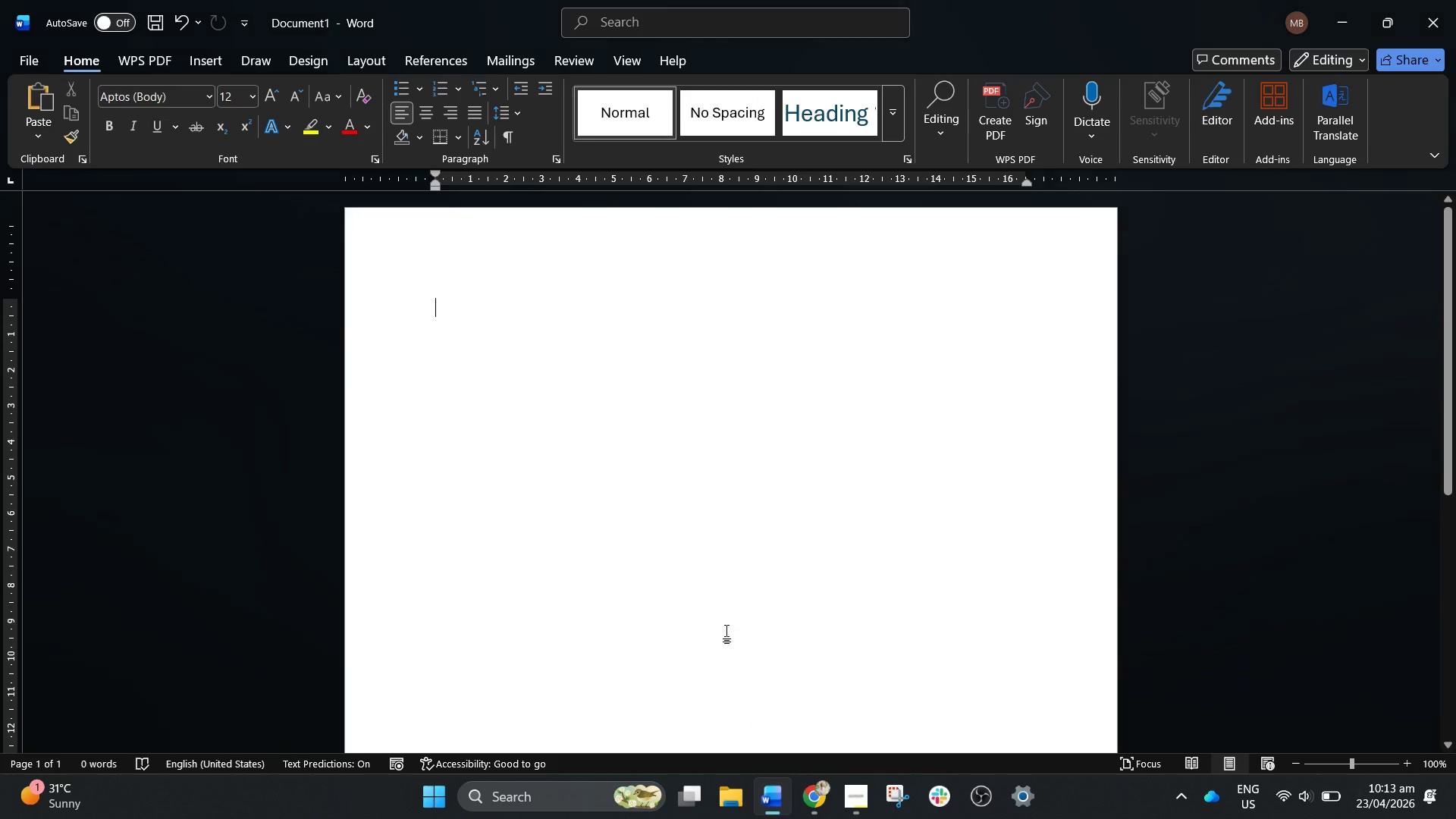 
key(Control+V)
 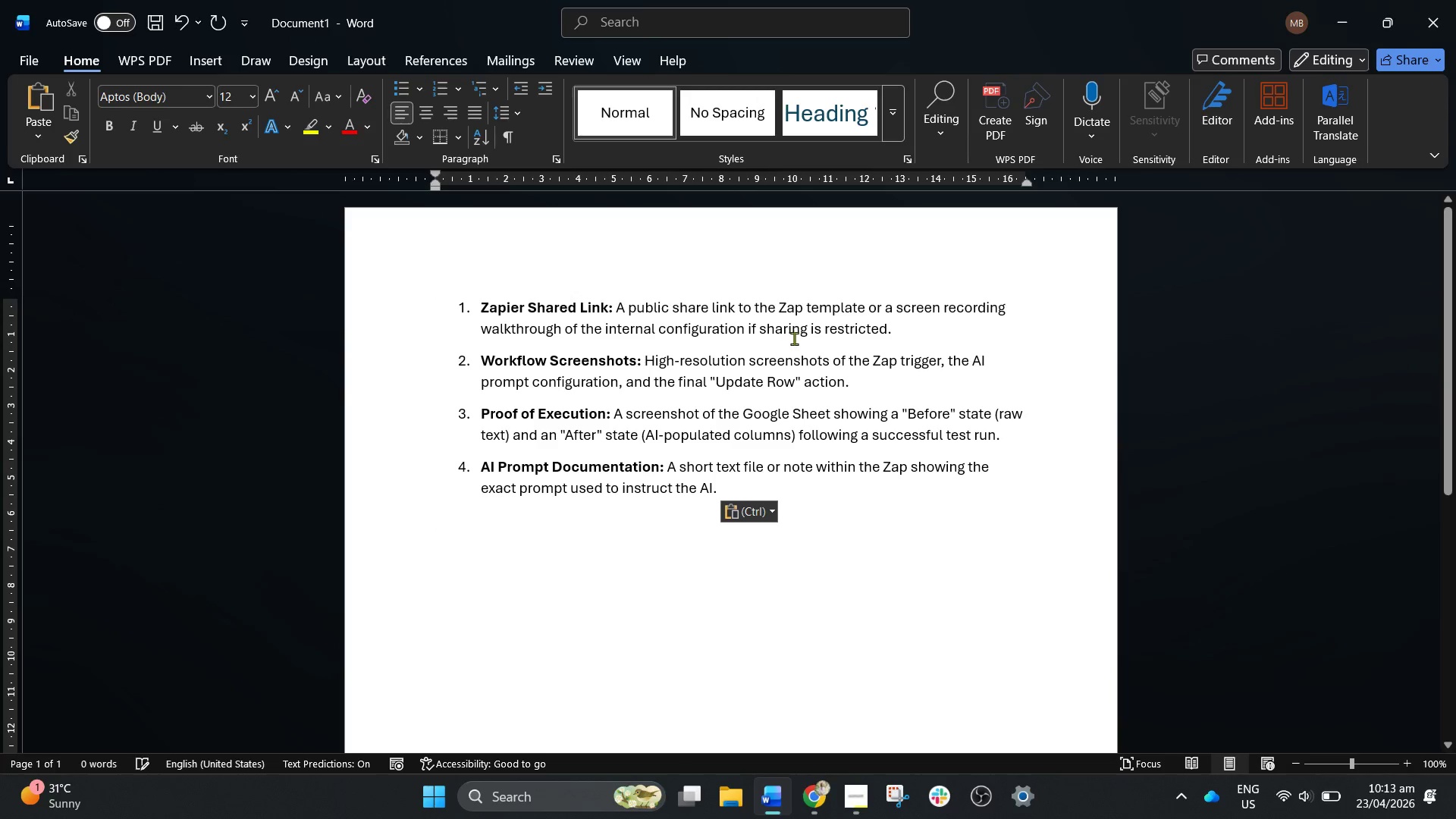 
left_click([942, 322])
 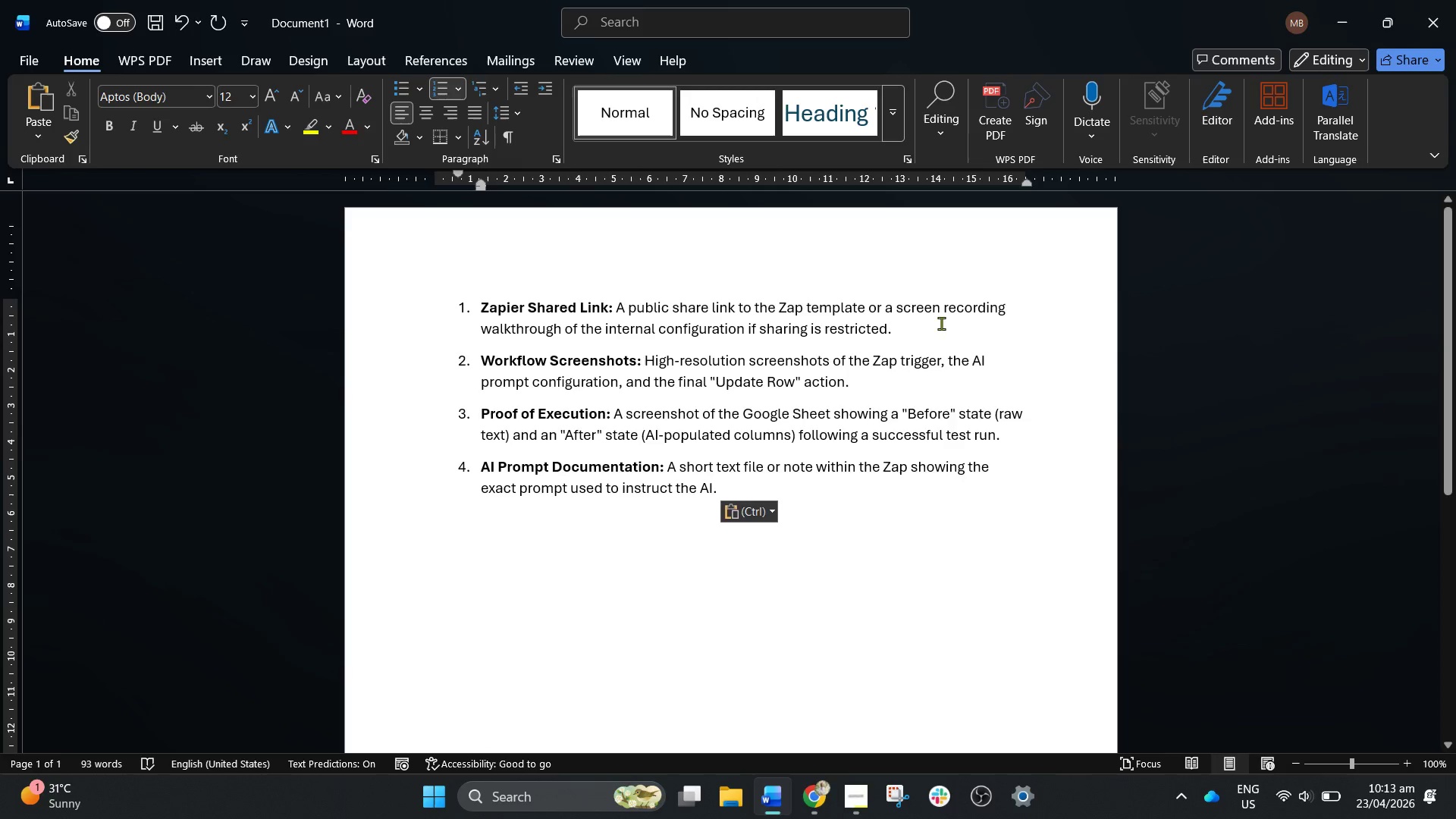 
key(Enter)
 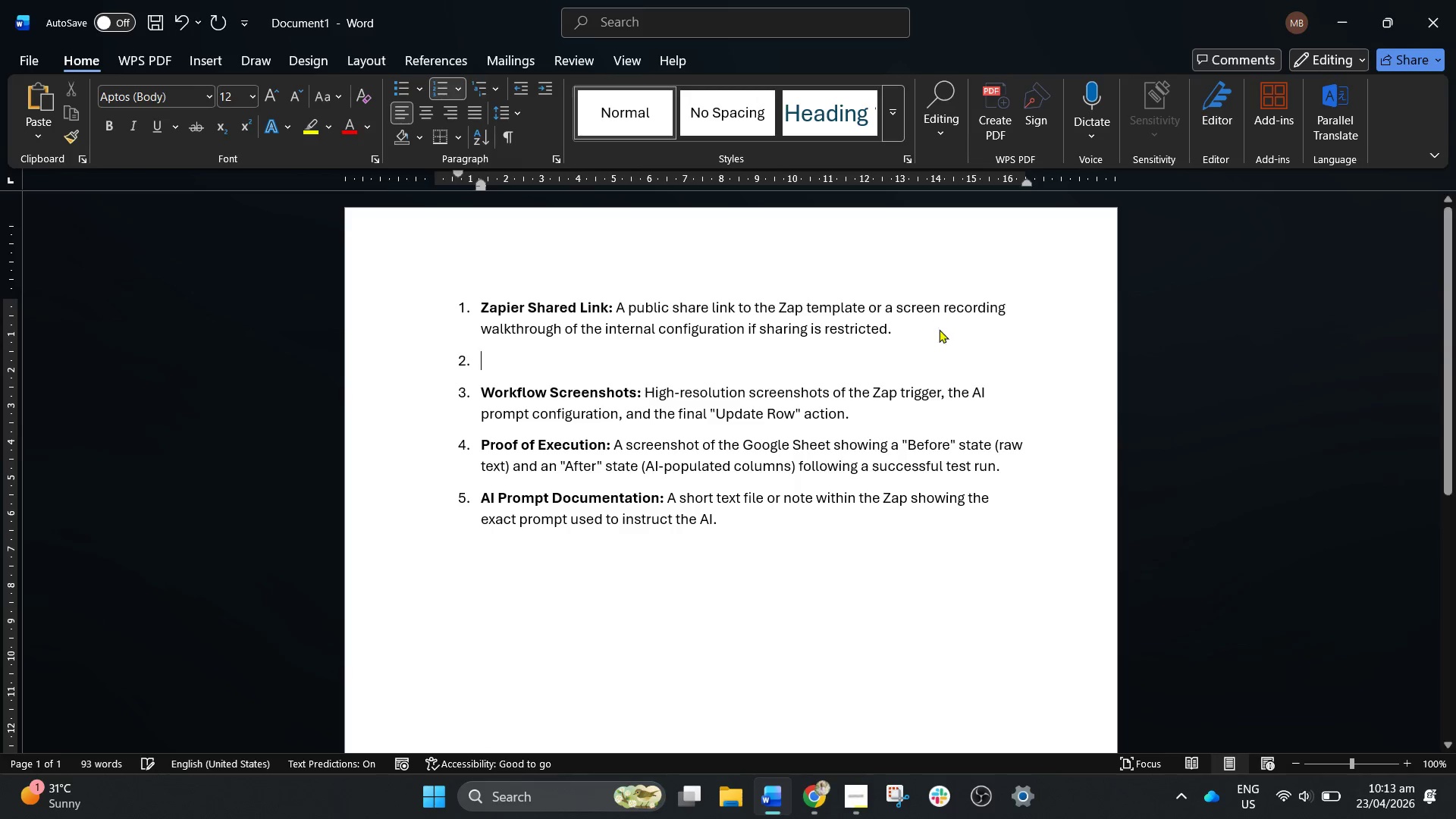 
key(Enter)
 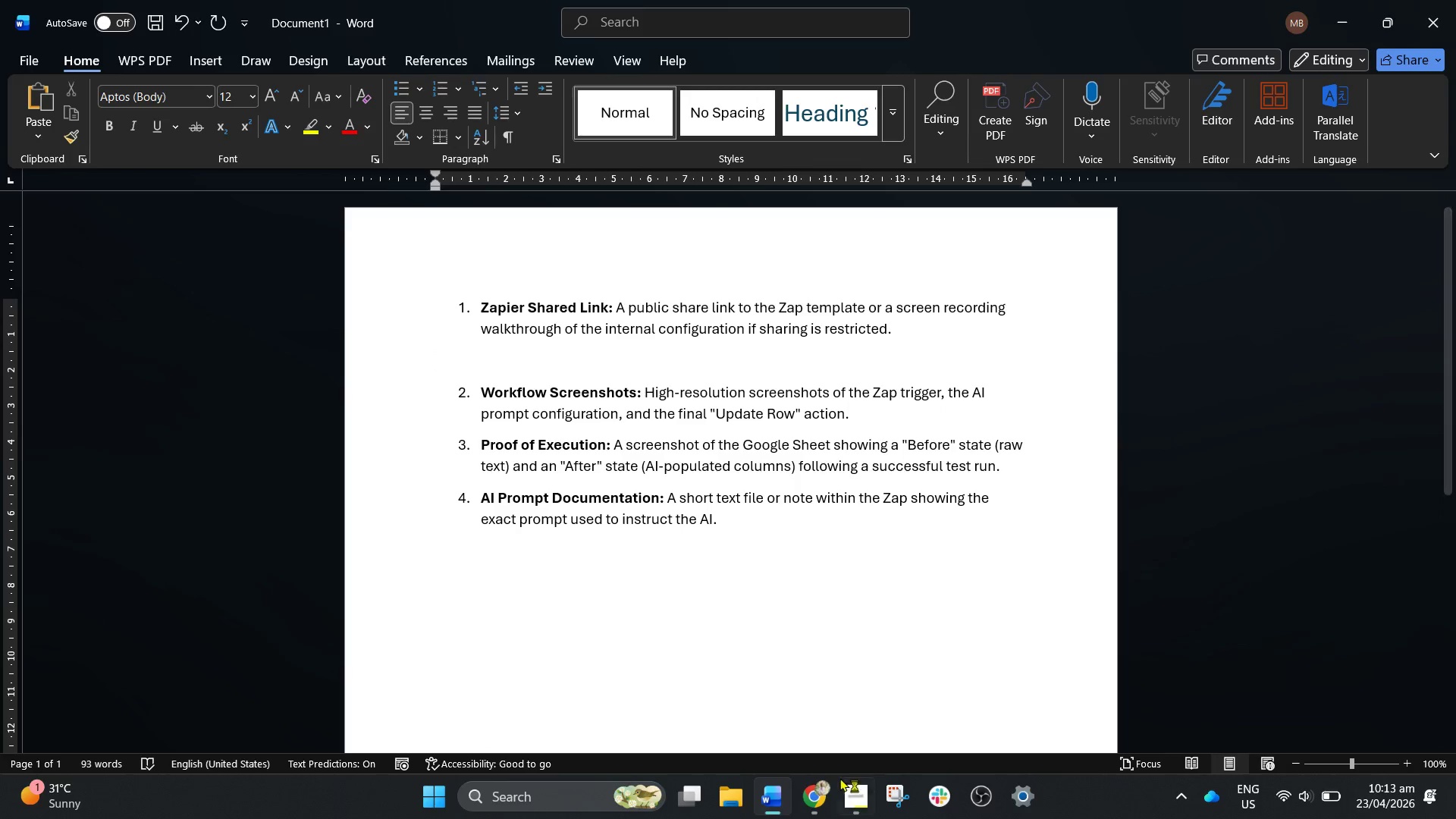 
left_click([816, 789])
 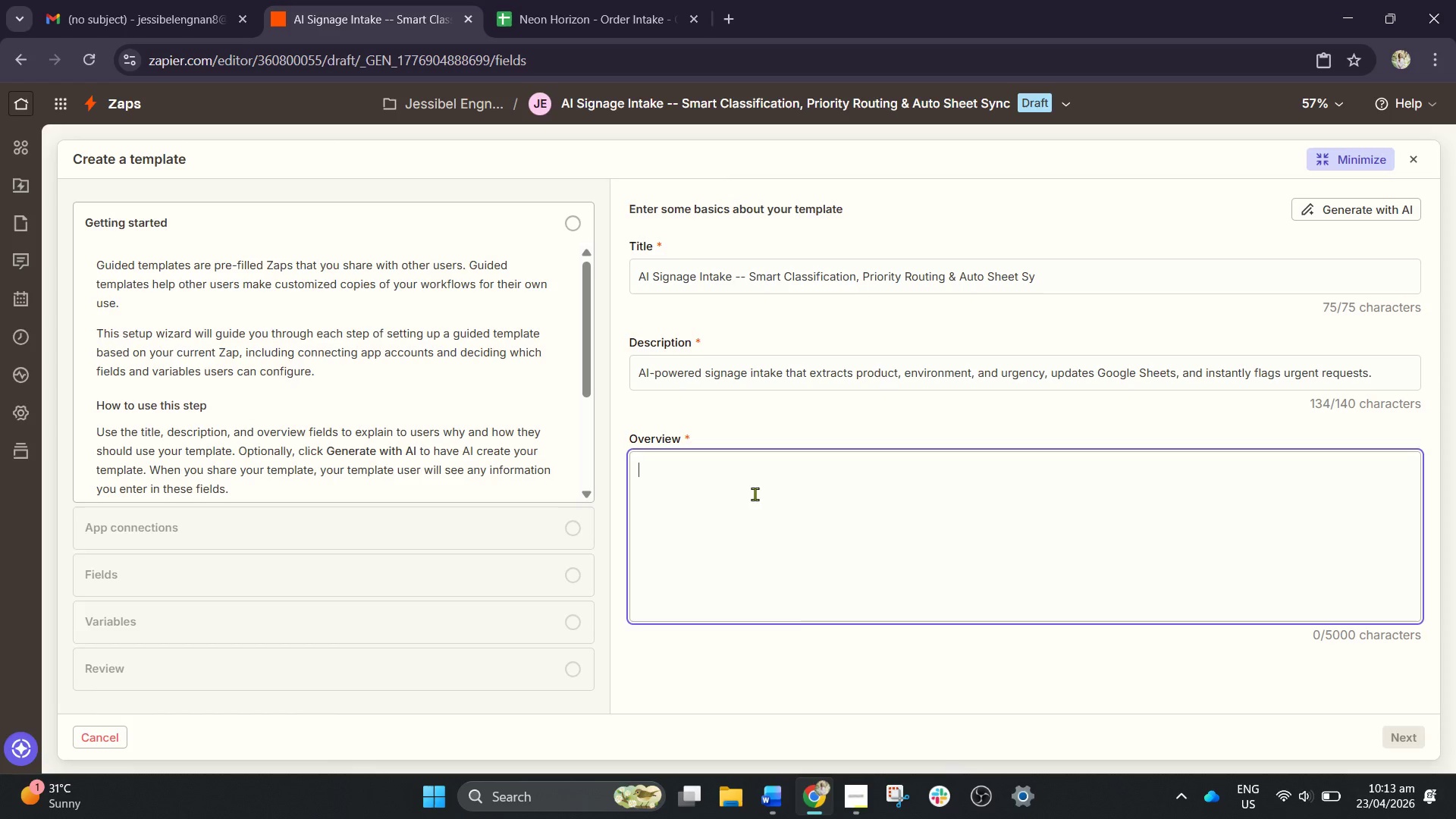 
left_click([752, 492])
 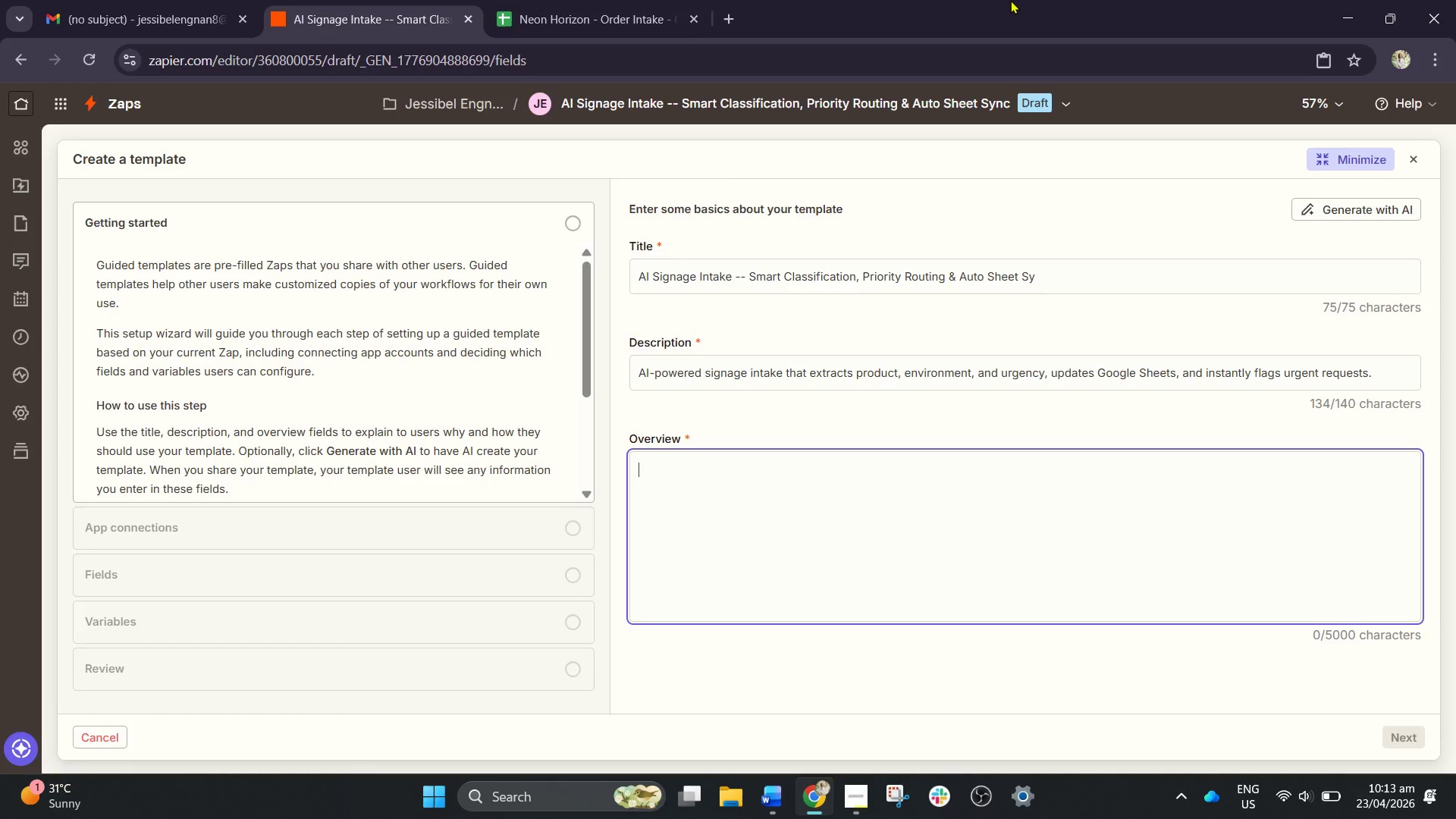 
wait(14.81)
 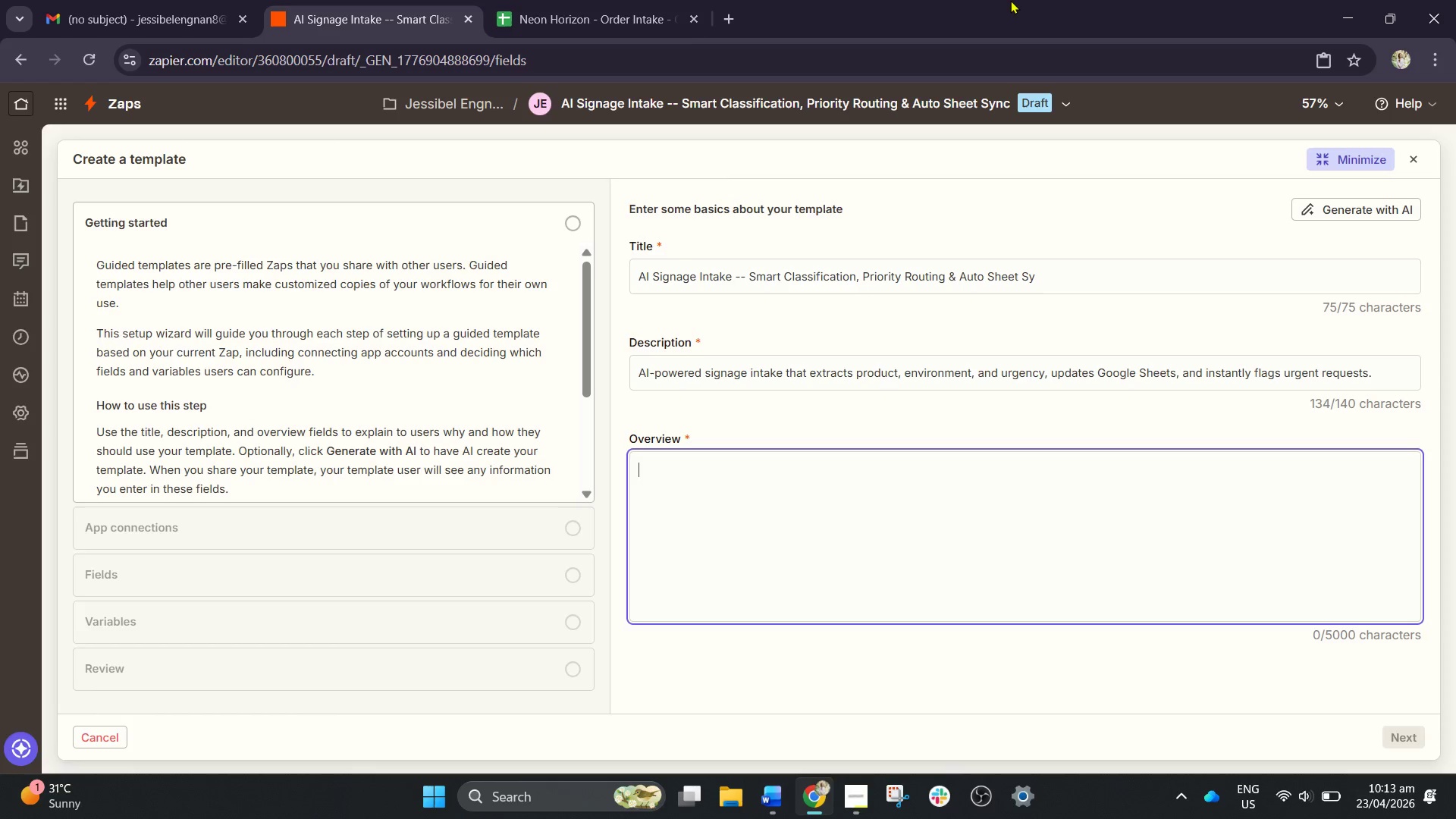 
type(Automatically proce)
 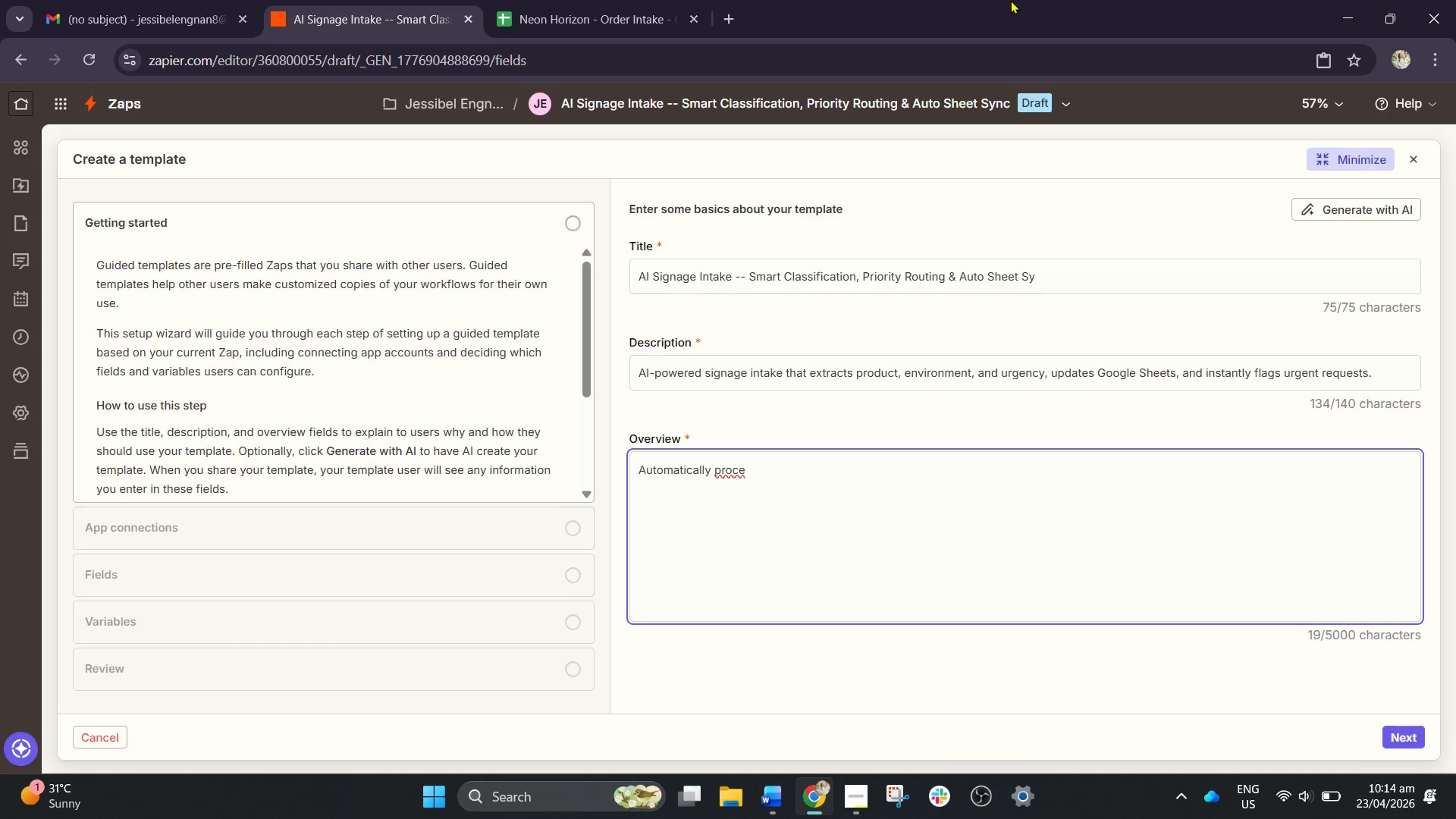 
wait(8.72)
 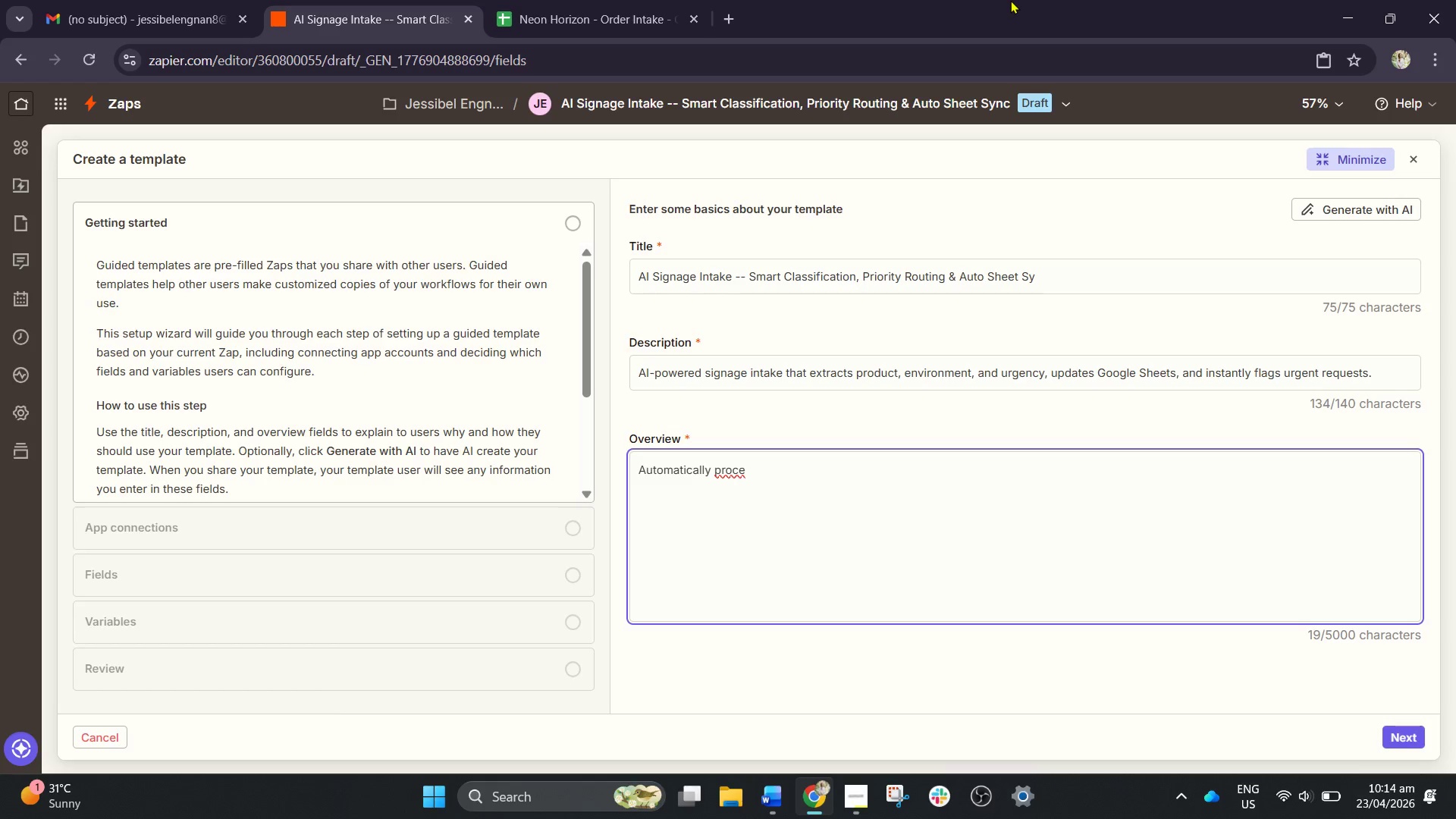 
type(ccec)
key(Backspace)
key(Backspace)
key(Backspace)
key(Backspace)
type(sses)
 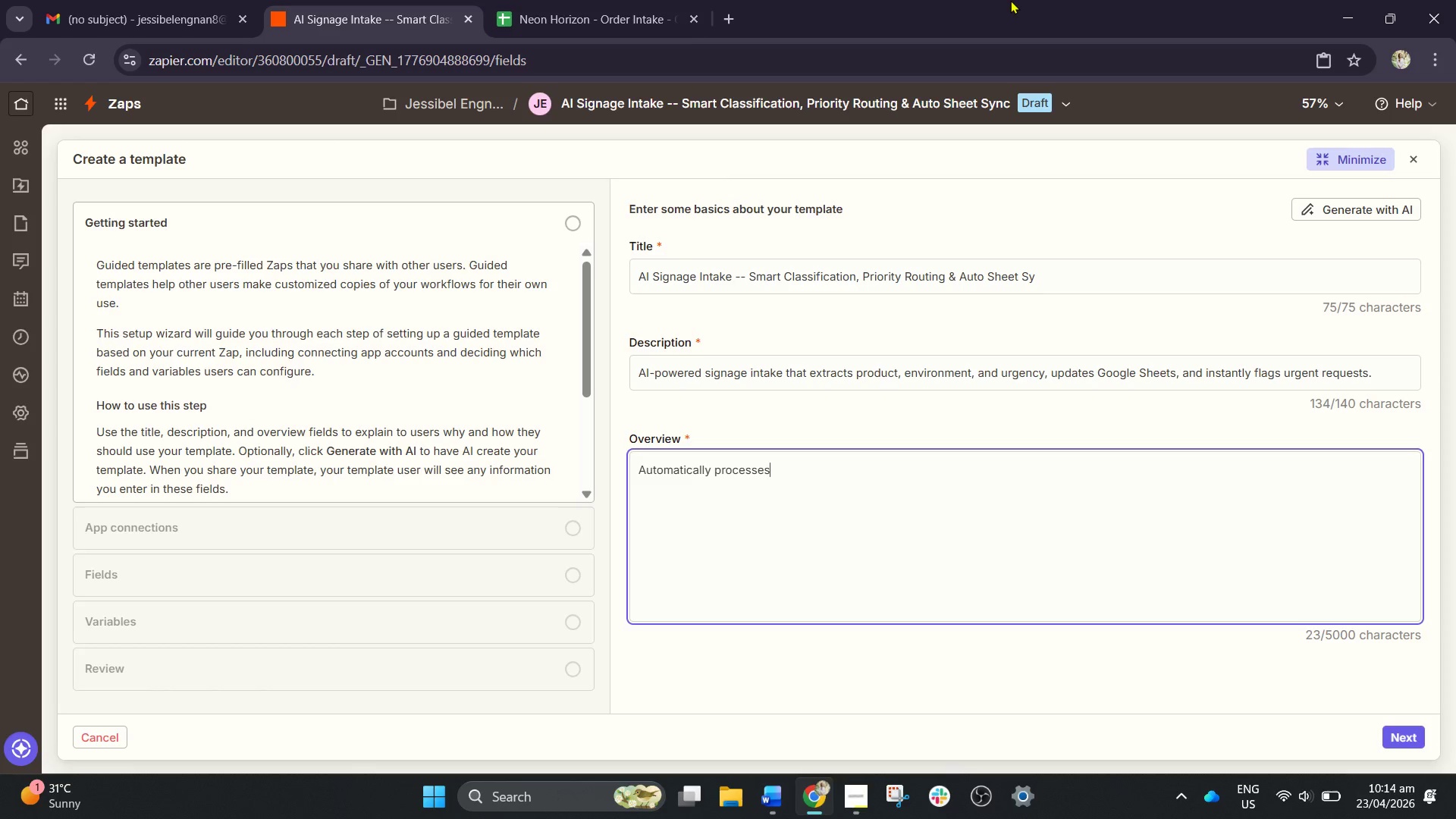 
wait(5.55)
 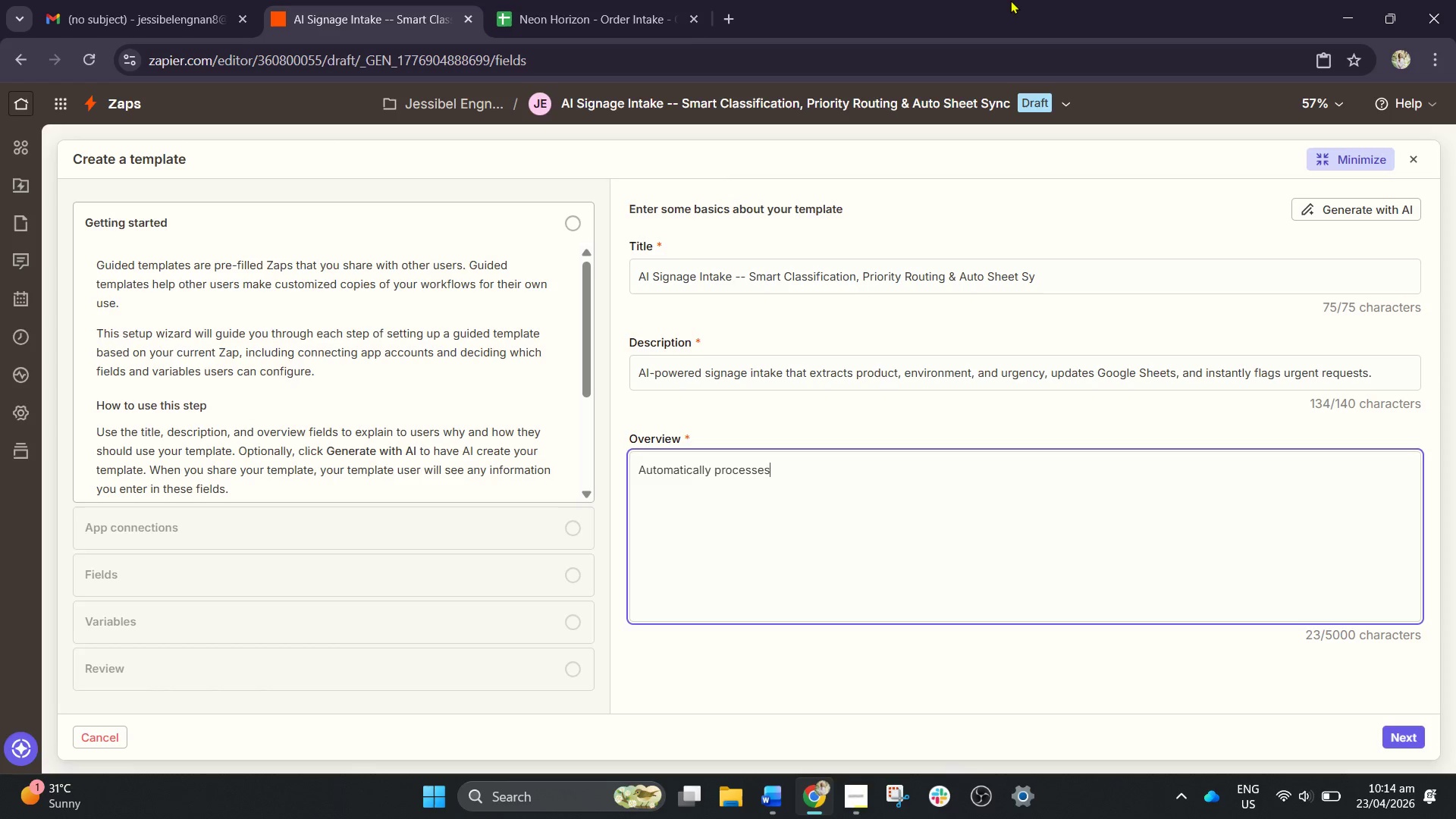 
type( messy signs)
key(Backspace)
type(age)
 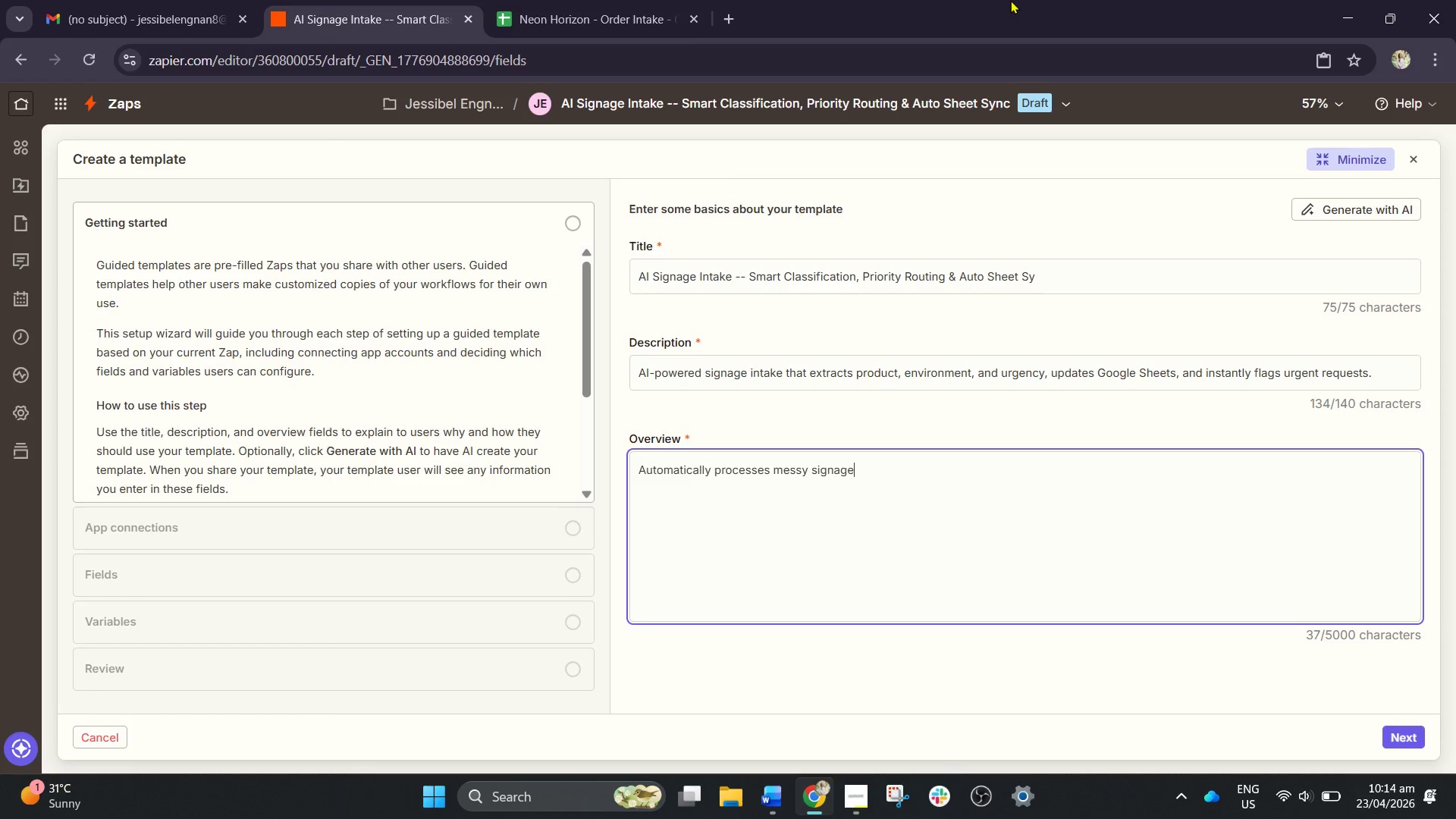 
type( req)
 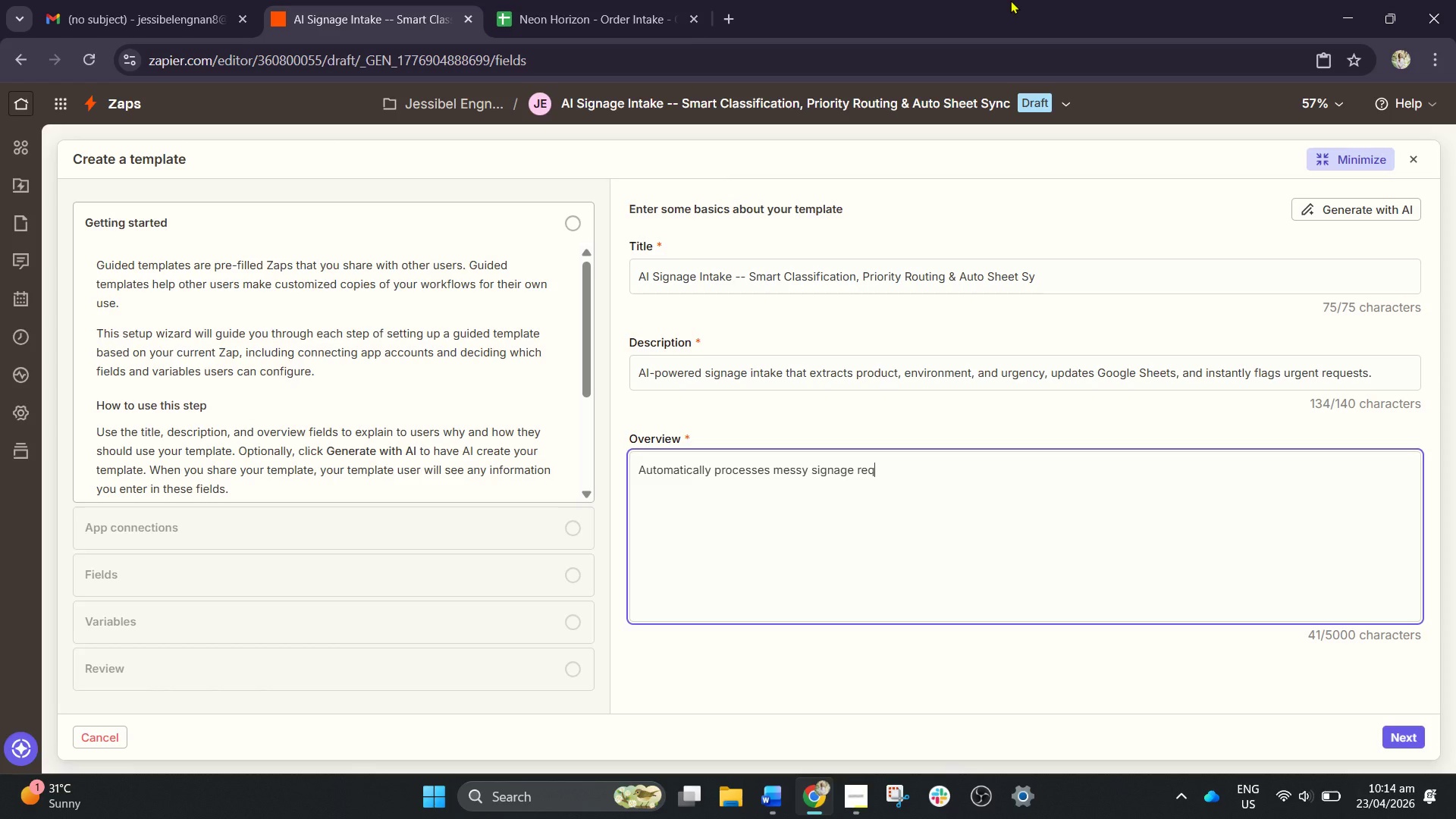 
type(ues)
 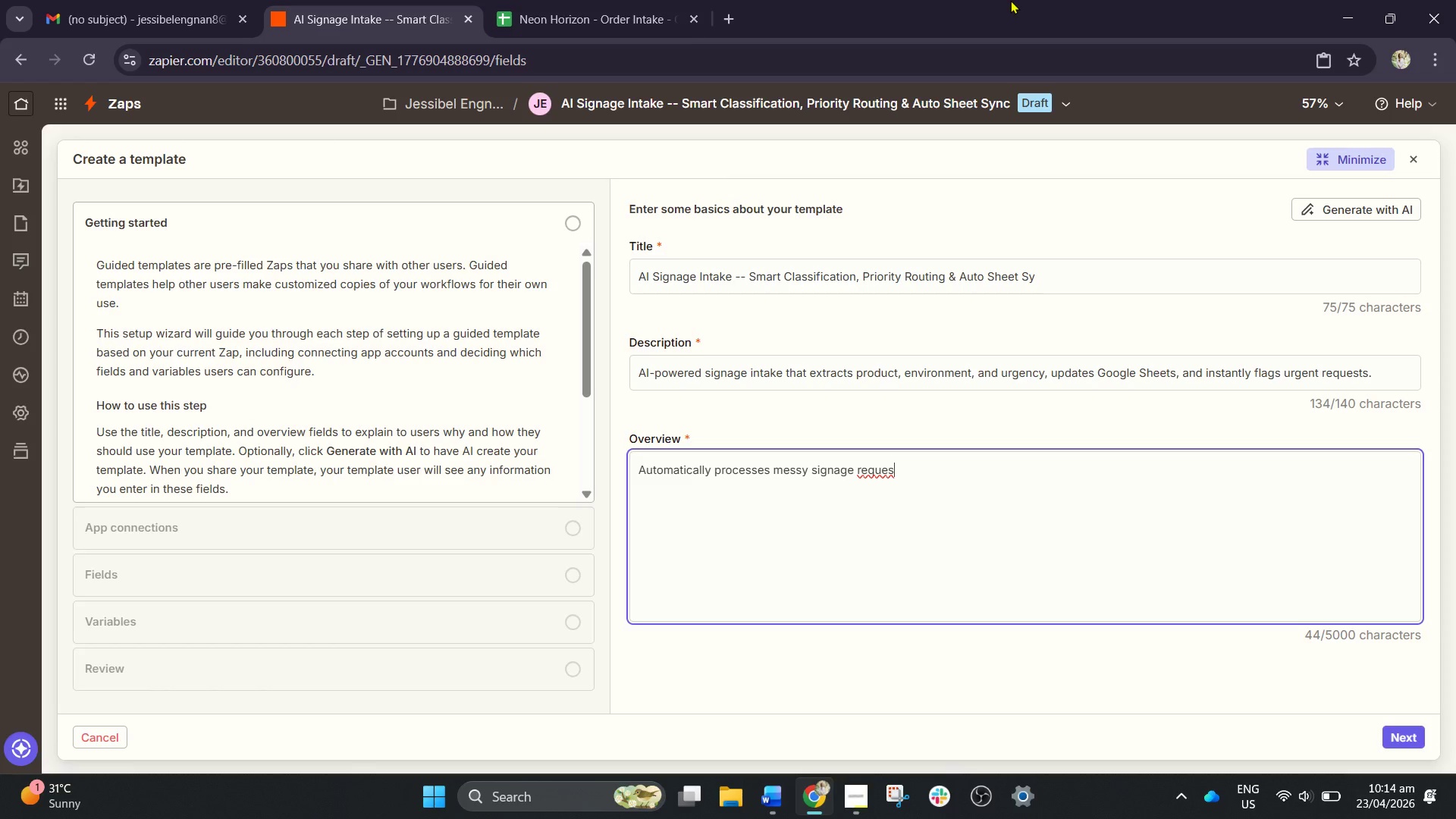 
type(ts with AI )
key(Backspace)
type(, classif)
 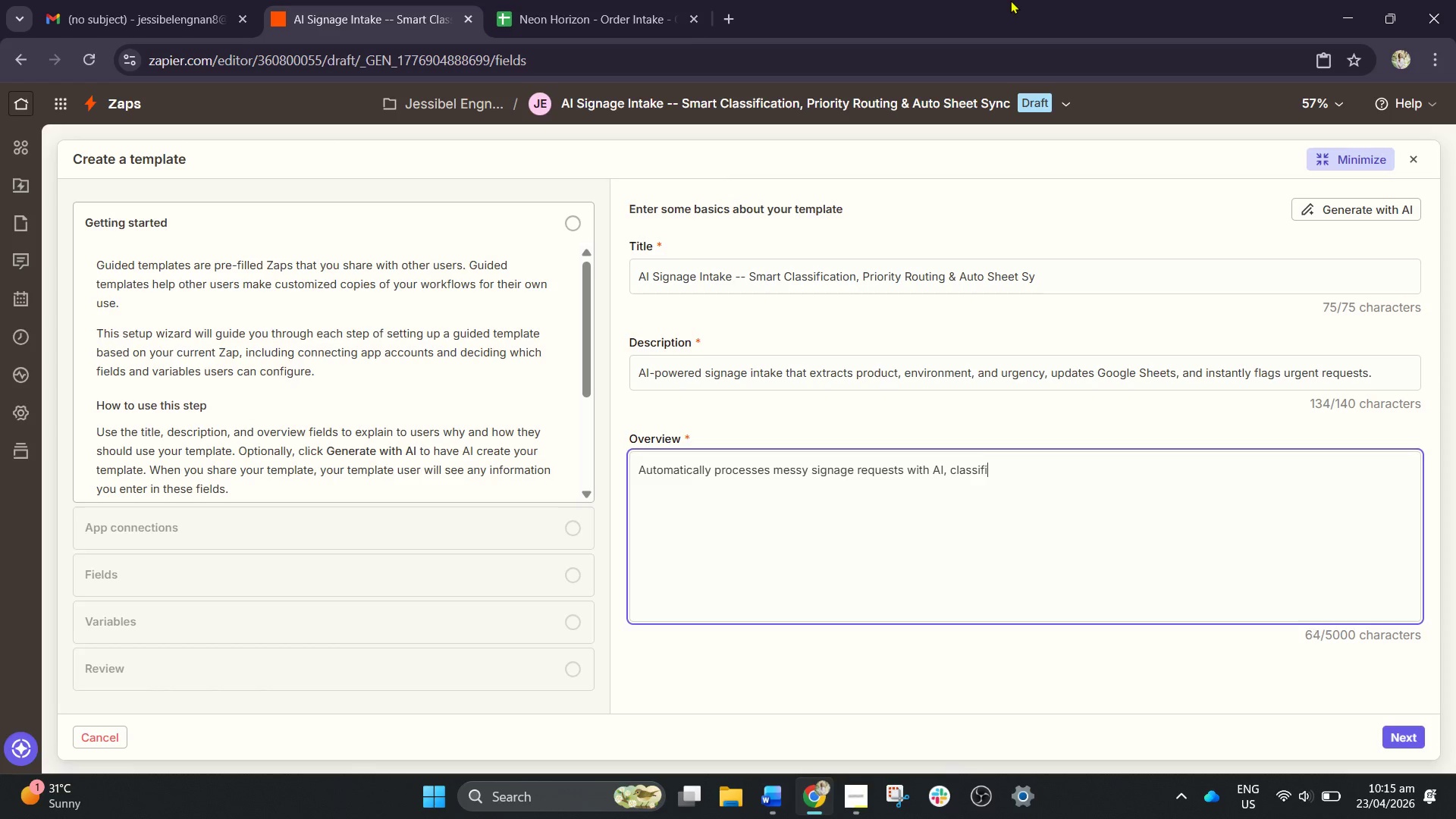 
hold_key(key=I, duration=0.77)
 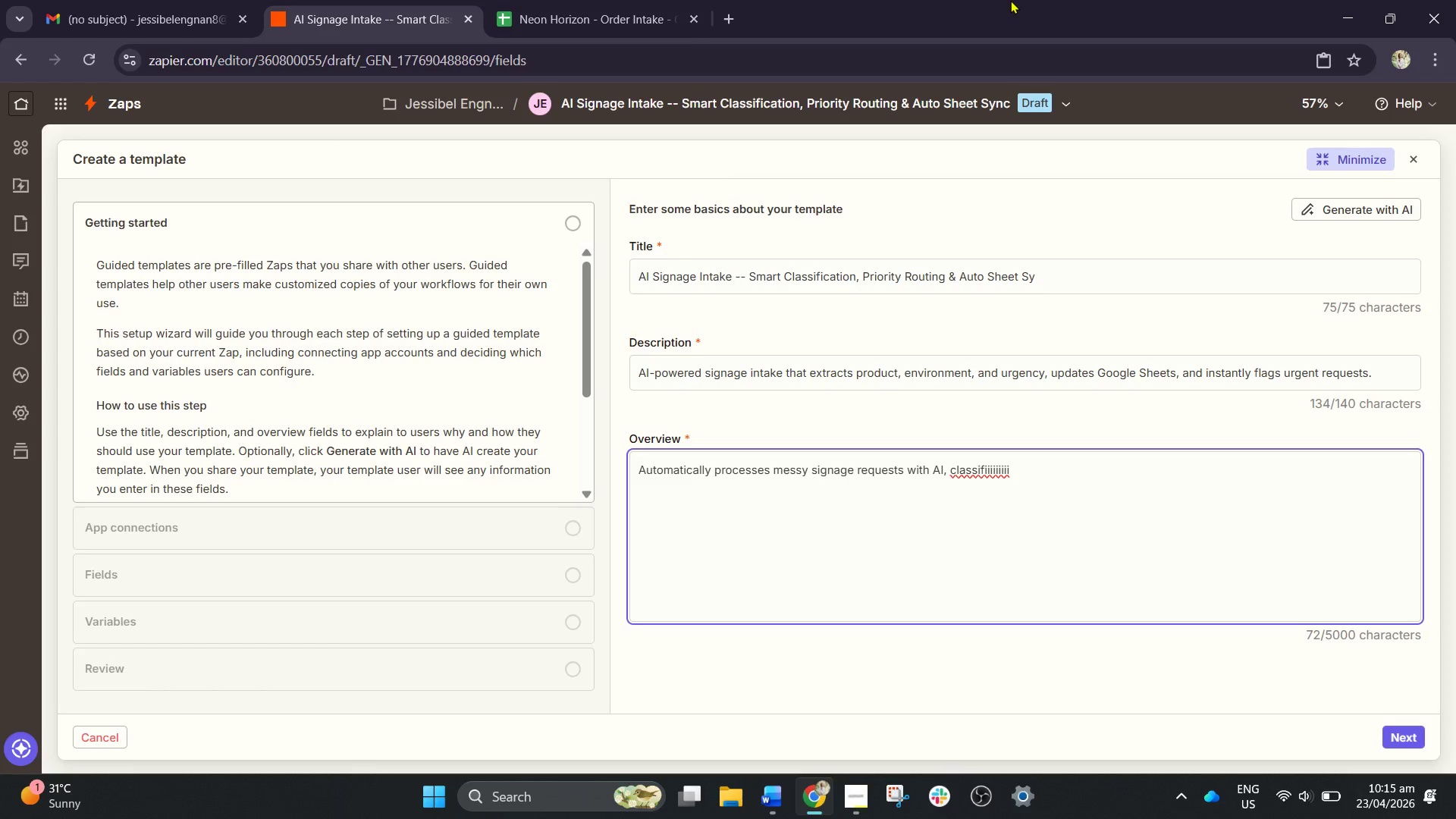 
key(Backspace)
 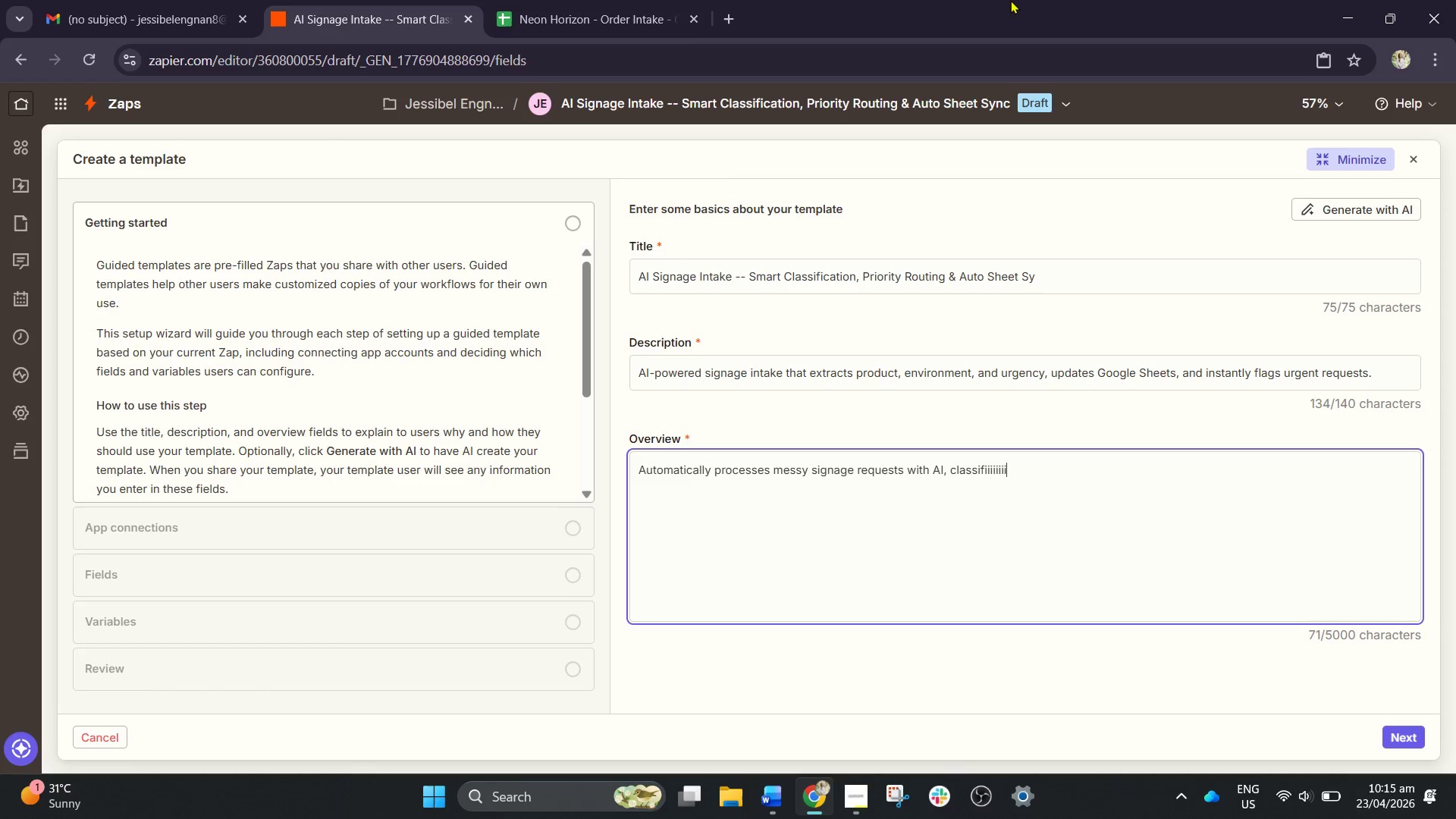 
key(Backspace)
 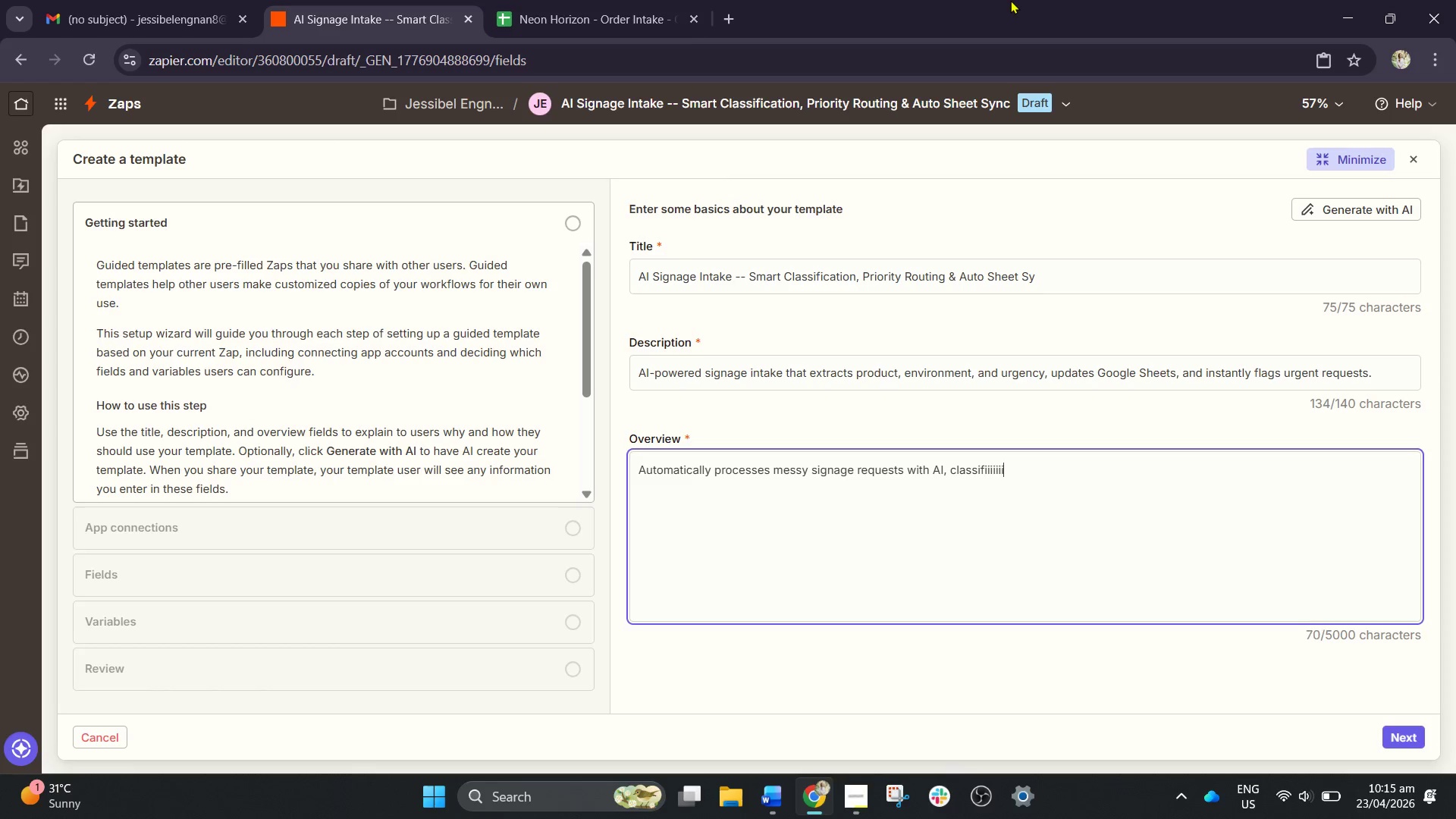 
key(Backspace)
 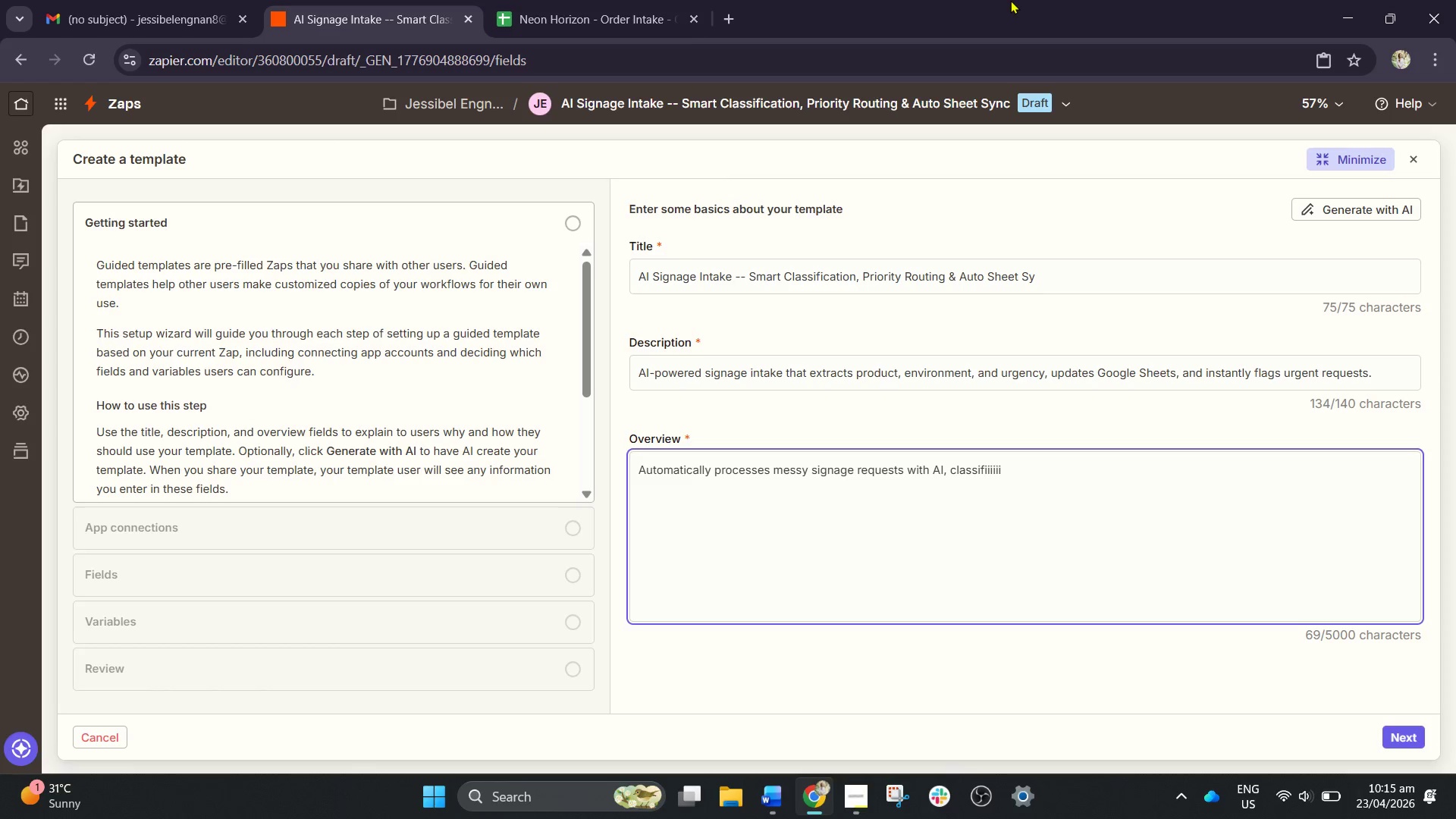 
key(Backspace)
 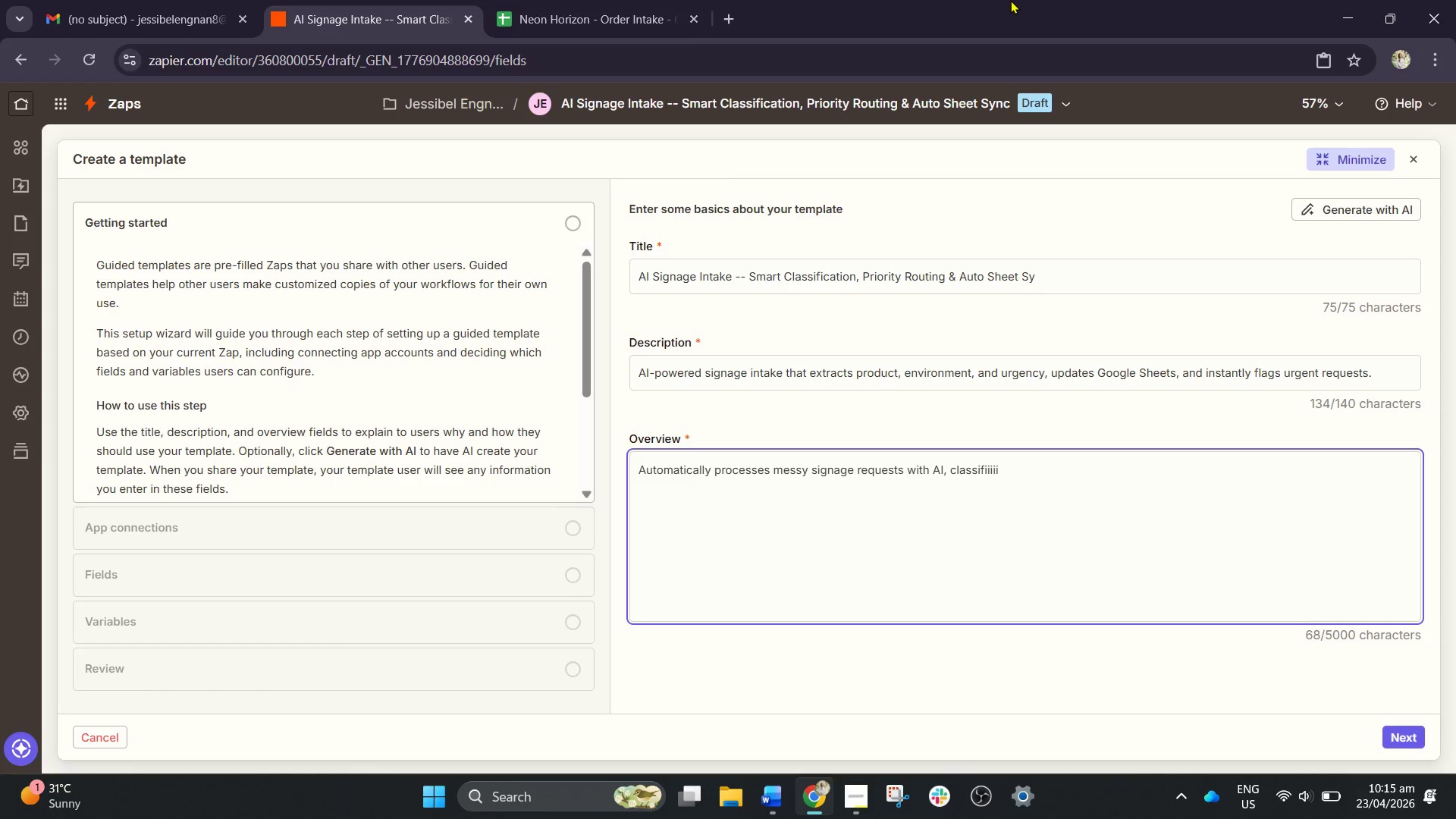 
key(Backspace)
 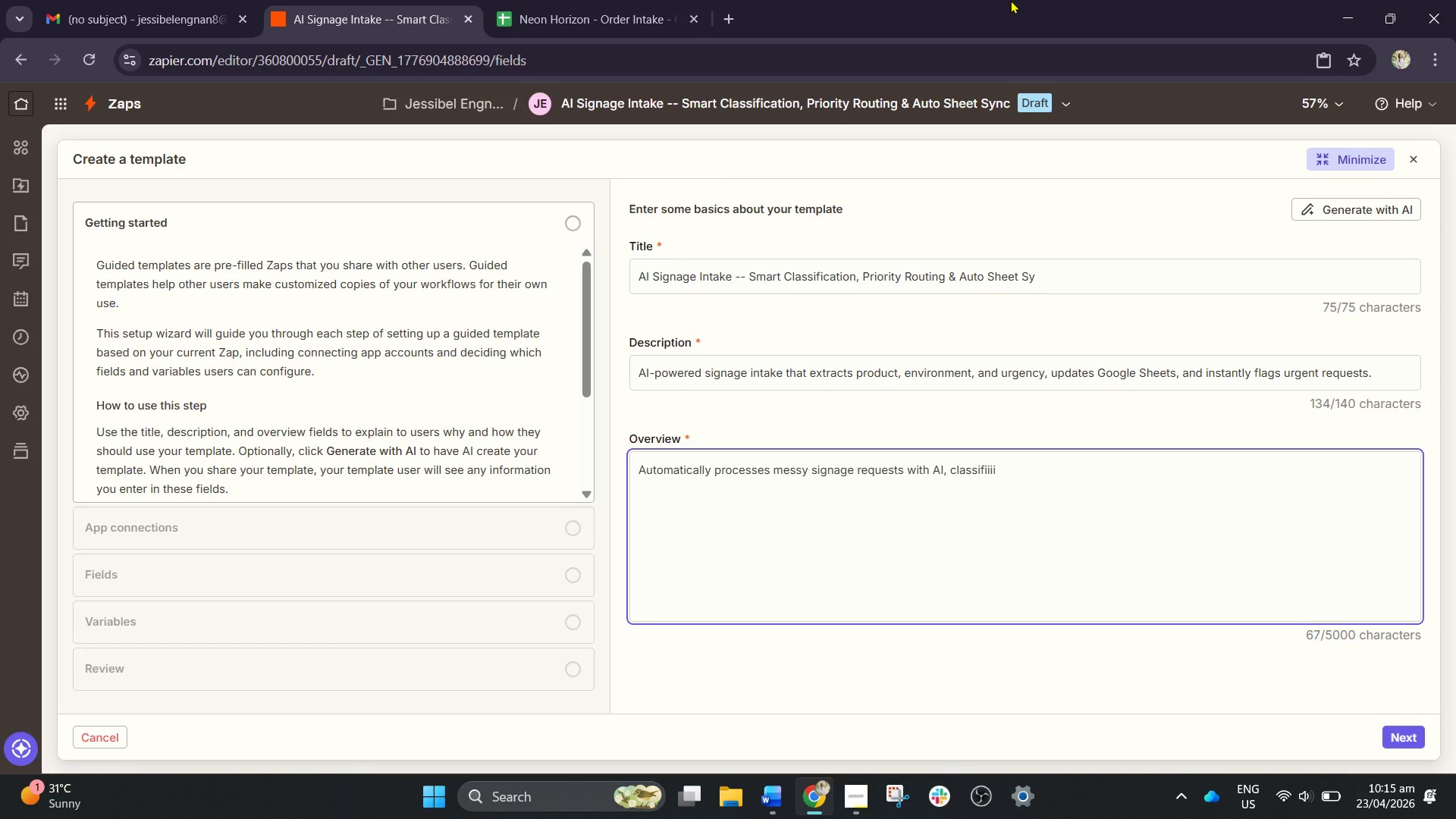 
key(Backspace)
 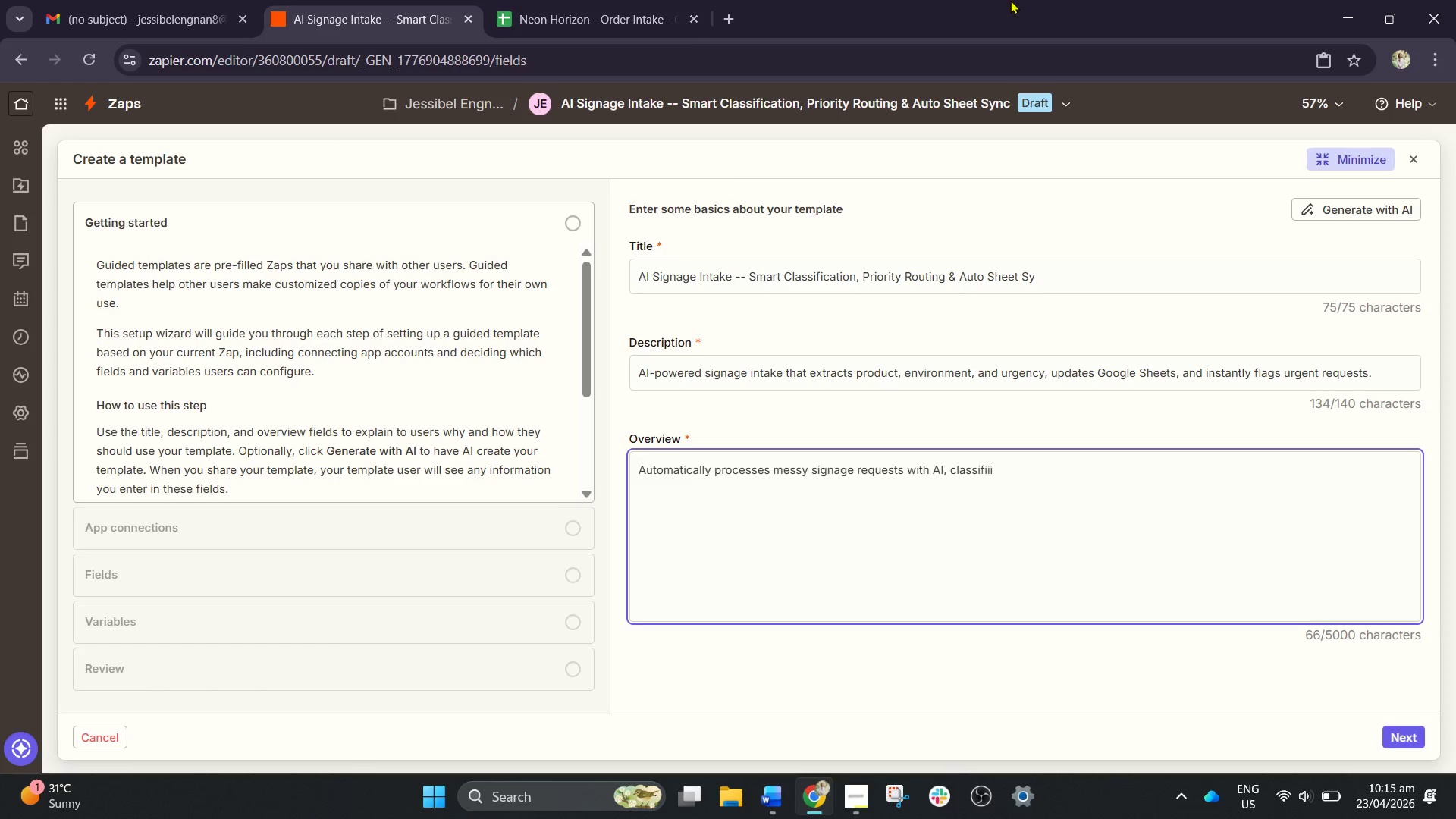 
key(Backspace)
 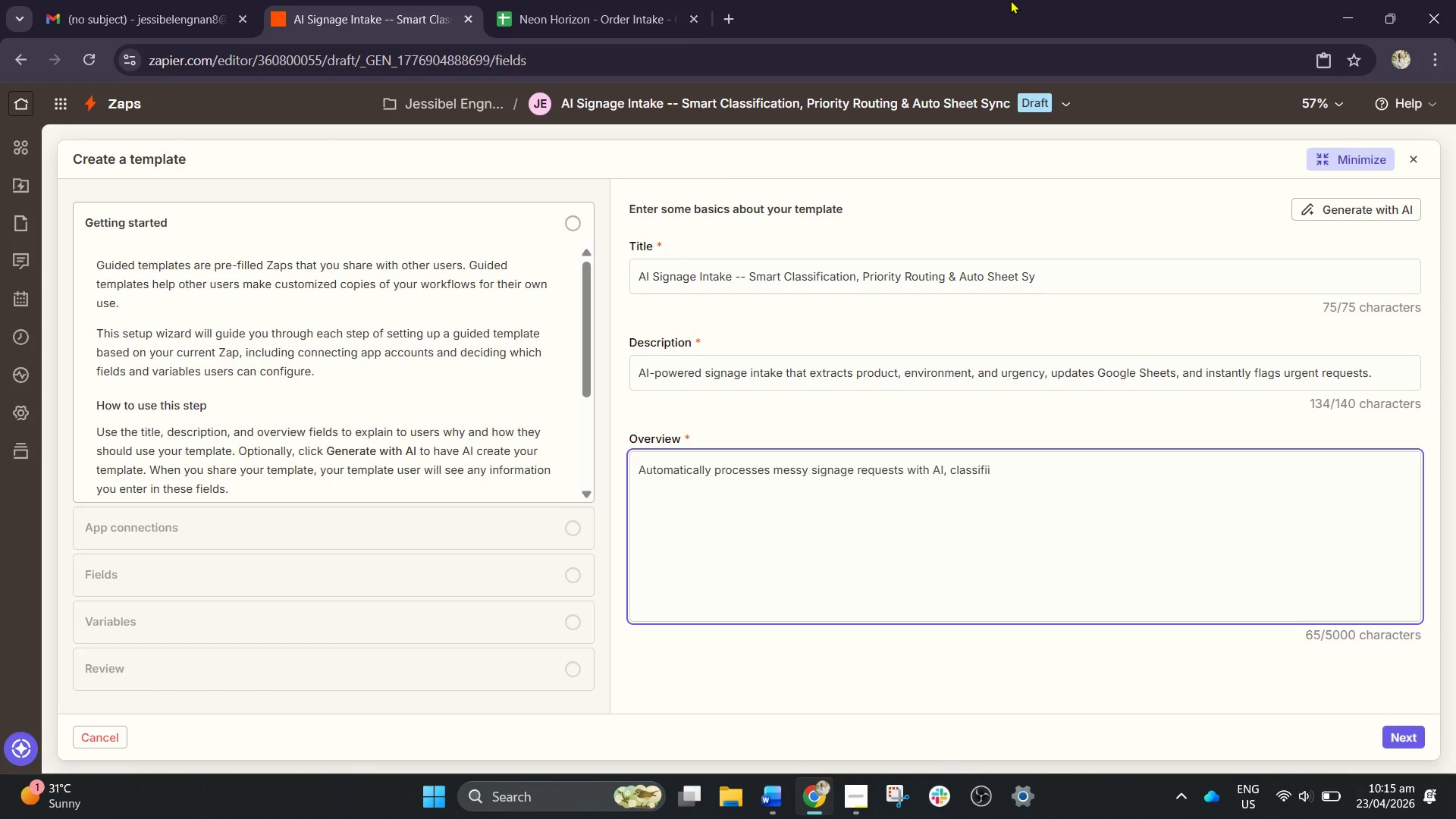 
key(Backspace)
 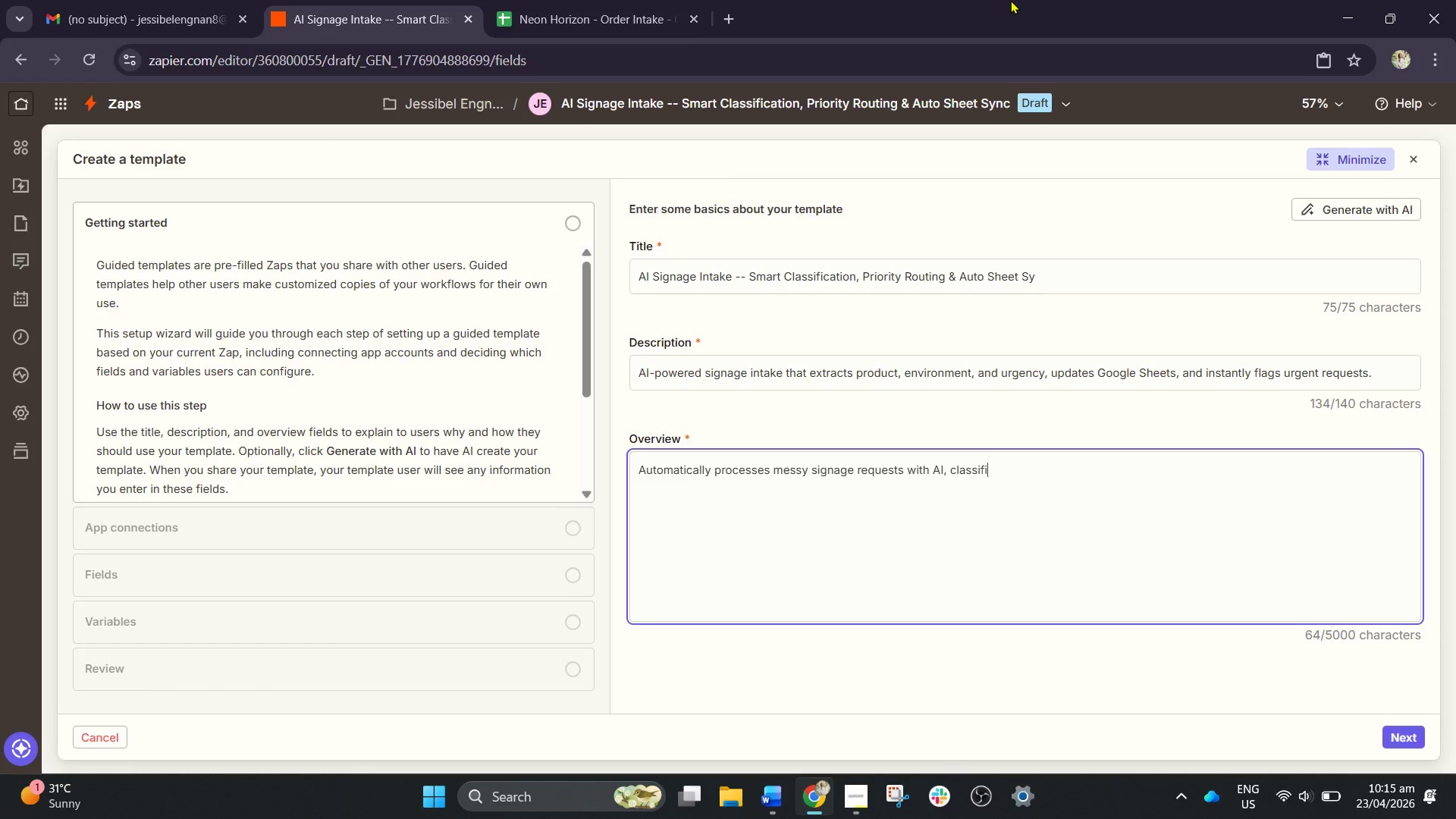 
type(es)
 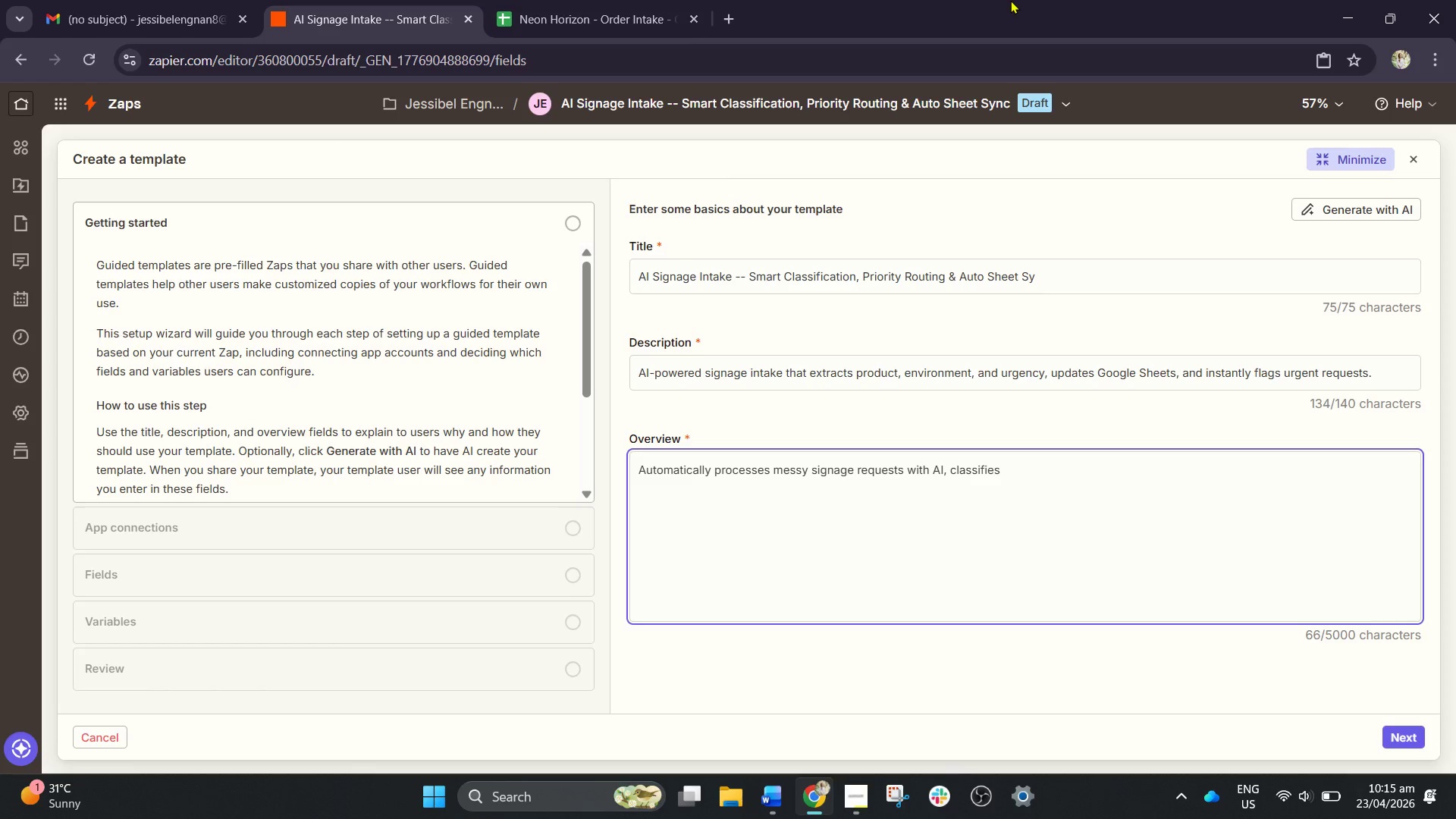 
type( key details, )
 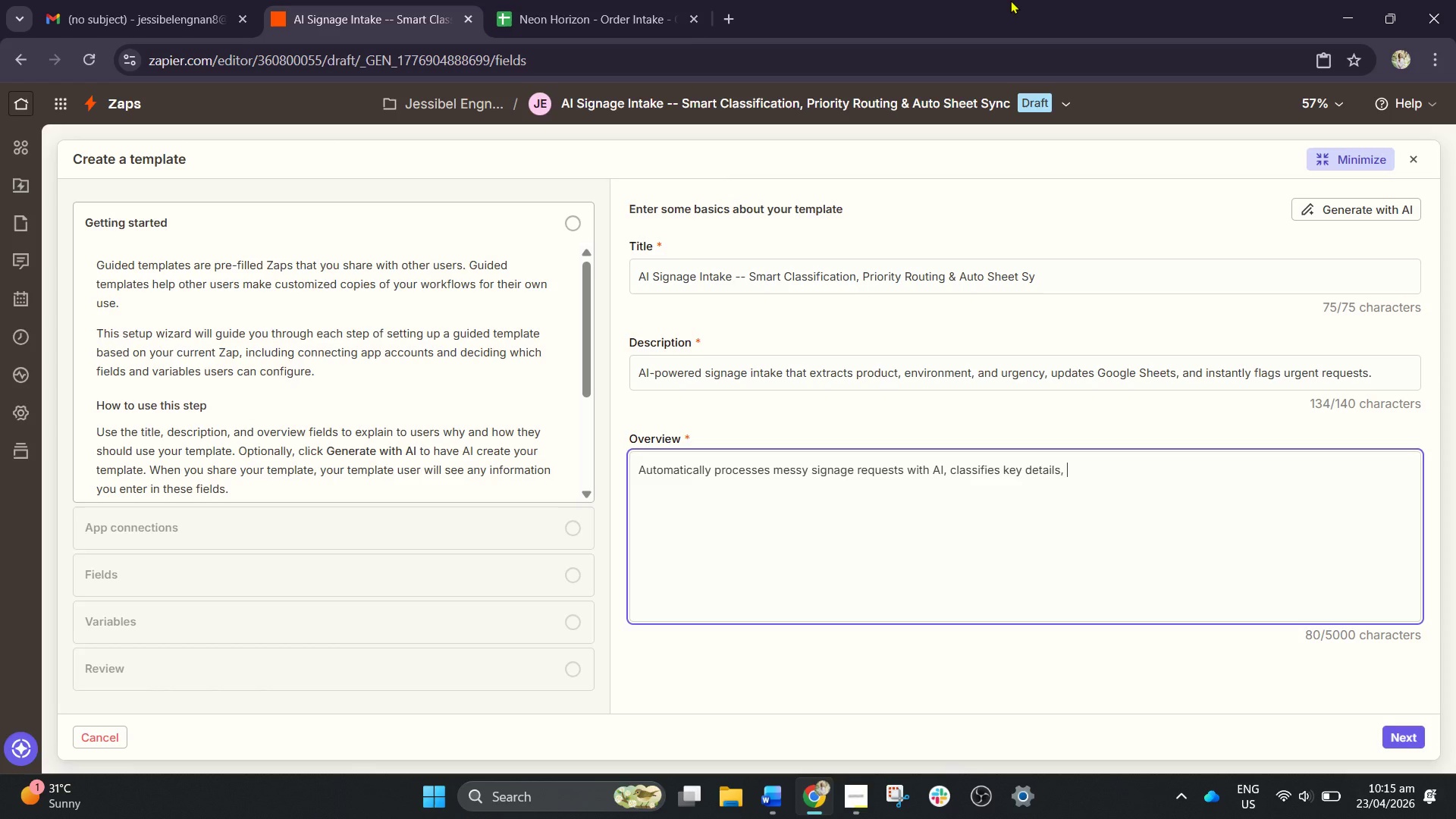 
type(upd)
key(Backspace)
type(dates)
 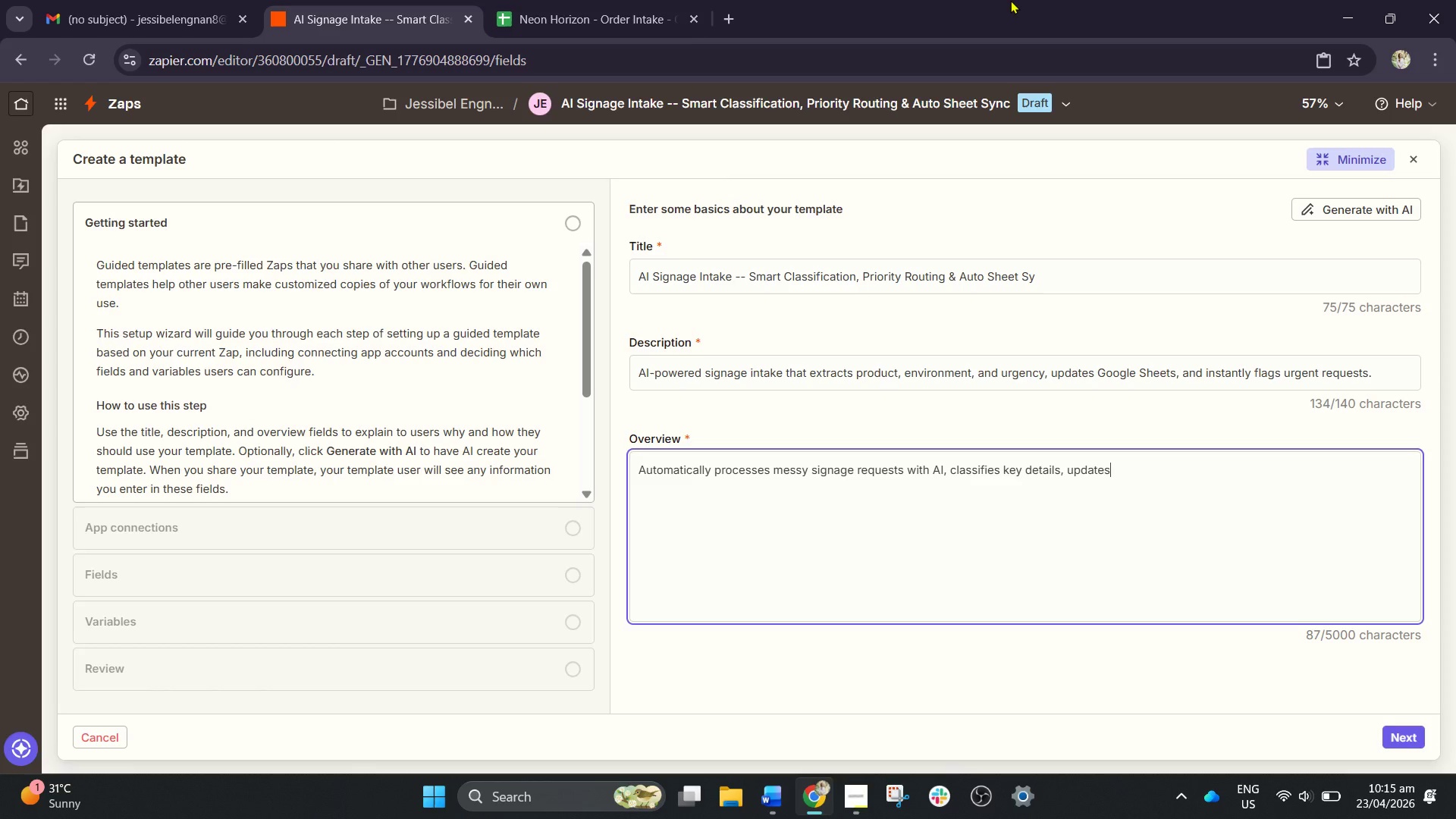 
type( re)
 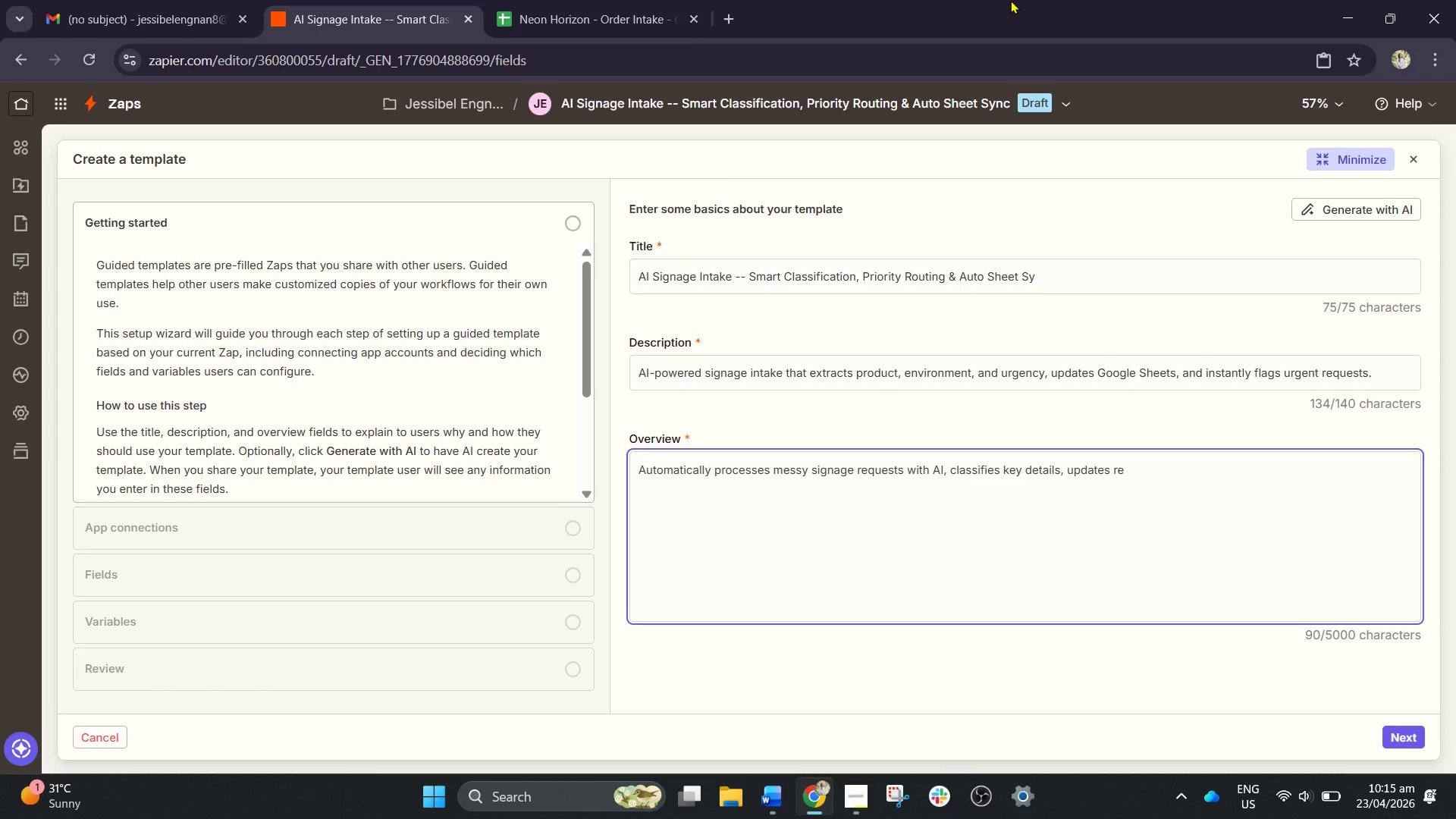 
wait(5.03)
 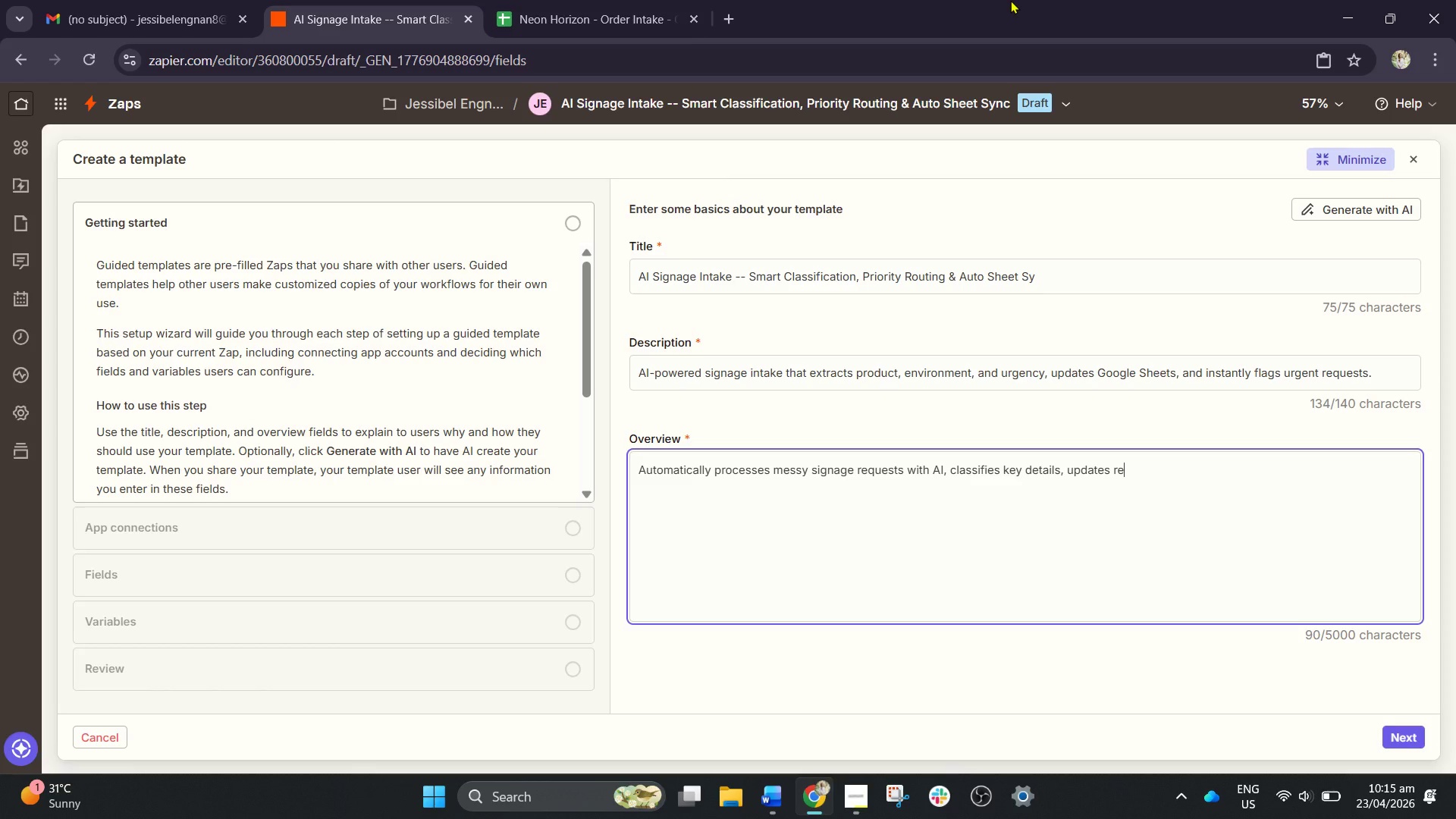 
type(cords,\)
key(Backspace)
type( )
 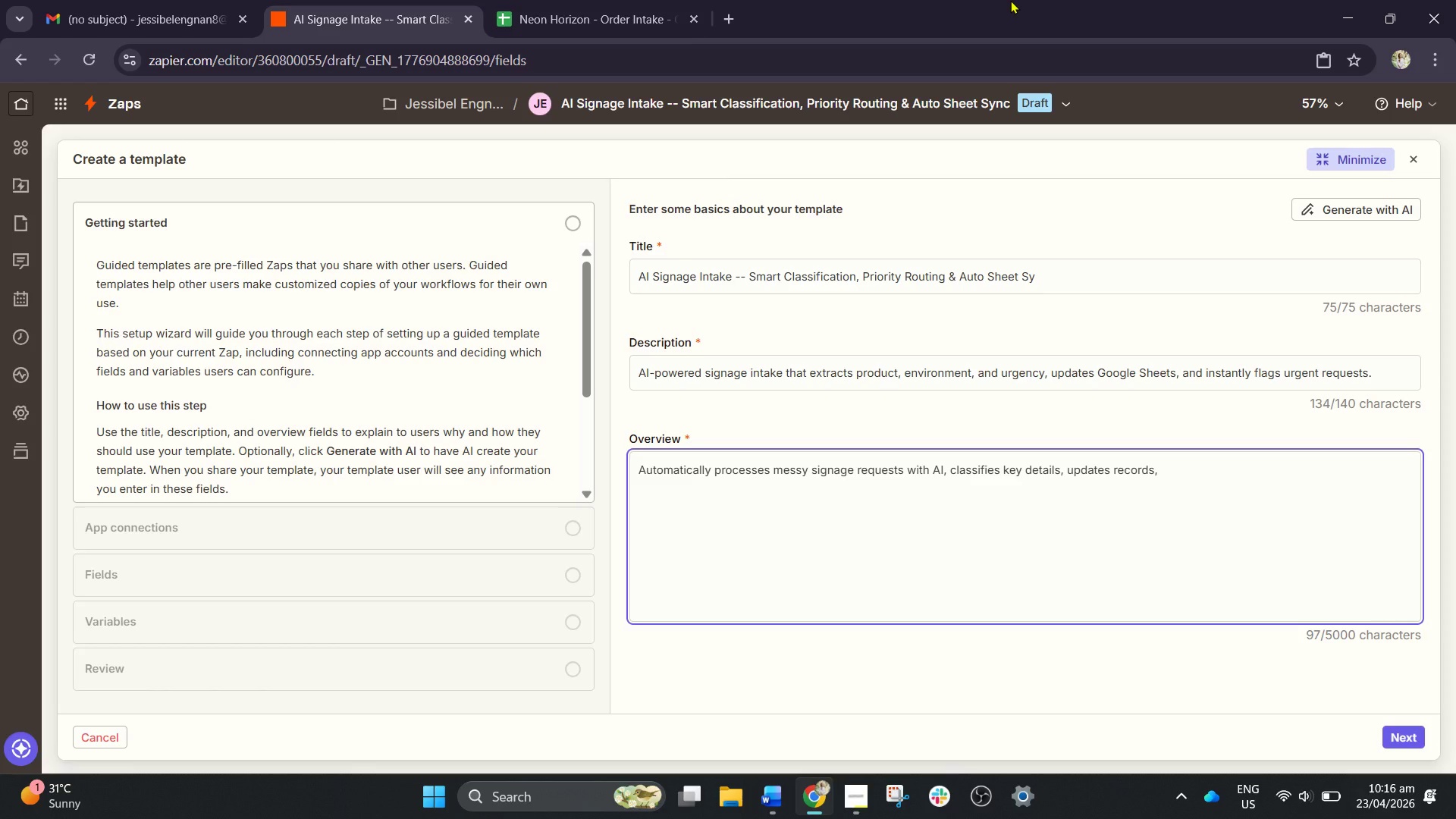 
type(and rou)
 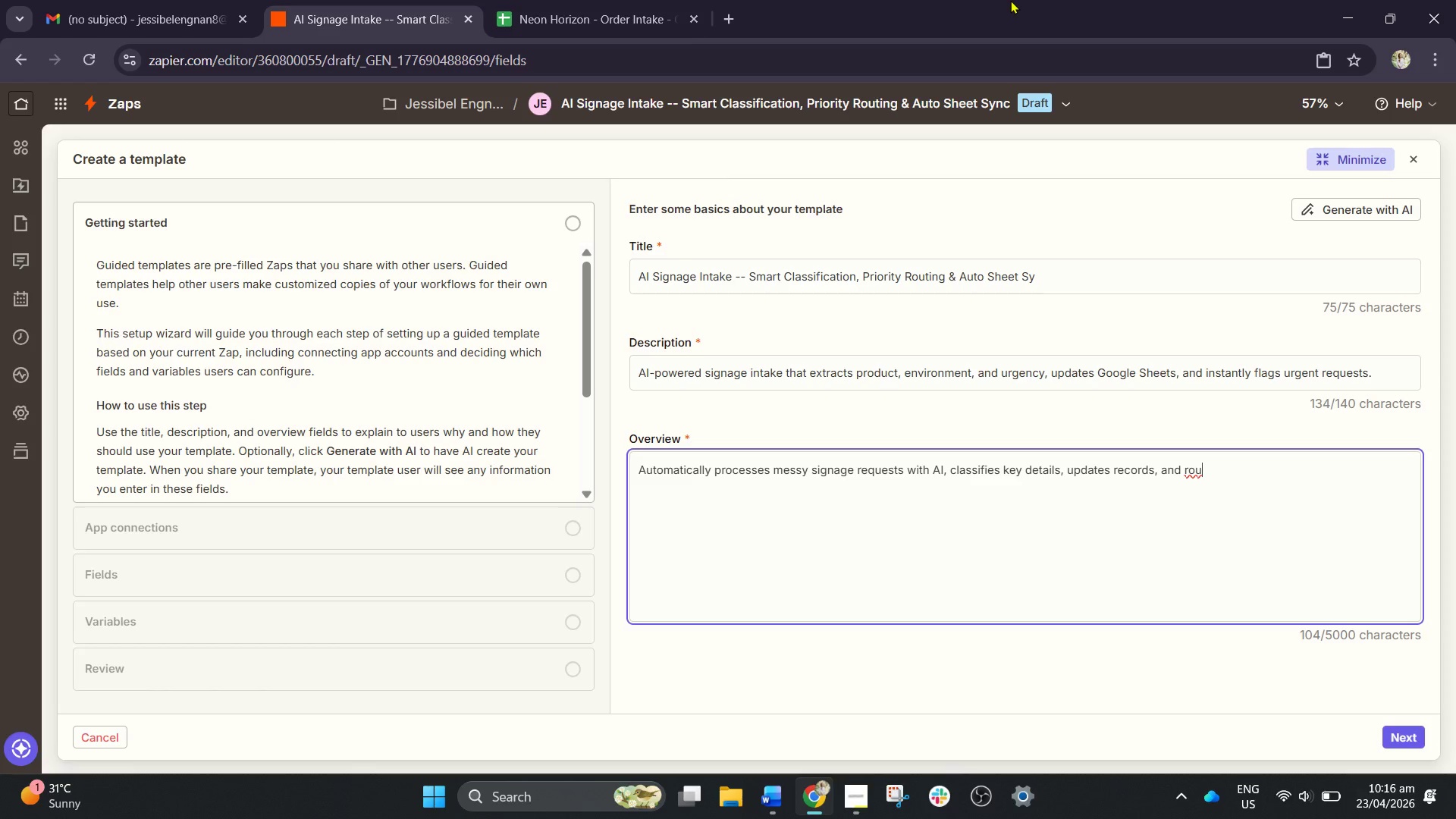 
wait(8.53)
 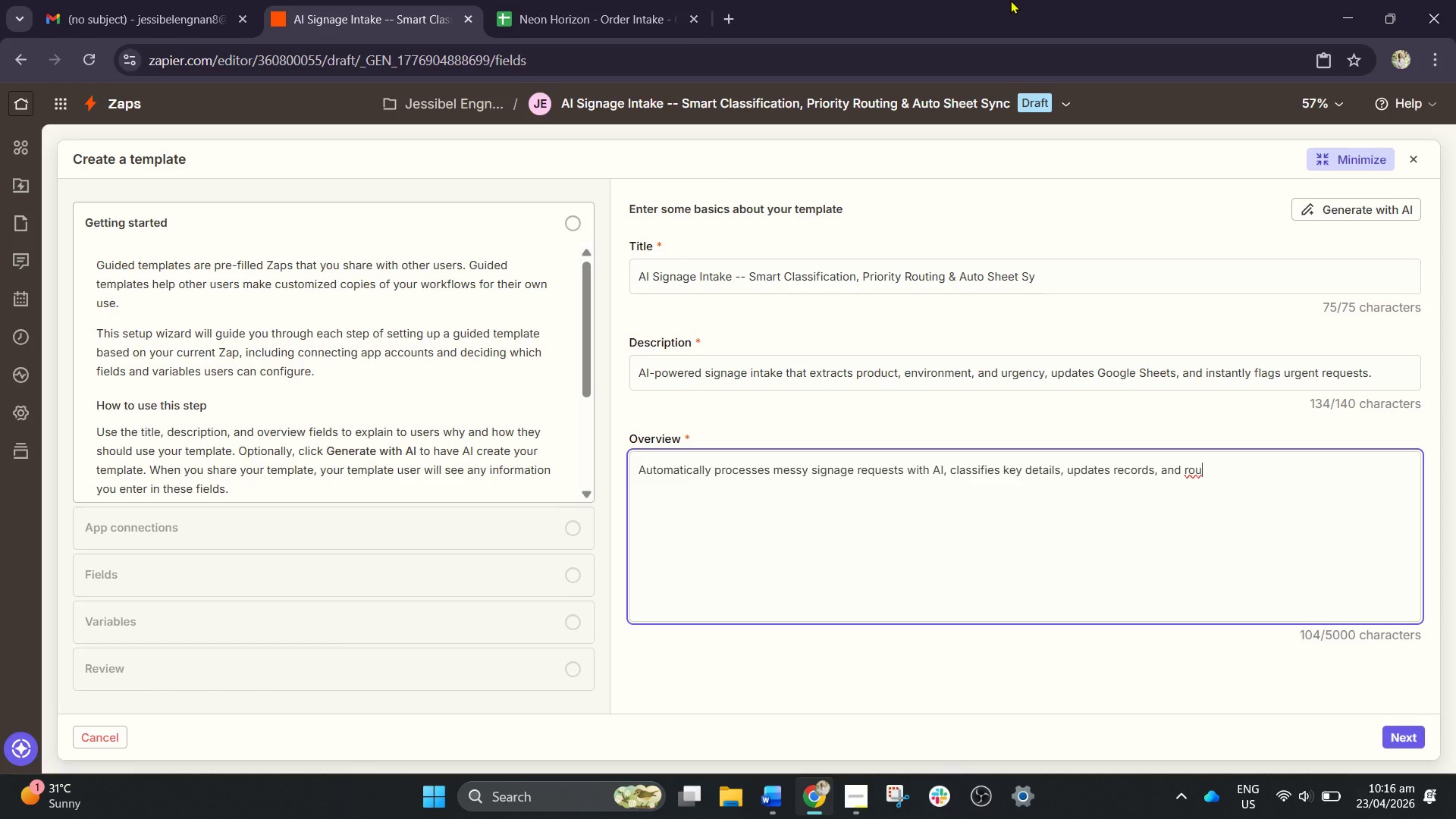 
type(tes)
 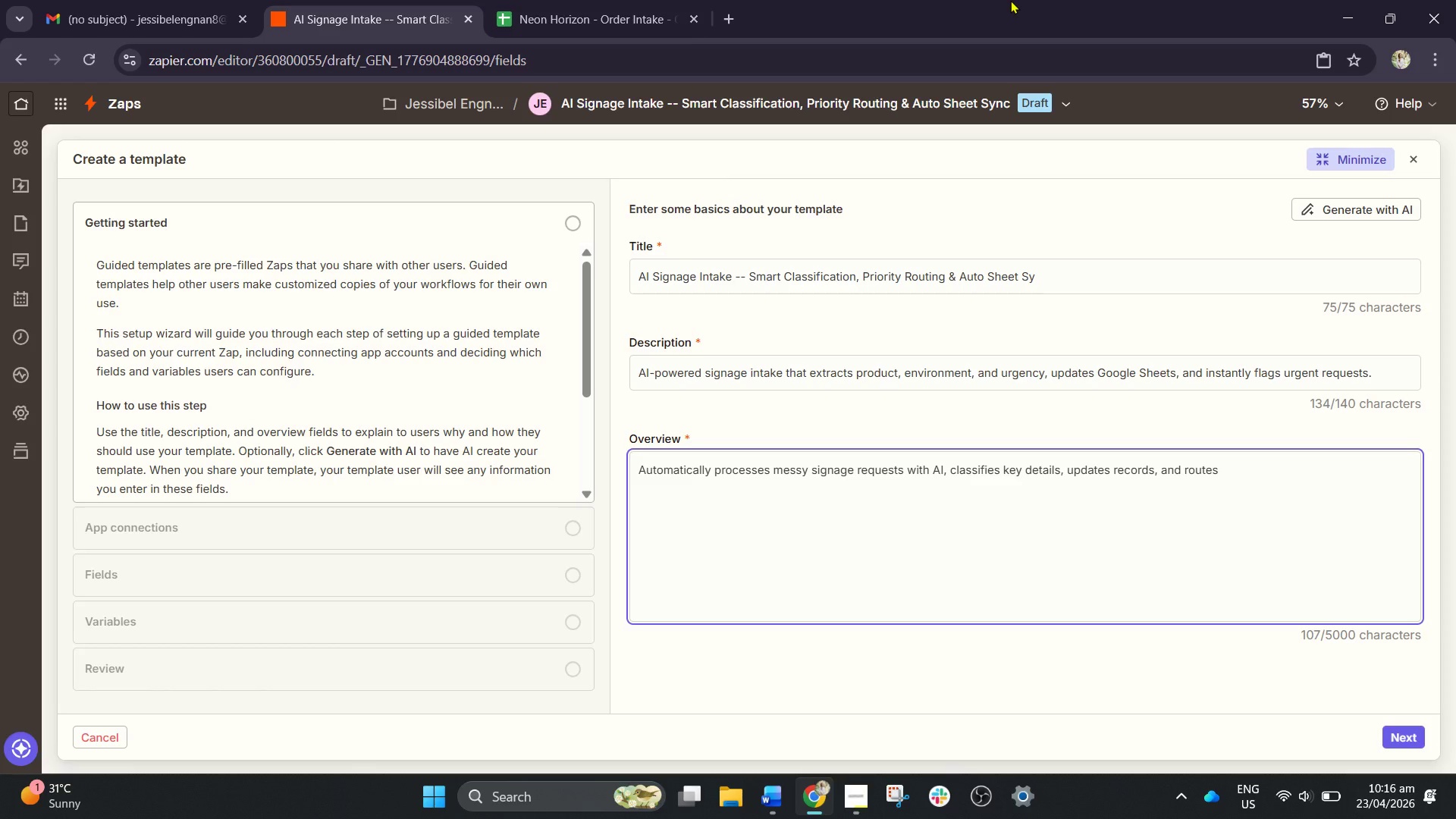 
wait(5.03)
 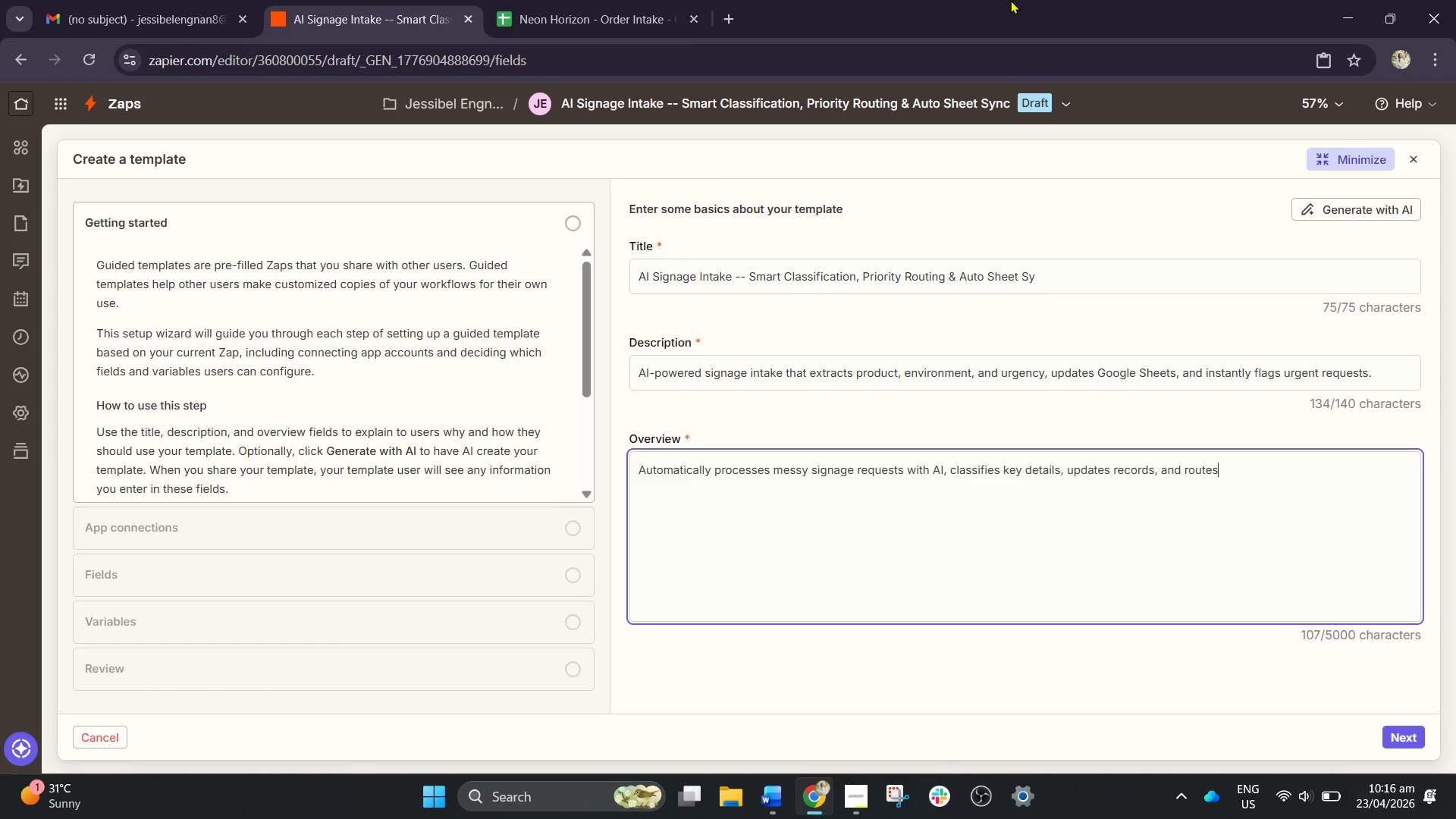 
type( urge)
 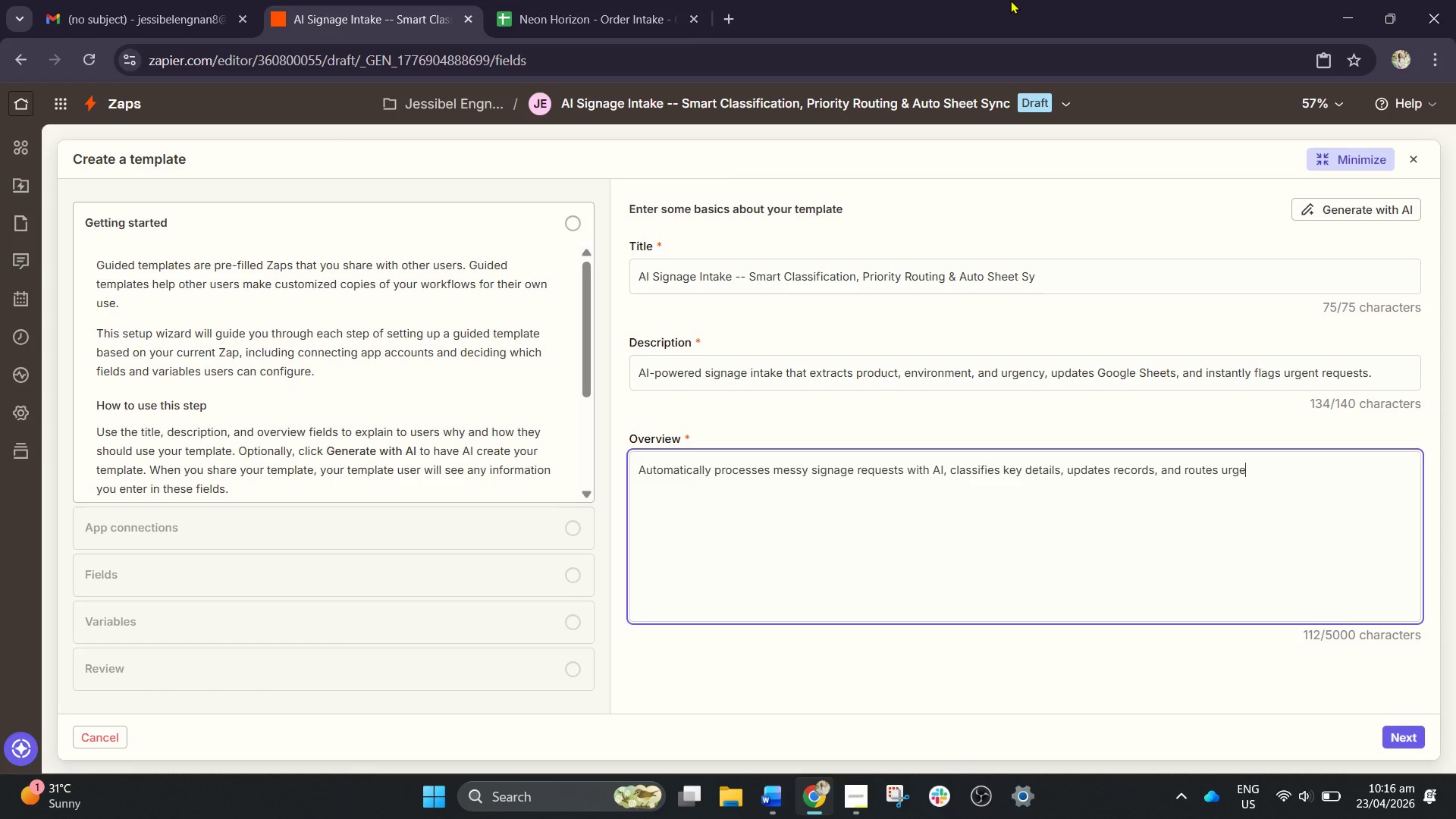 
type(n jobs for faster ac)
 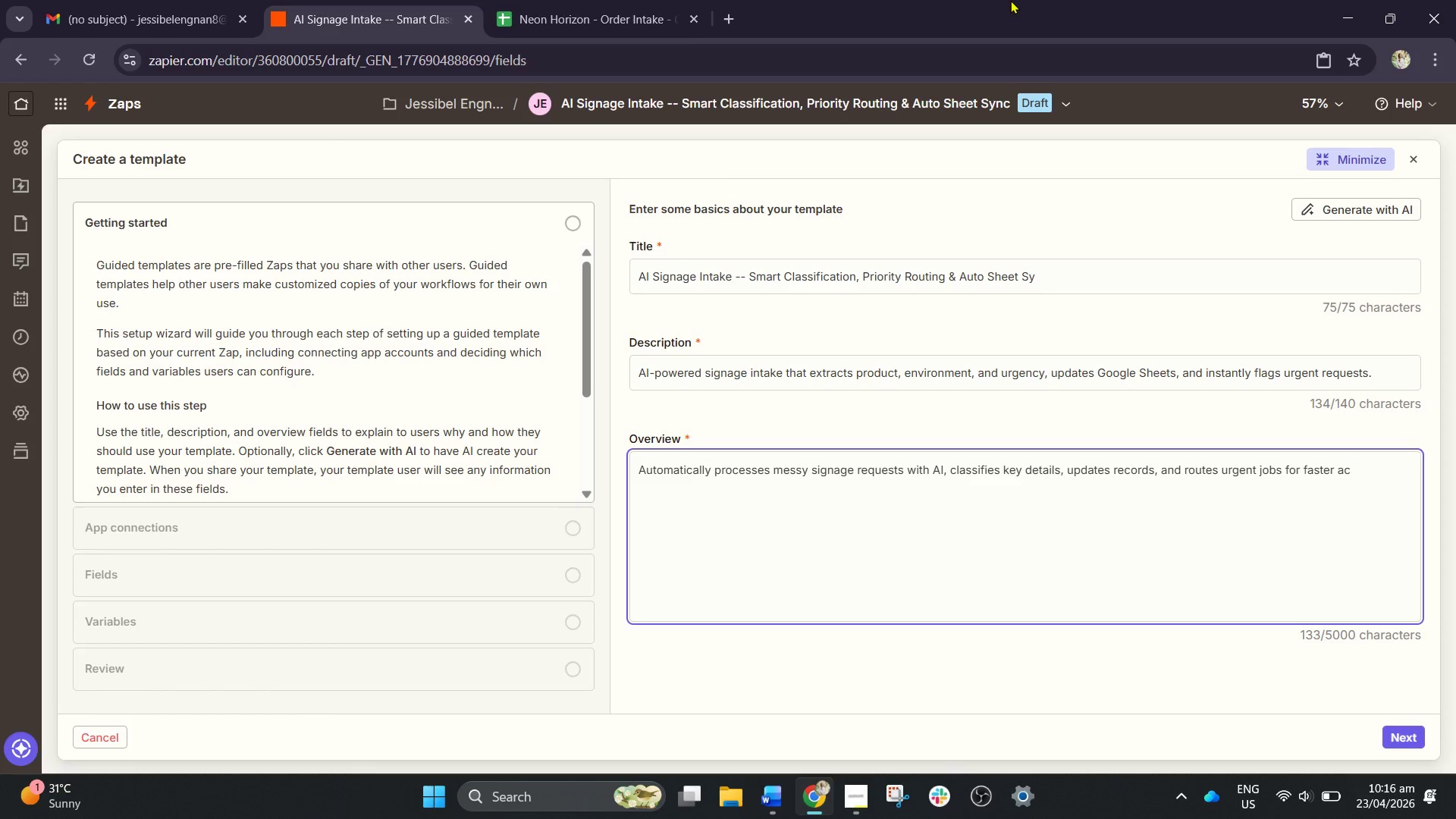 
type(tion)
 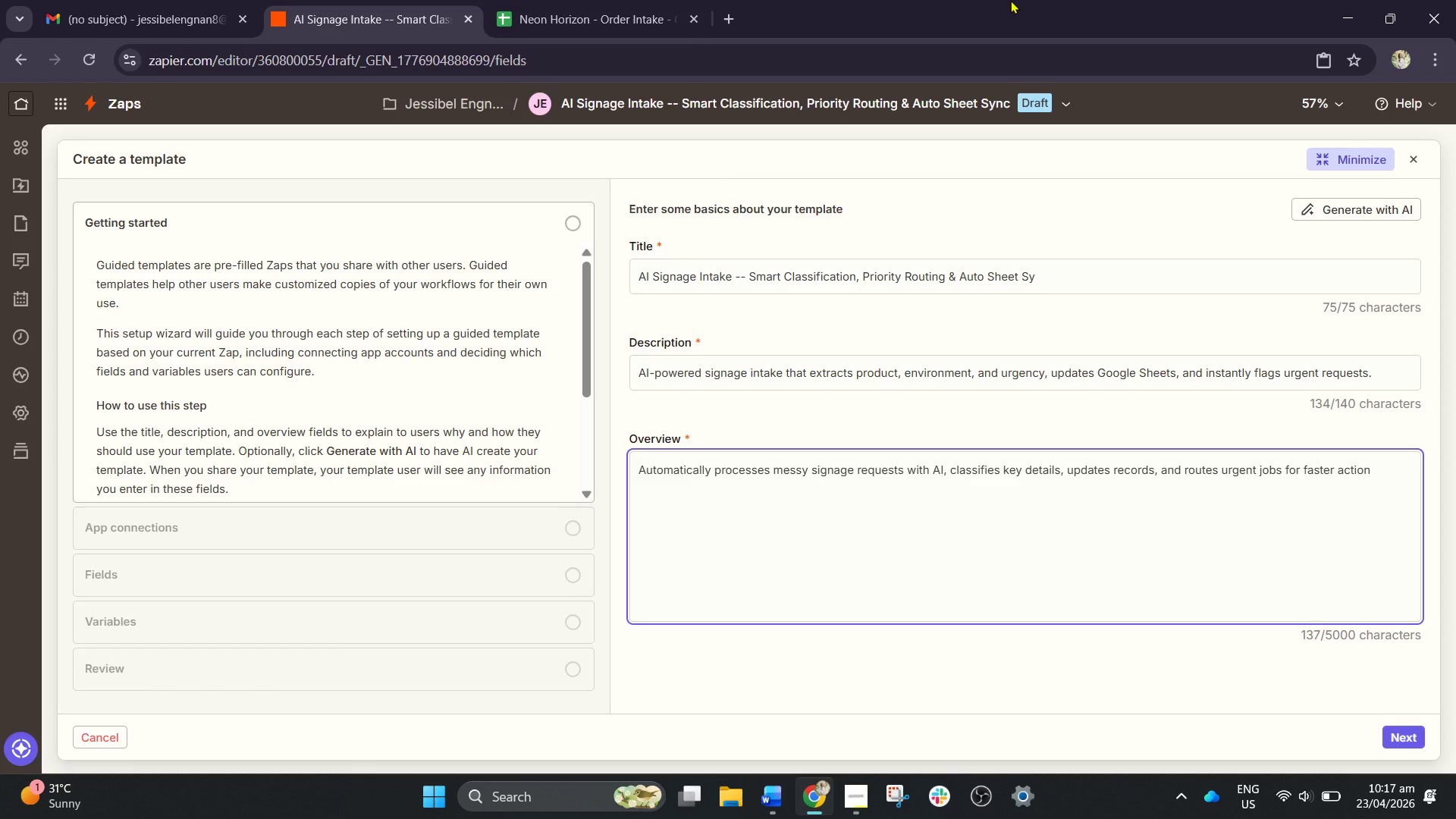 
wait(5.52)
 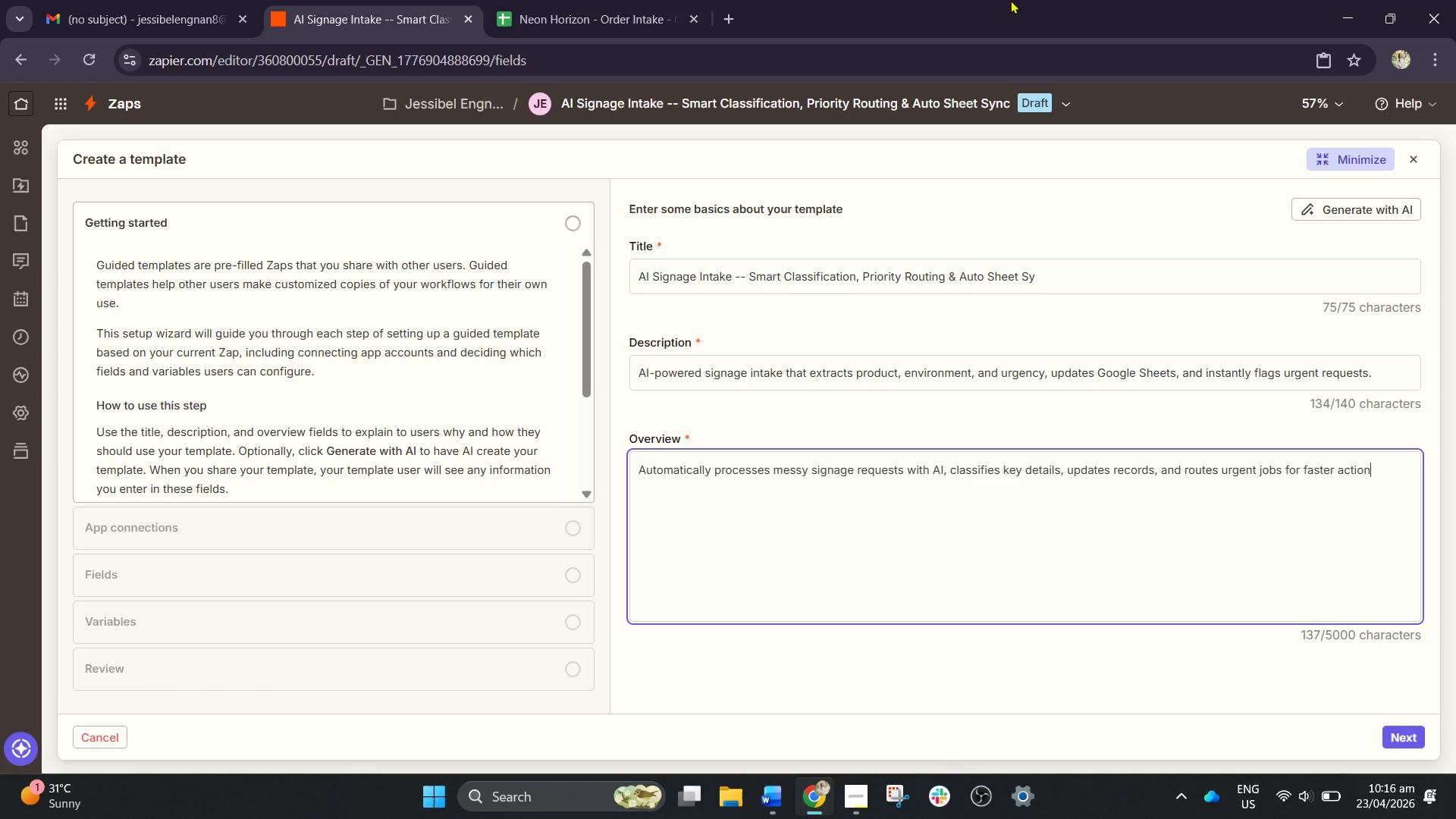 
key(Period)
 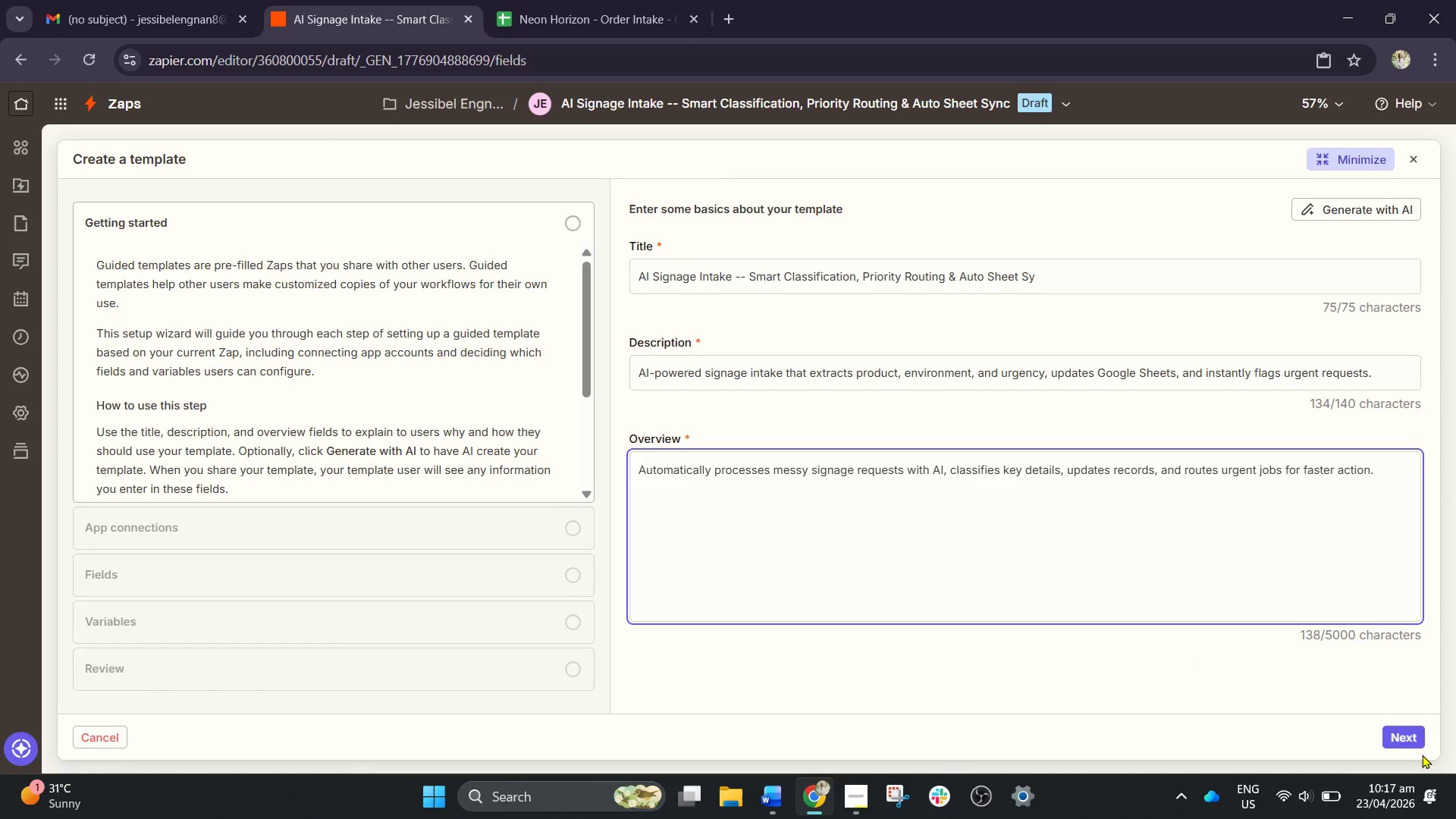 
wait(17.5)
 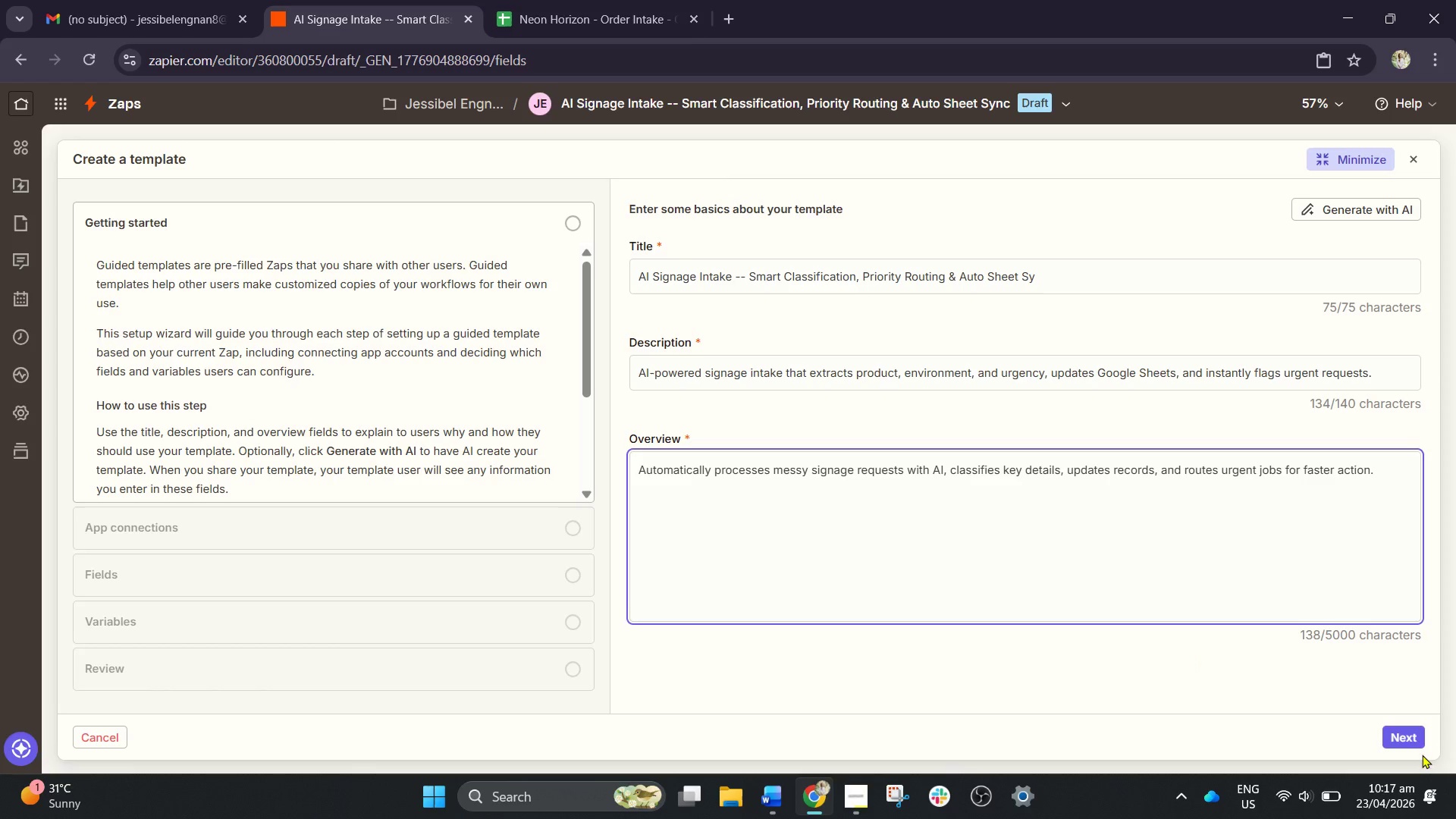 
left_click([1399, 726])
 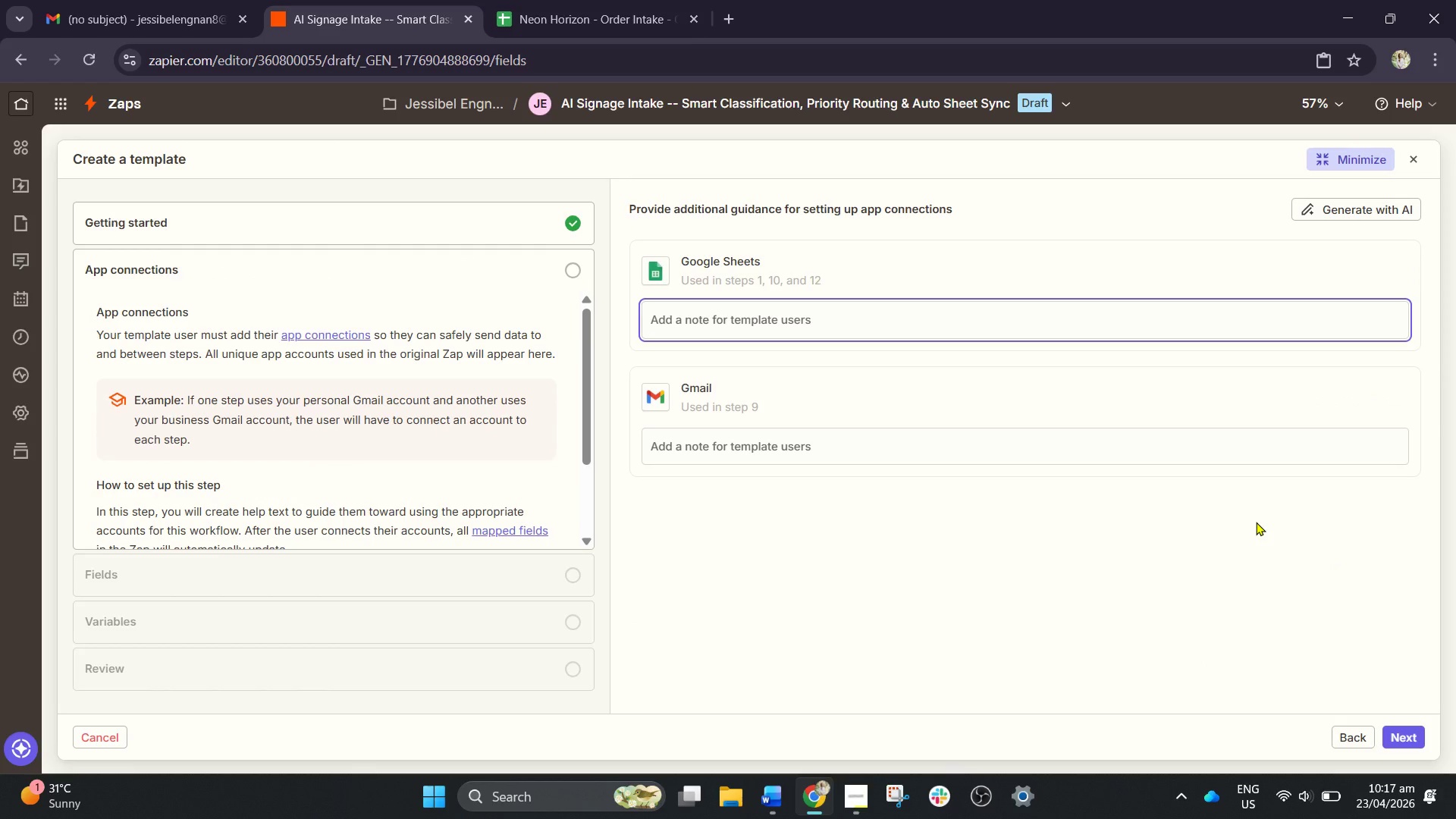 
wait(8.3)
 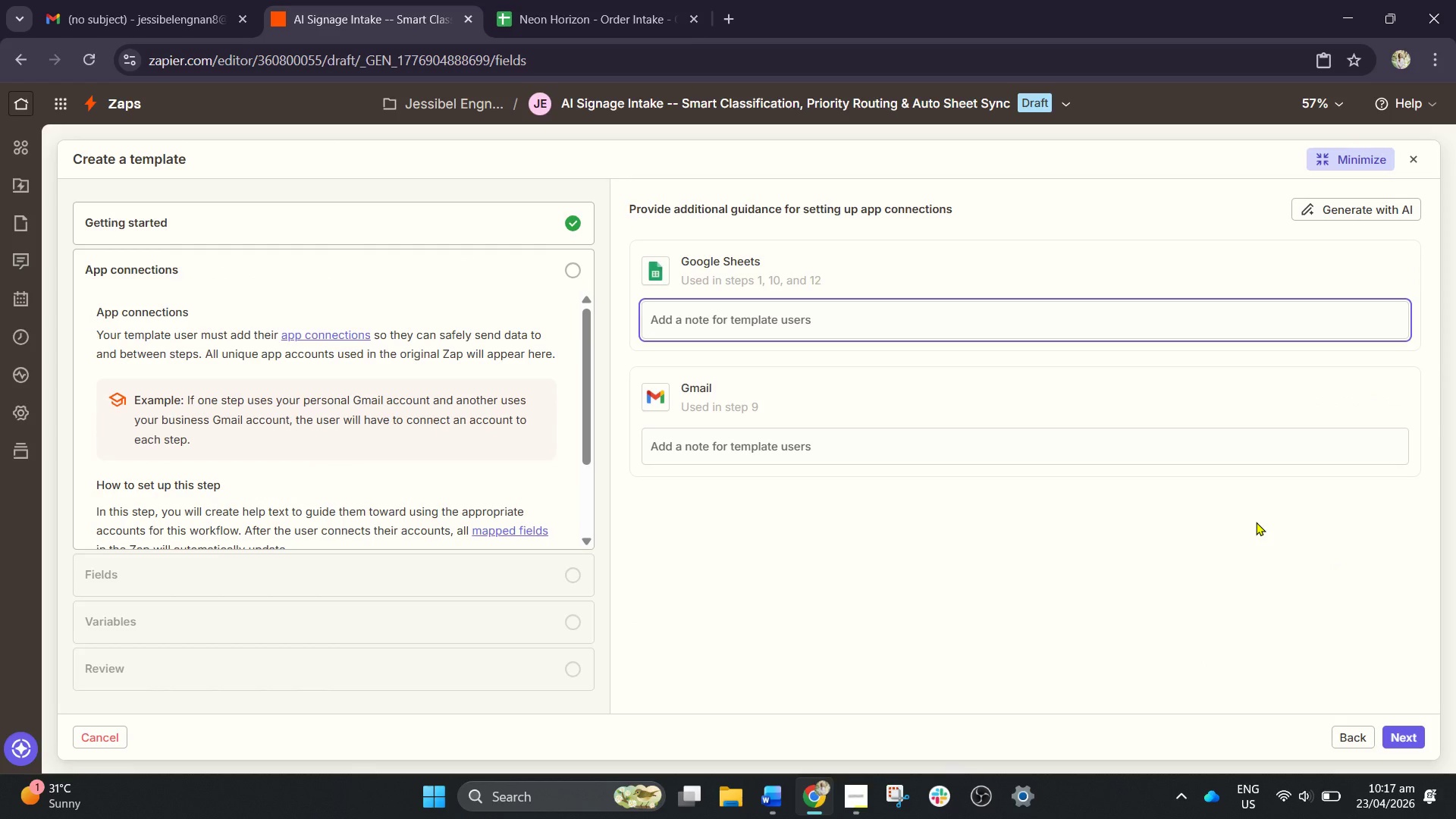 
left_click([1418, 735])
 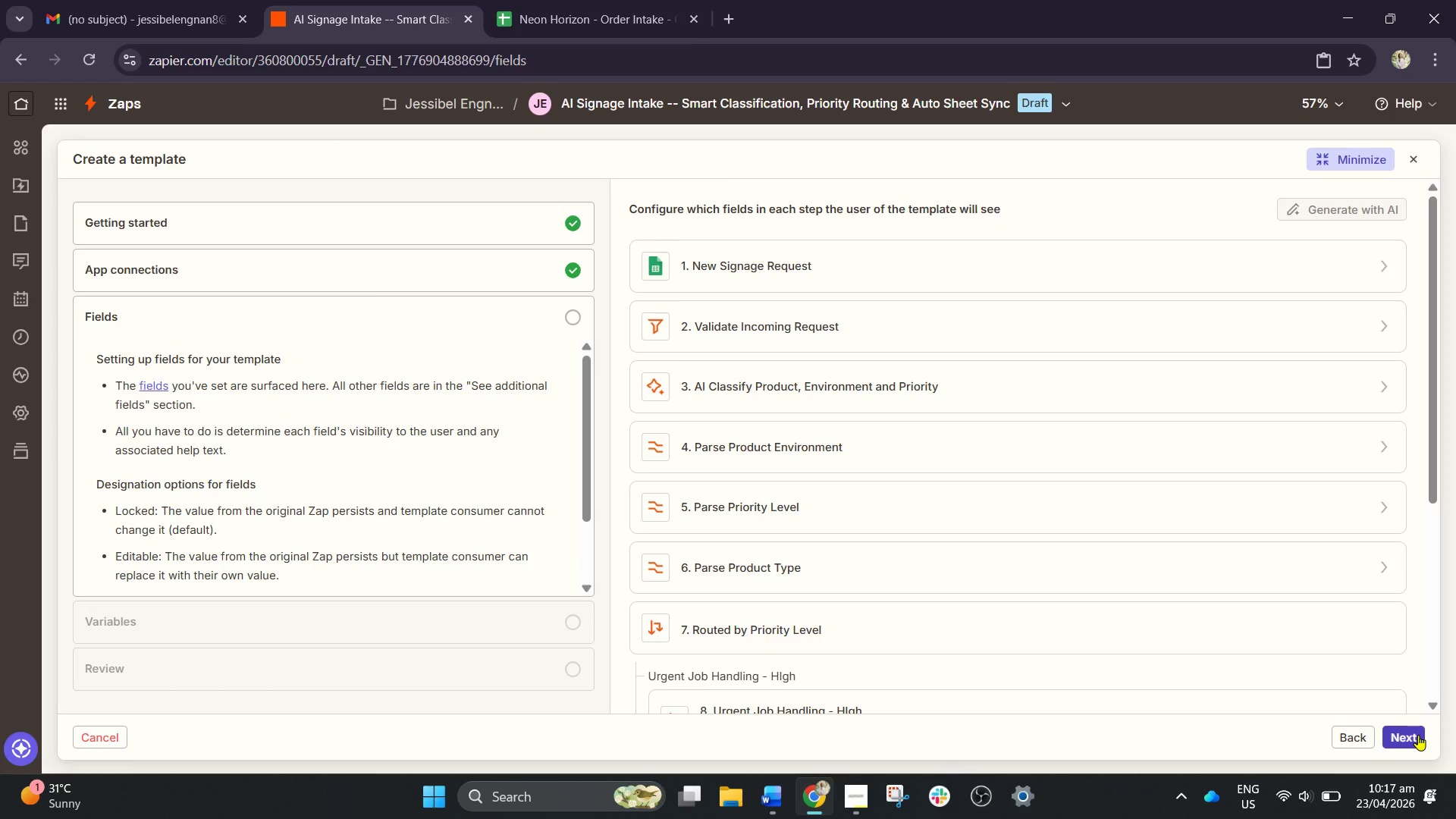 
left_click([1418, 735])
 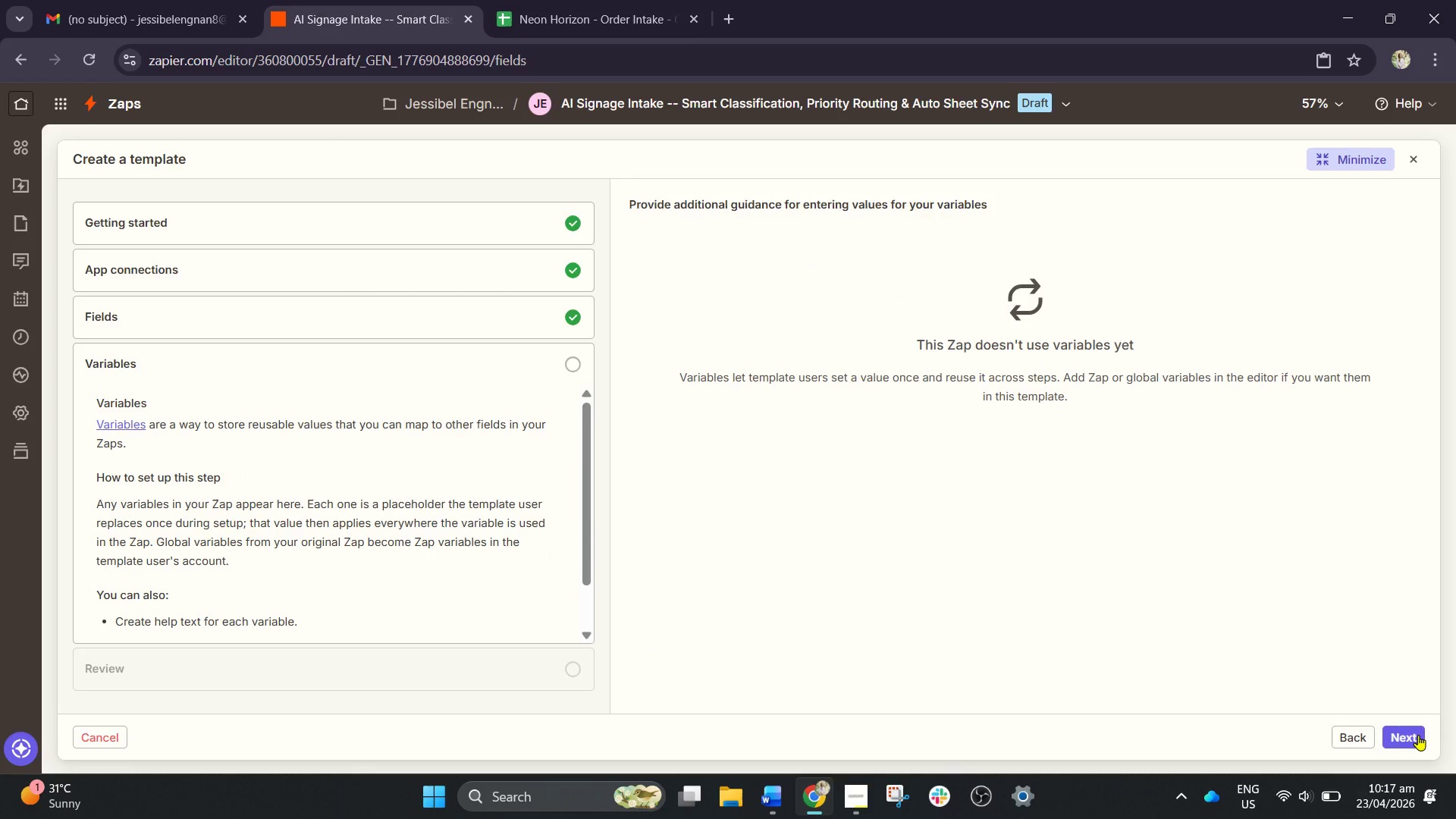 
wait(5.58)
 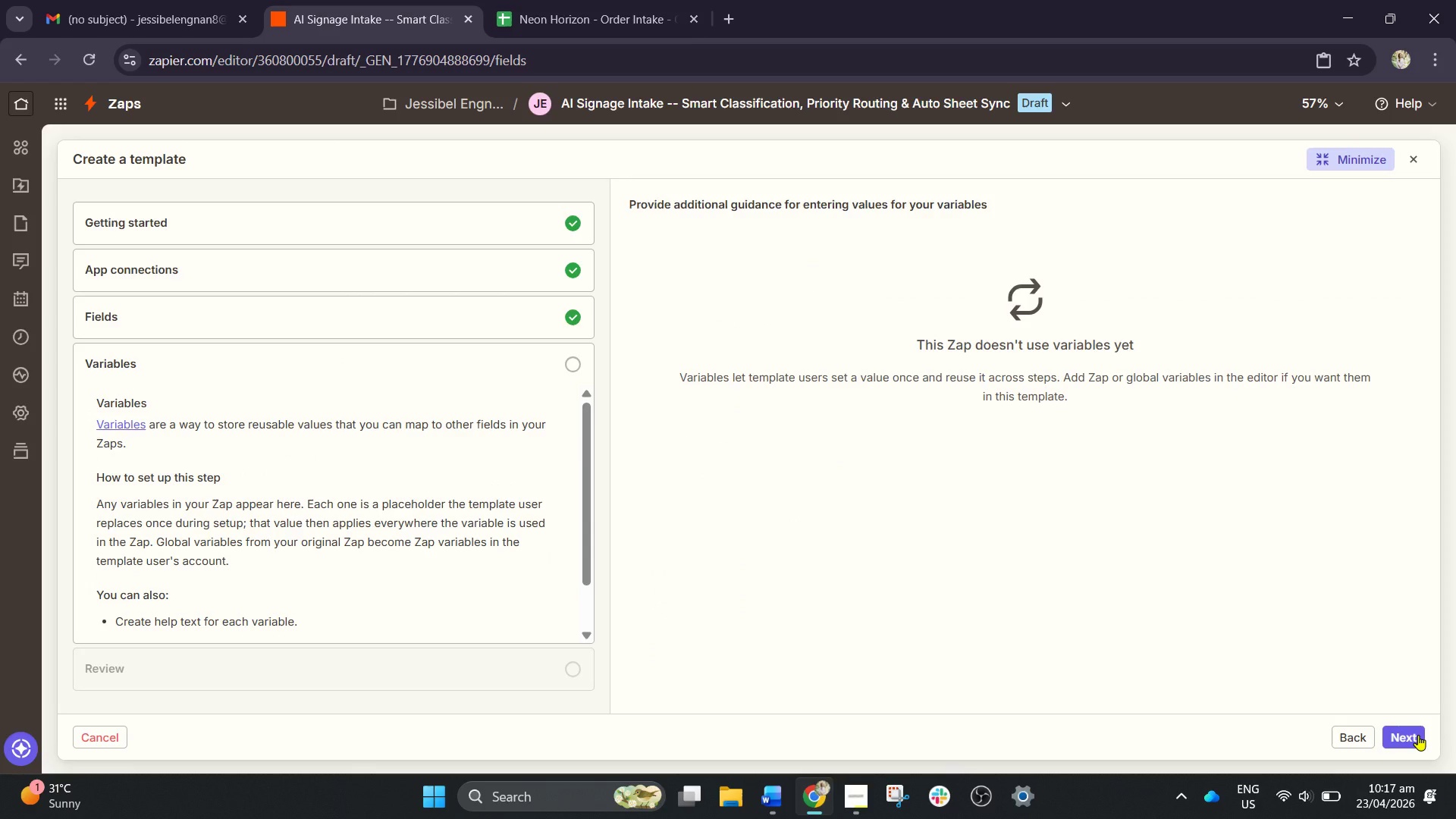 
left_click([1455, 727])
 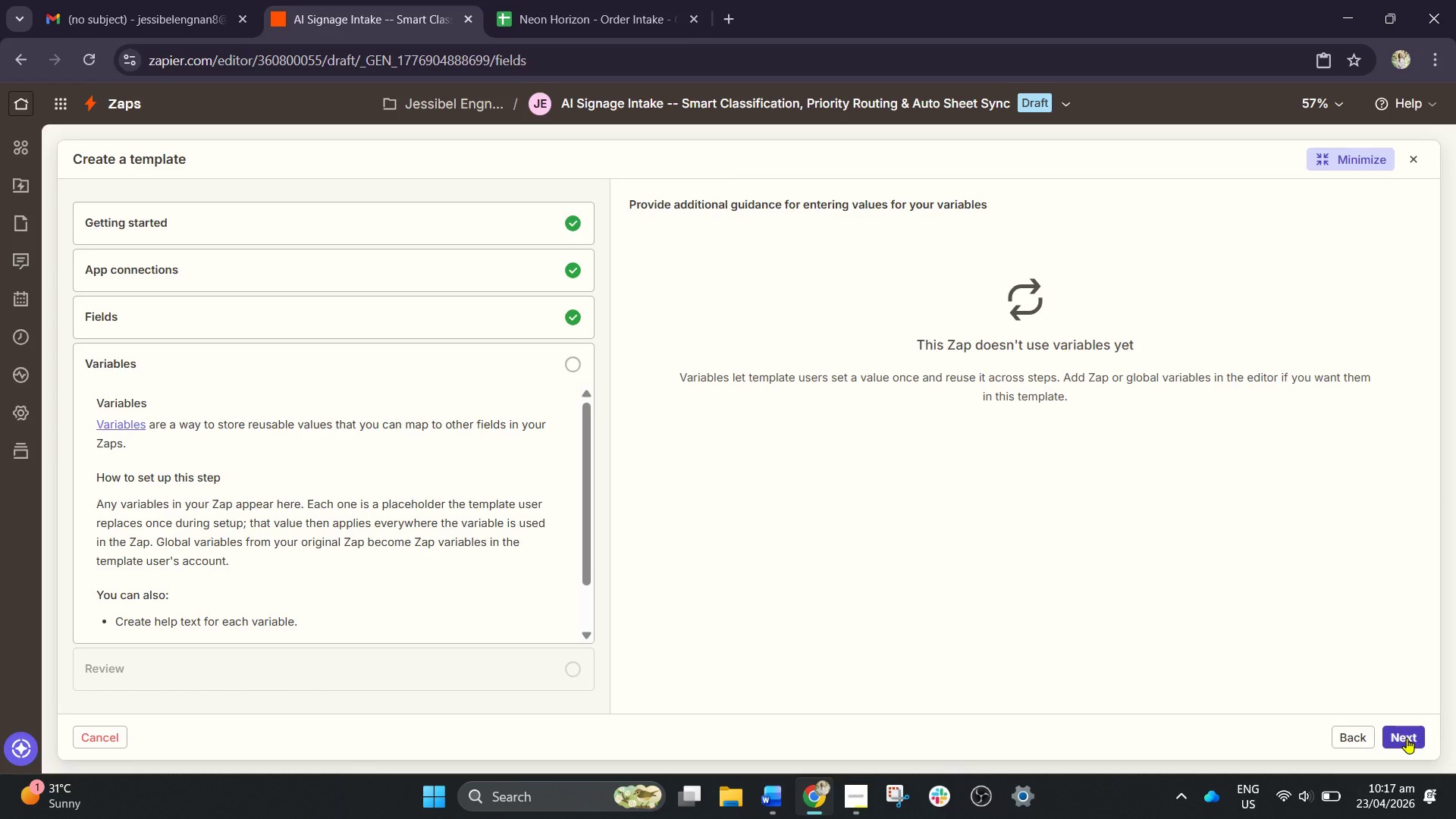 
left_click_drag(start_coordinate=[1408, 738], to_coordinate=[1414, 738])
 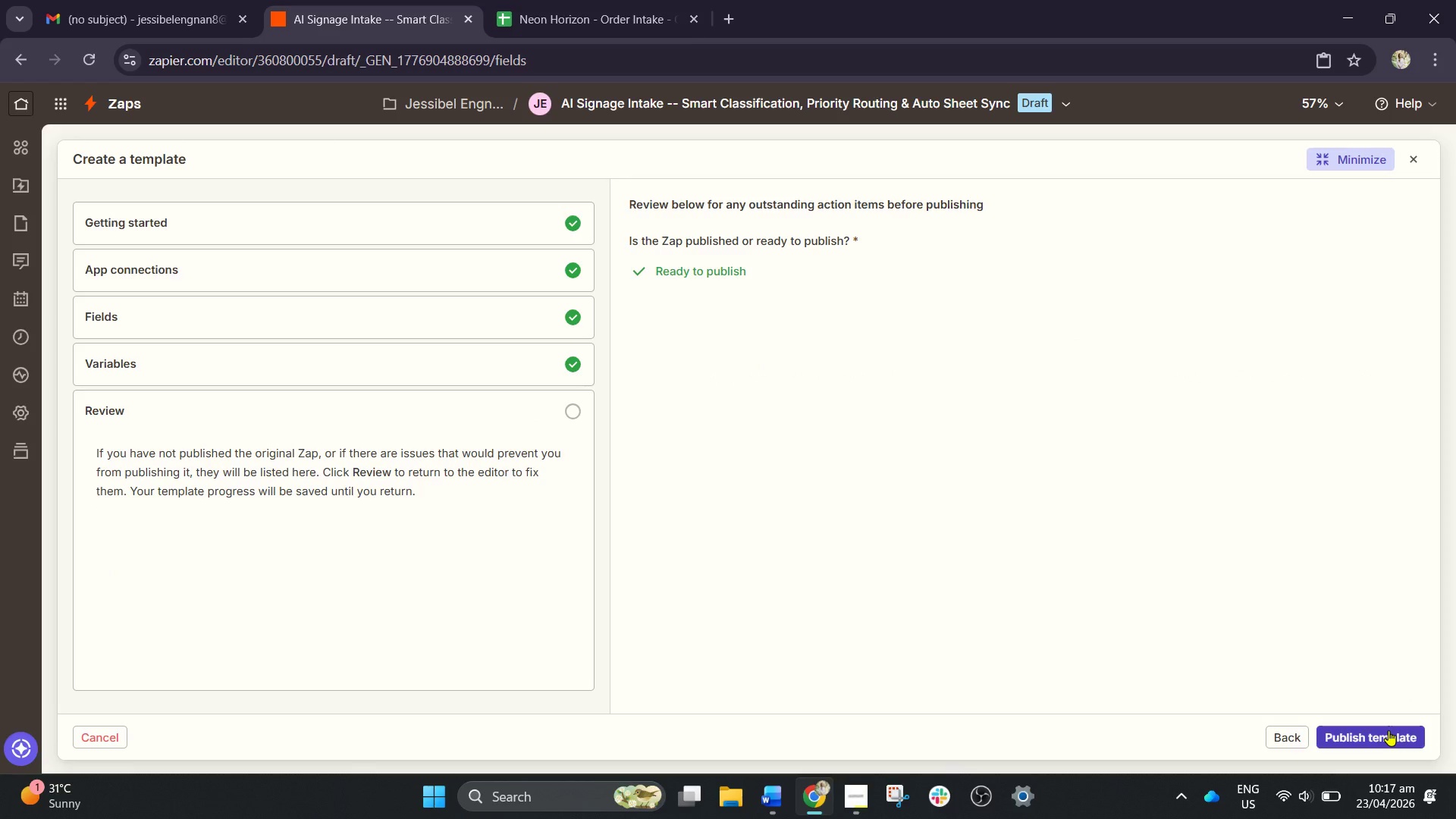 
wait(5.86)
 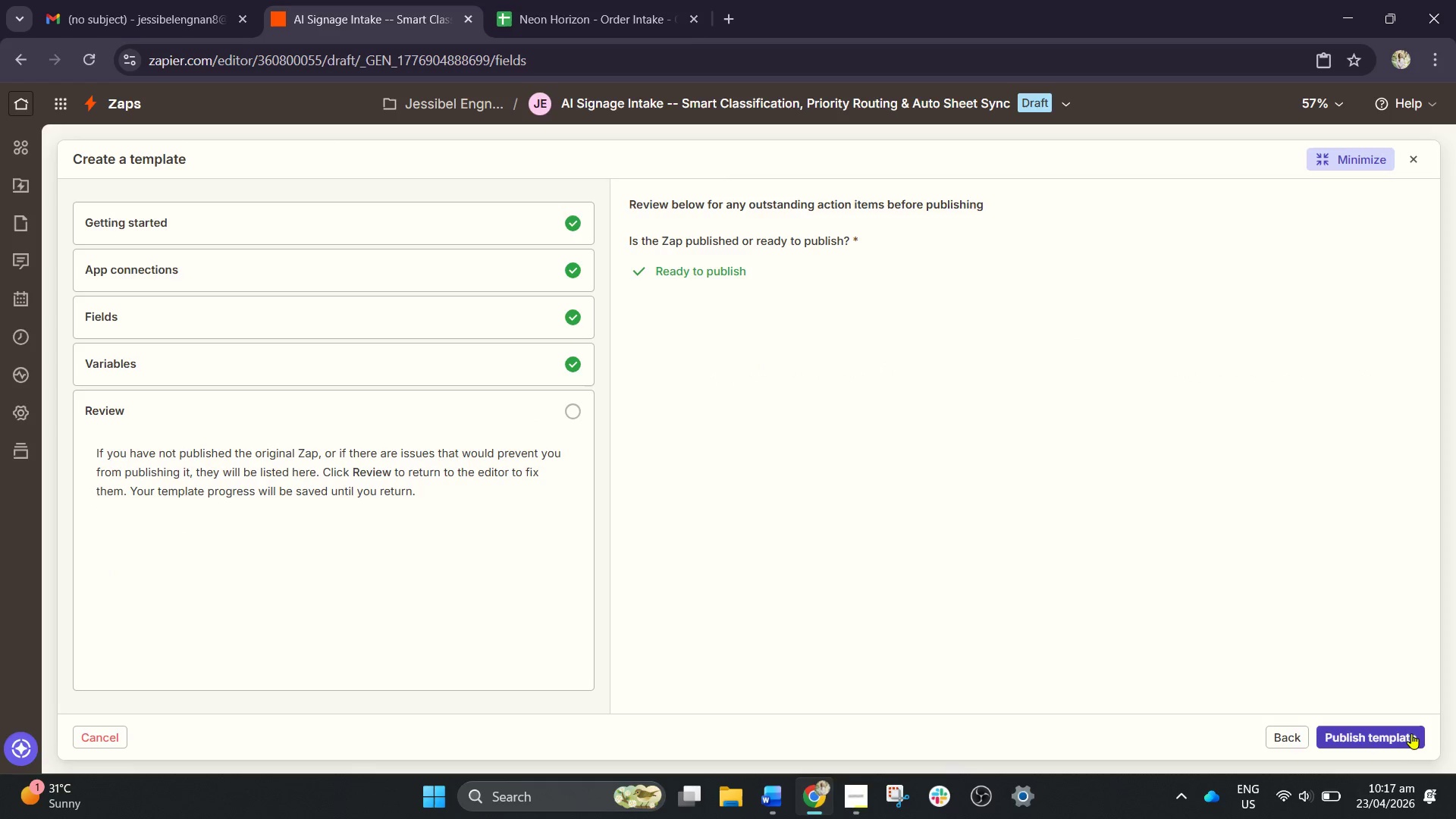 
left_click([1399, 725])
 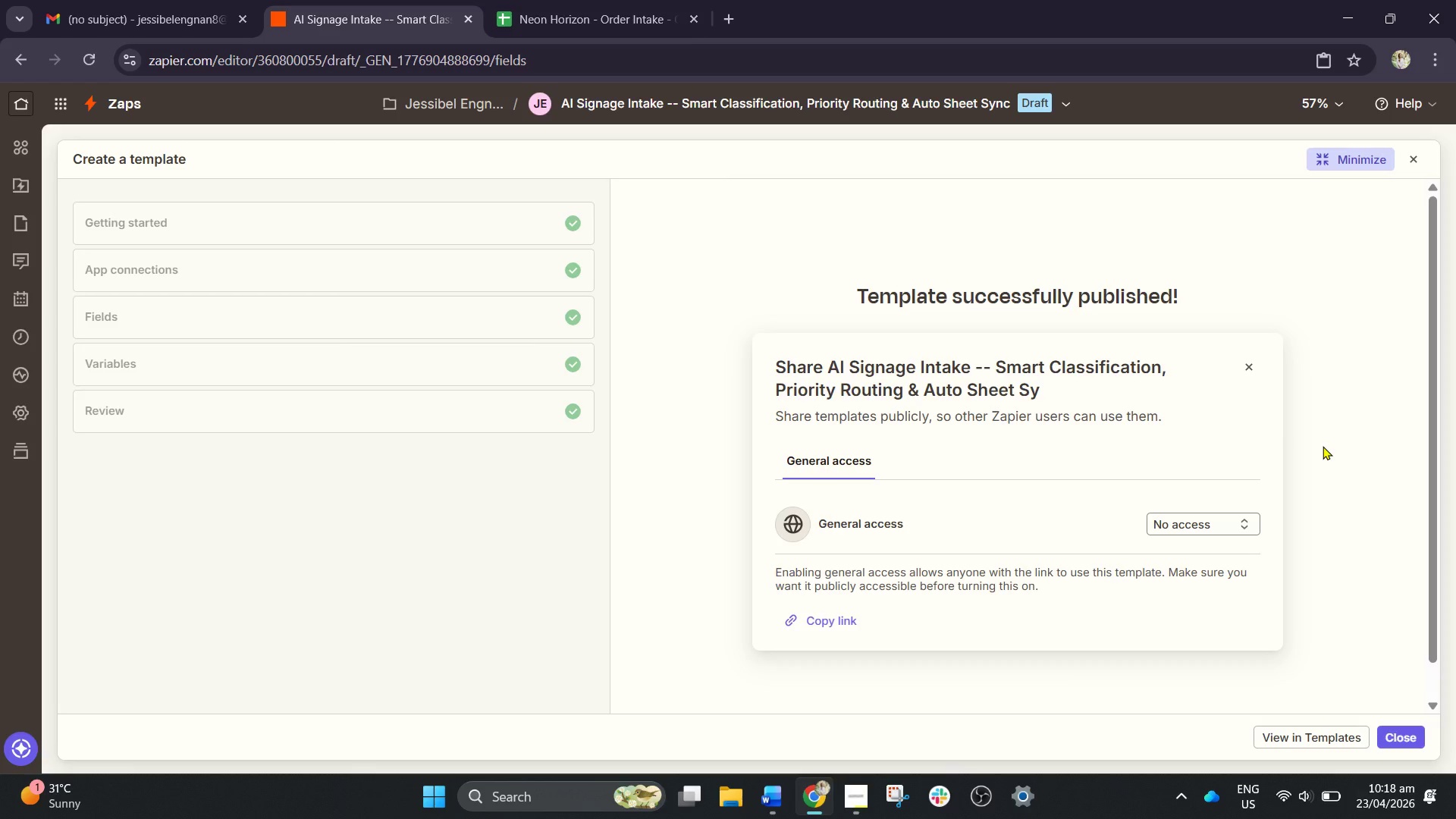 
wait(43.78)
 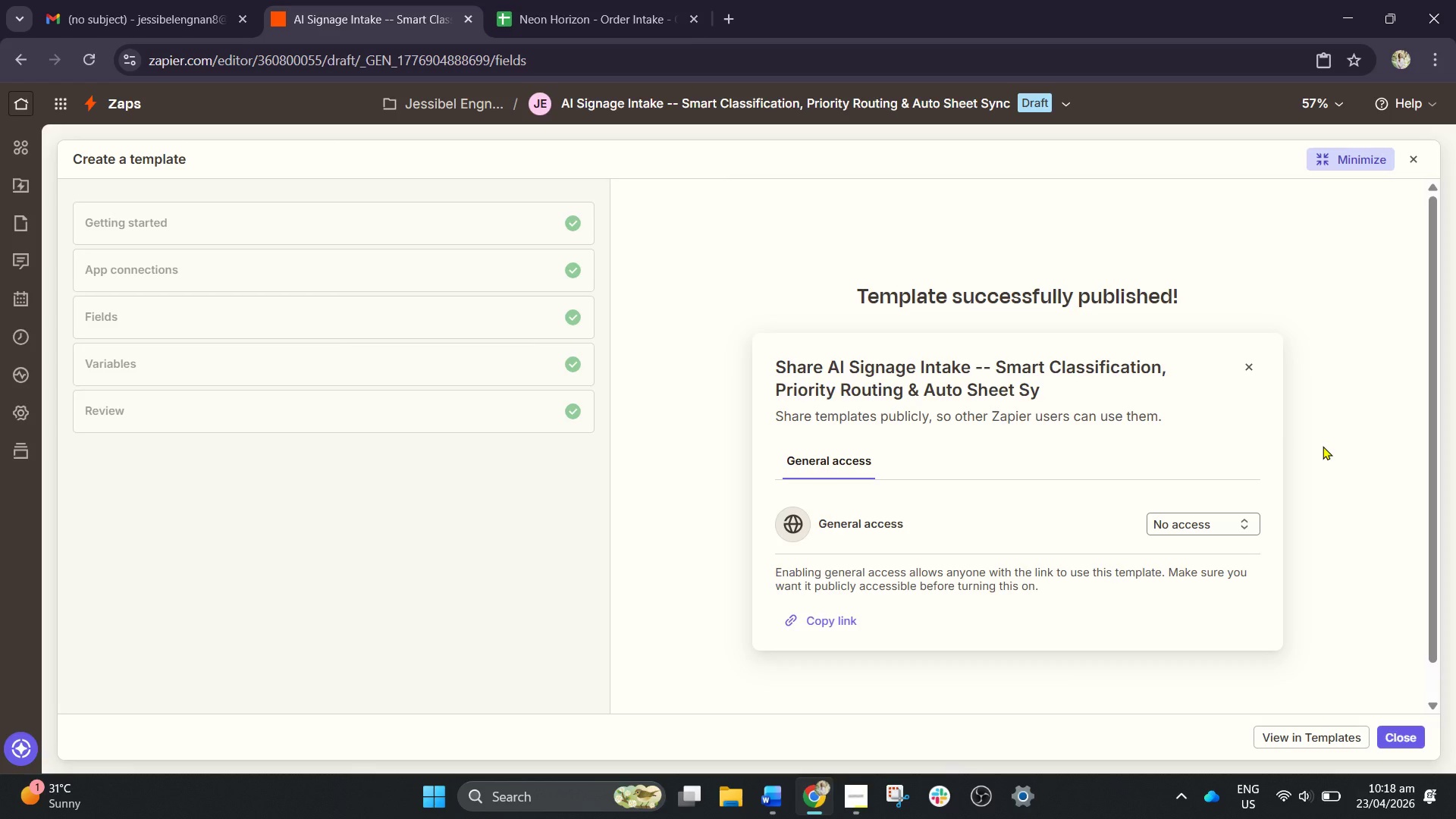 
left_click([1171, 512])
 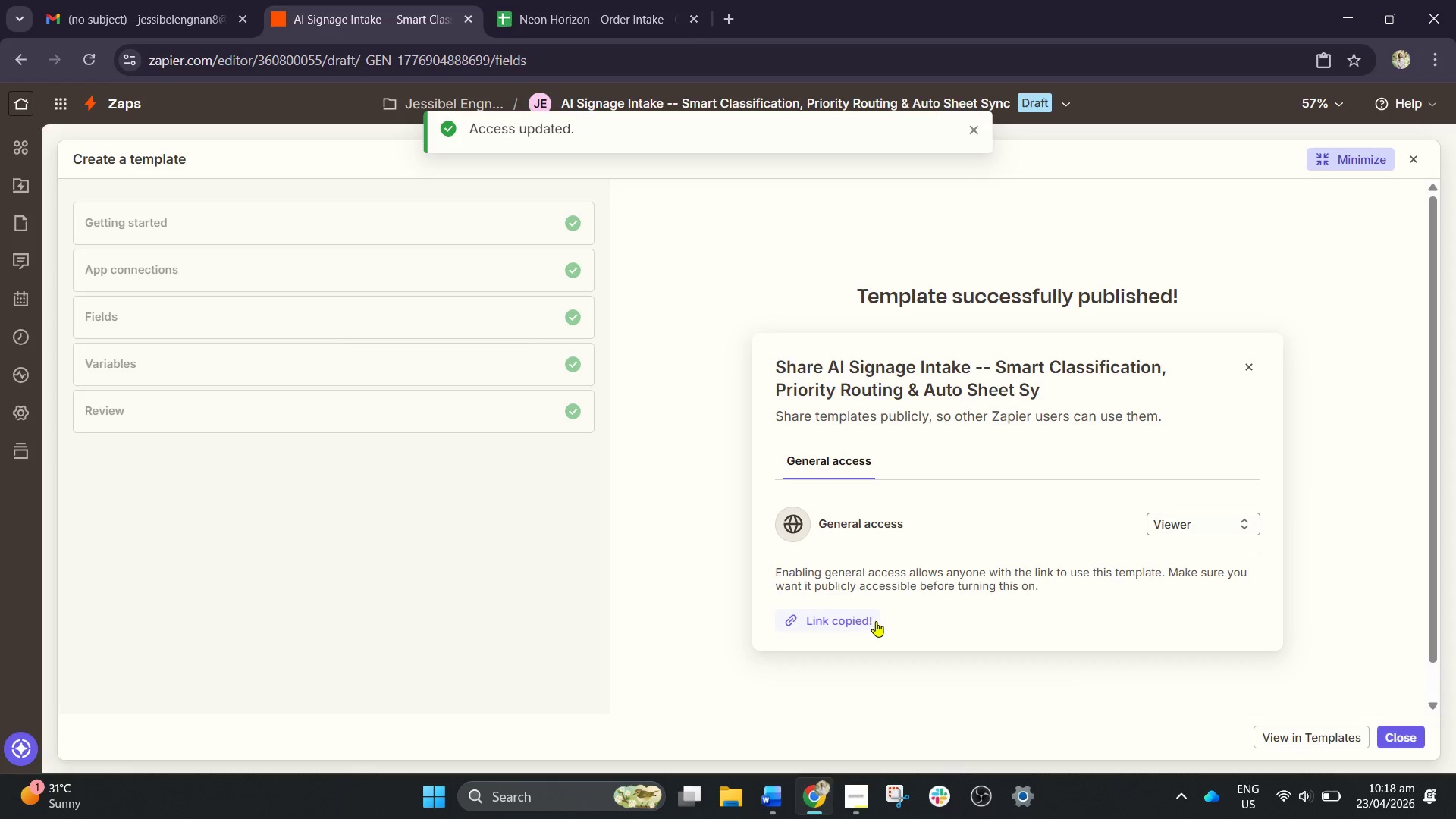 
wait(14.42)
 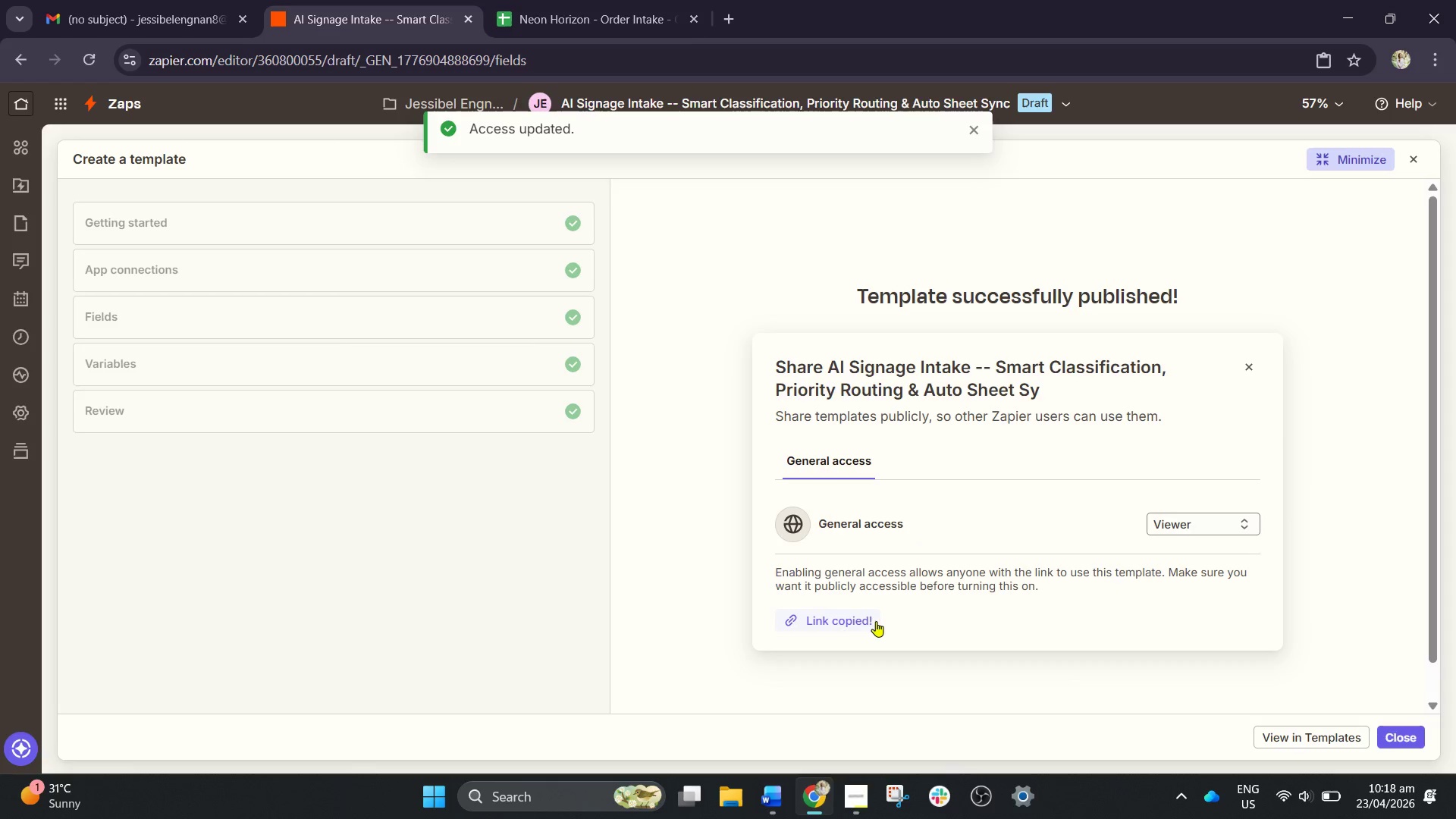 
left_click([1409, 745])
 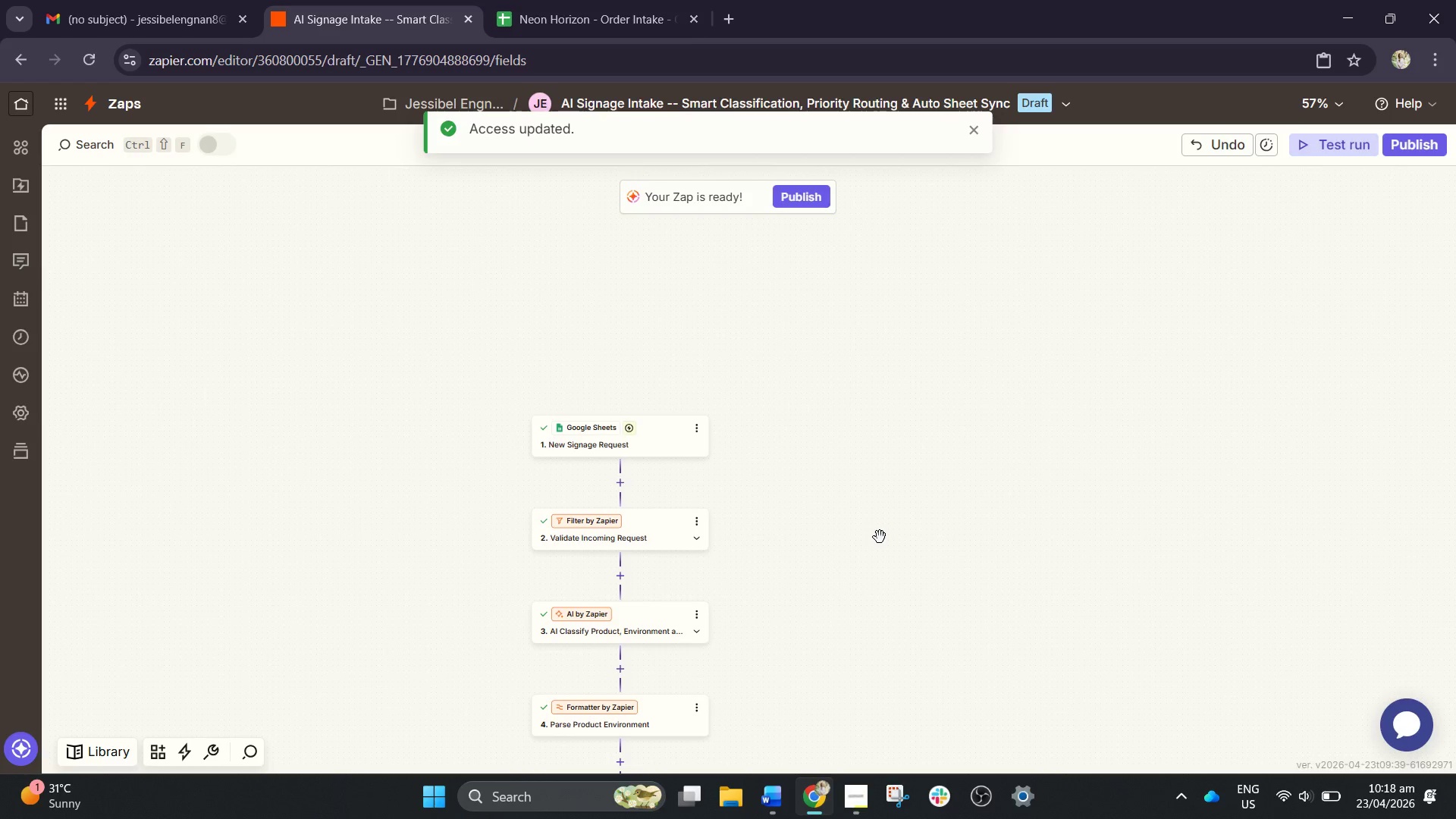 
scroll: coordinate [874, 541], scroll_direction: down, amount: 3.0
 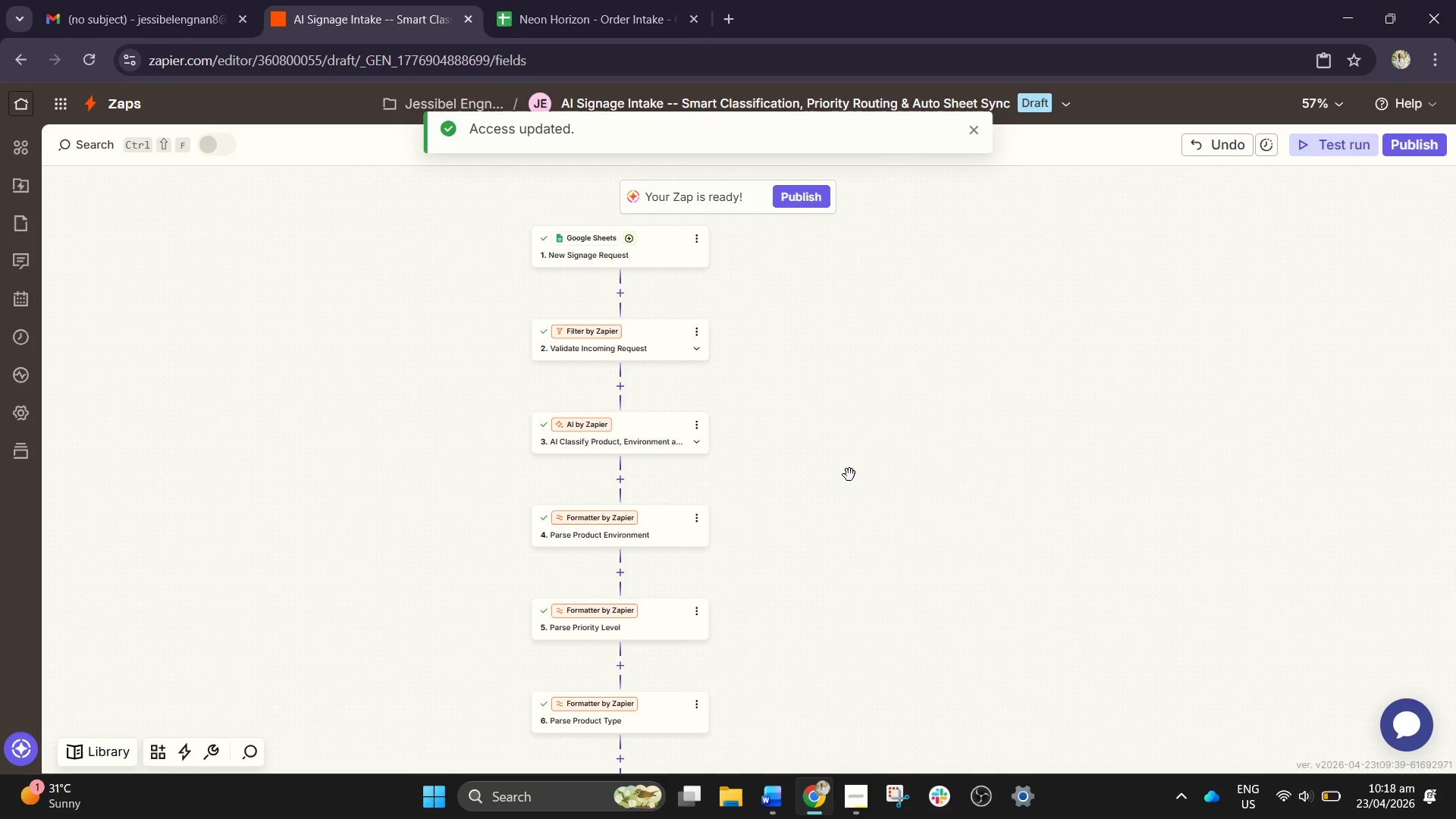 
wait(15.45)
 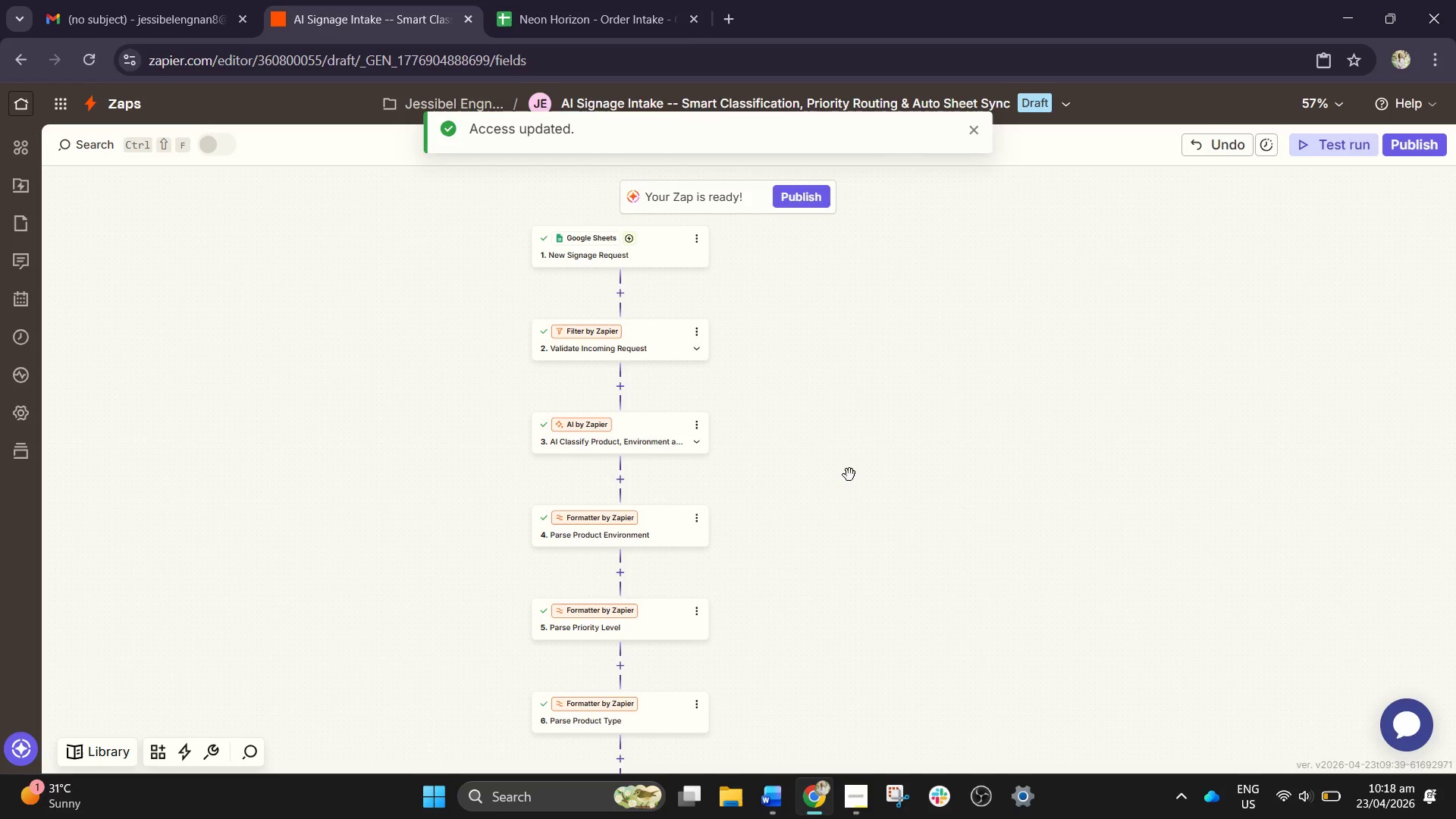 
left_click([693, 580])
 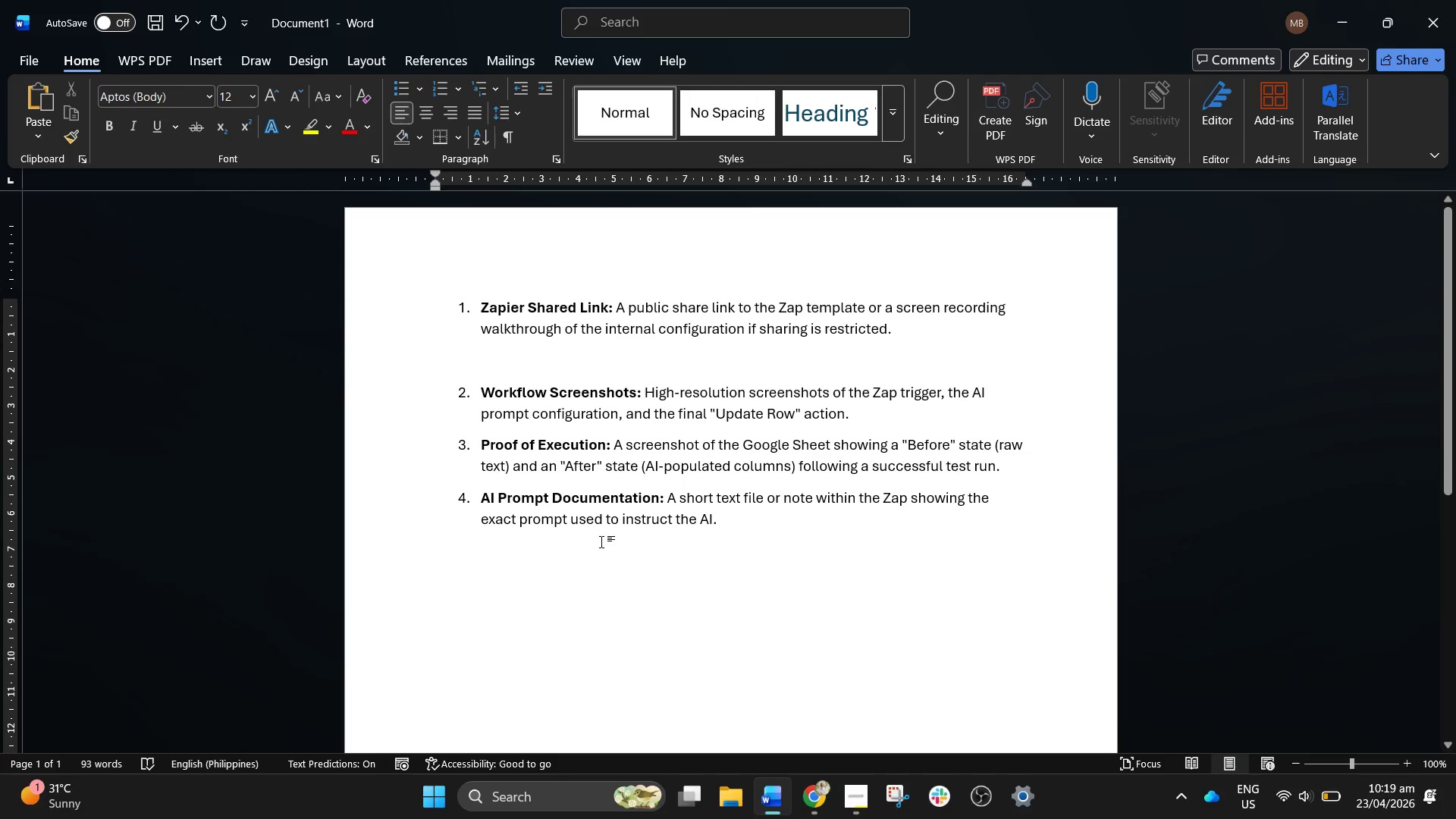 
key(NumpadEnter)
 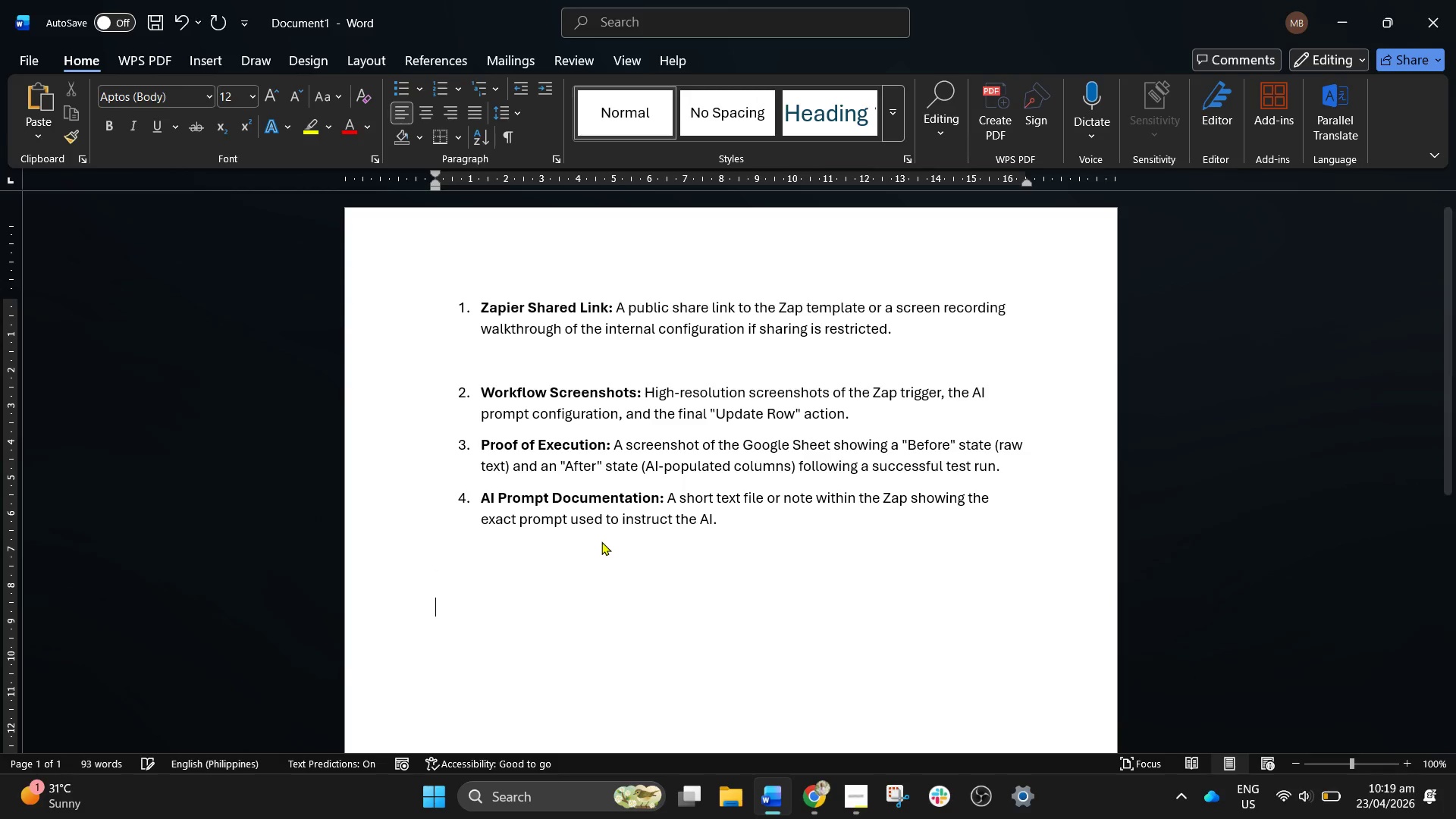 
key(NumpadEnter)
 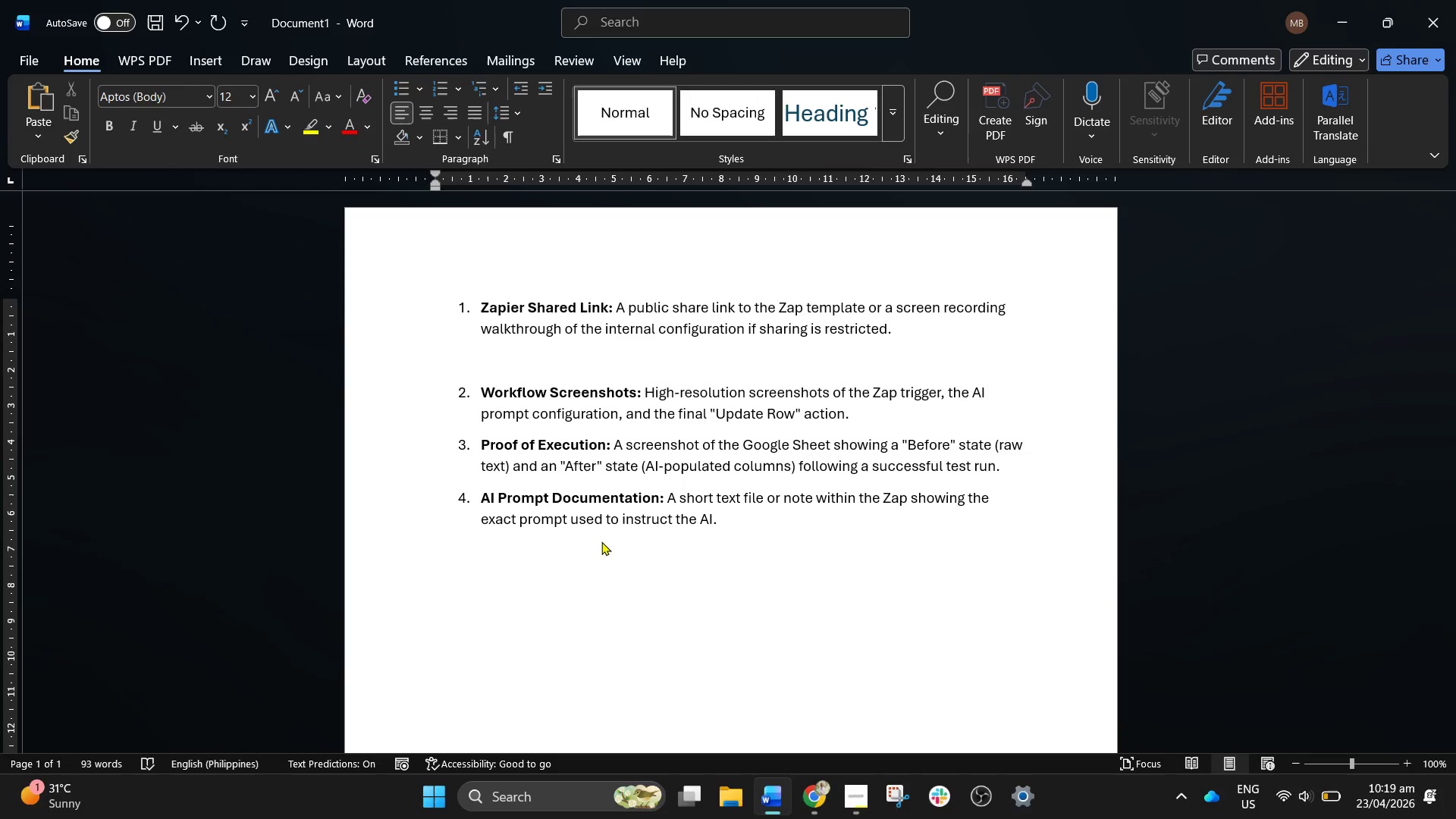 
key(Control+V)
 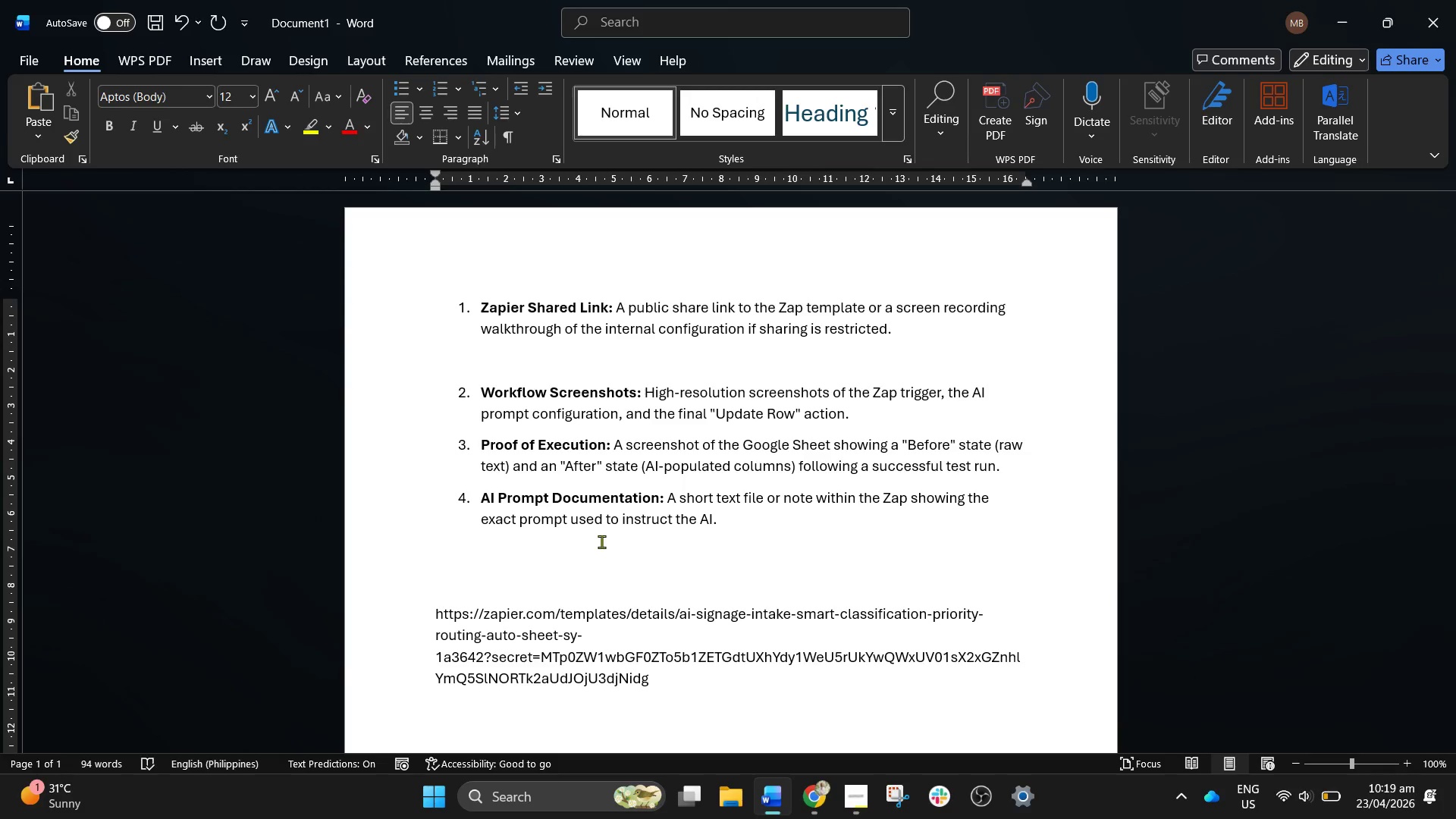 
mouse_move([1484, 793])
 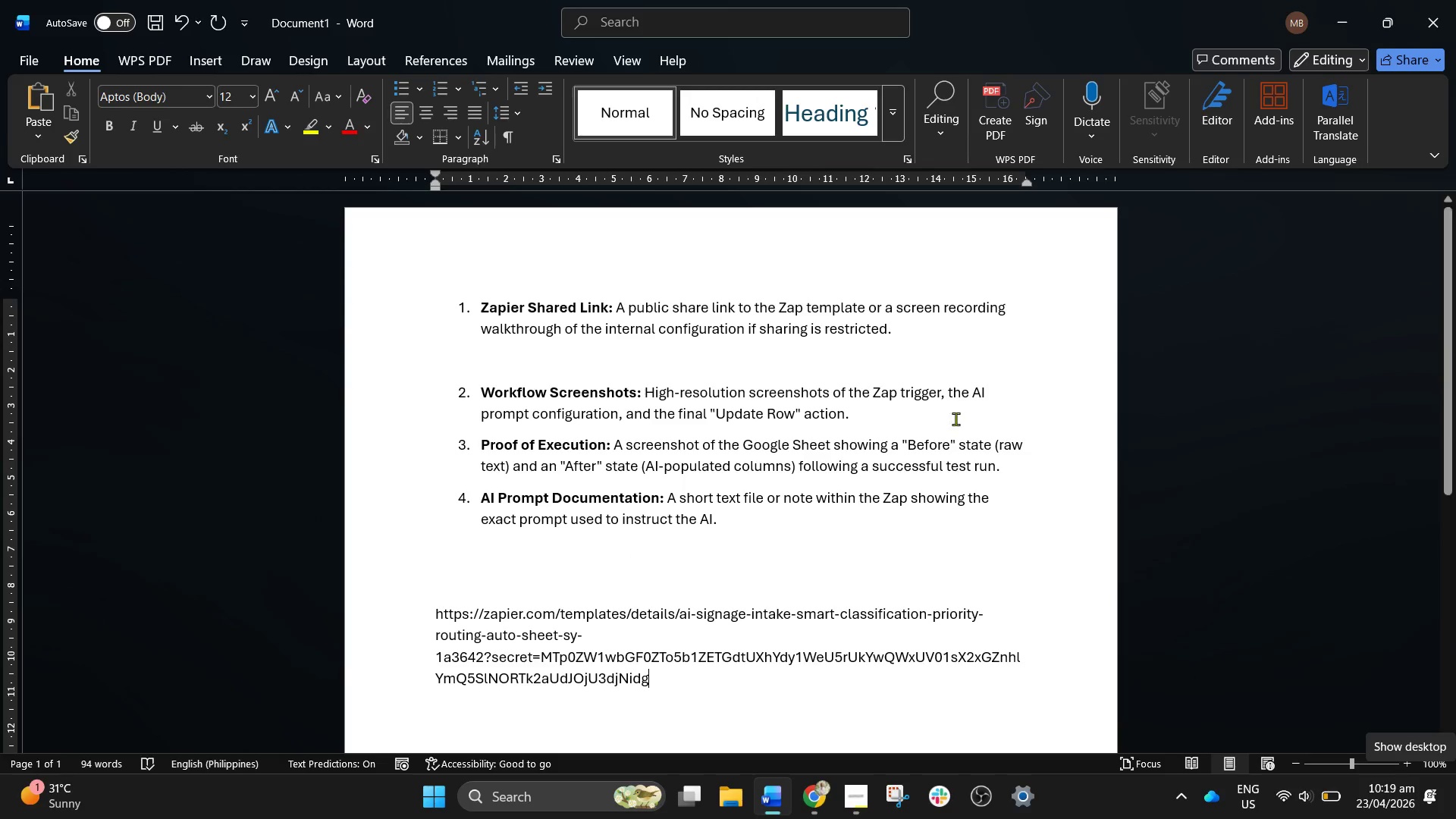 
scroll: coordinate [781, 706], scroll_direction: down, amount: 1.0
 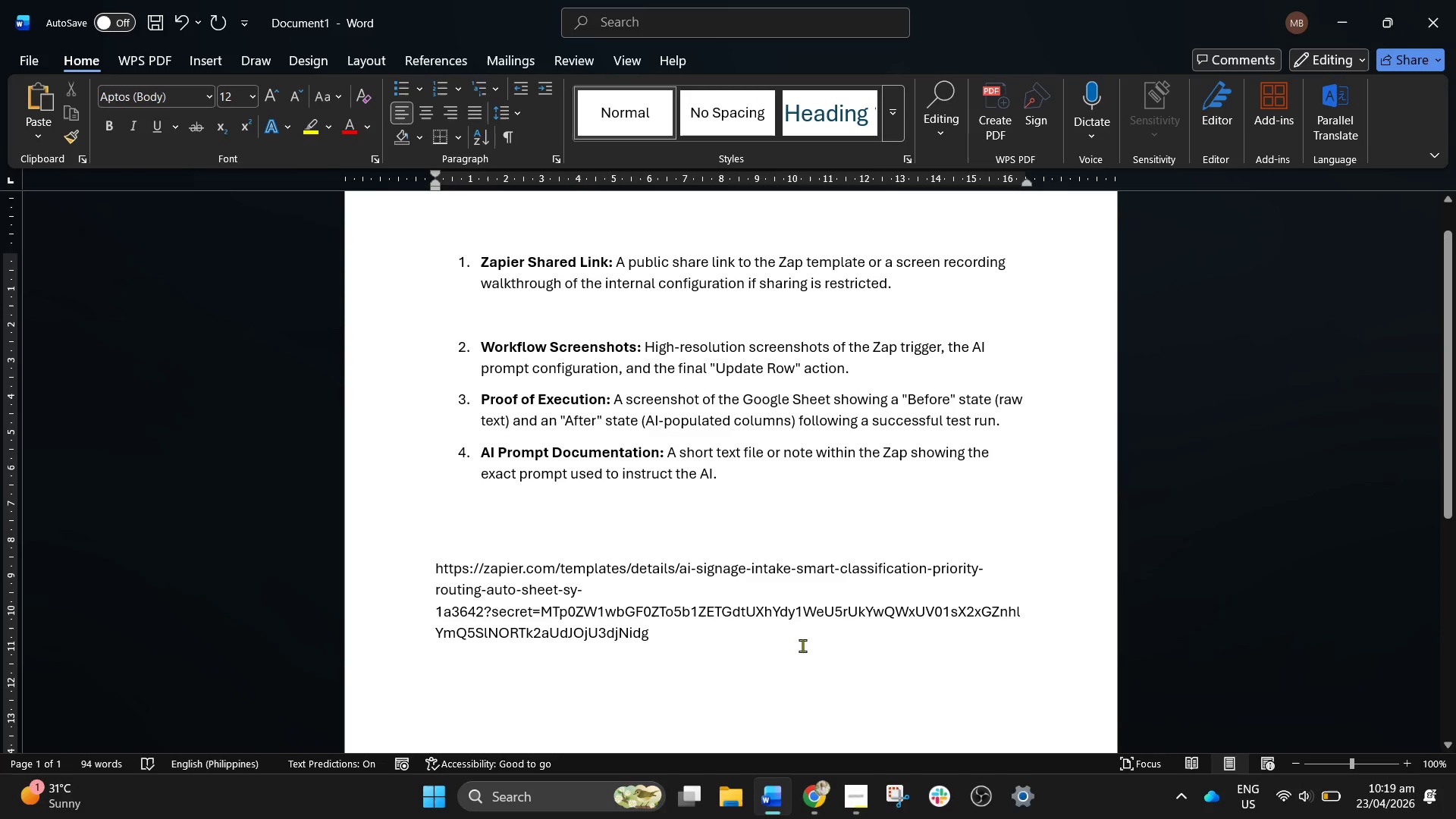 
key(Space)
 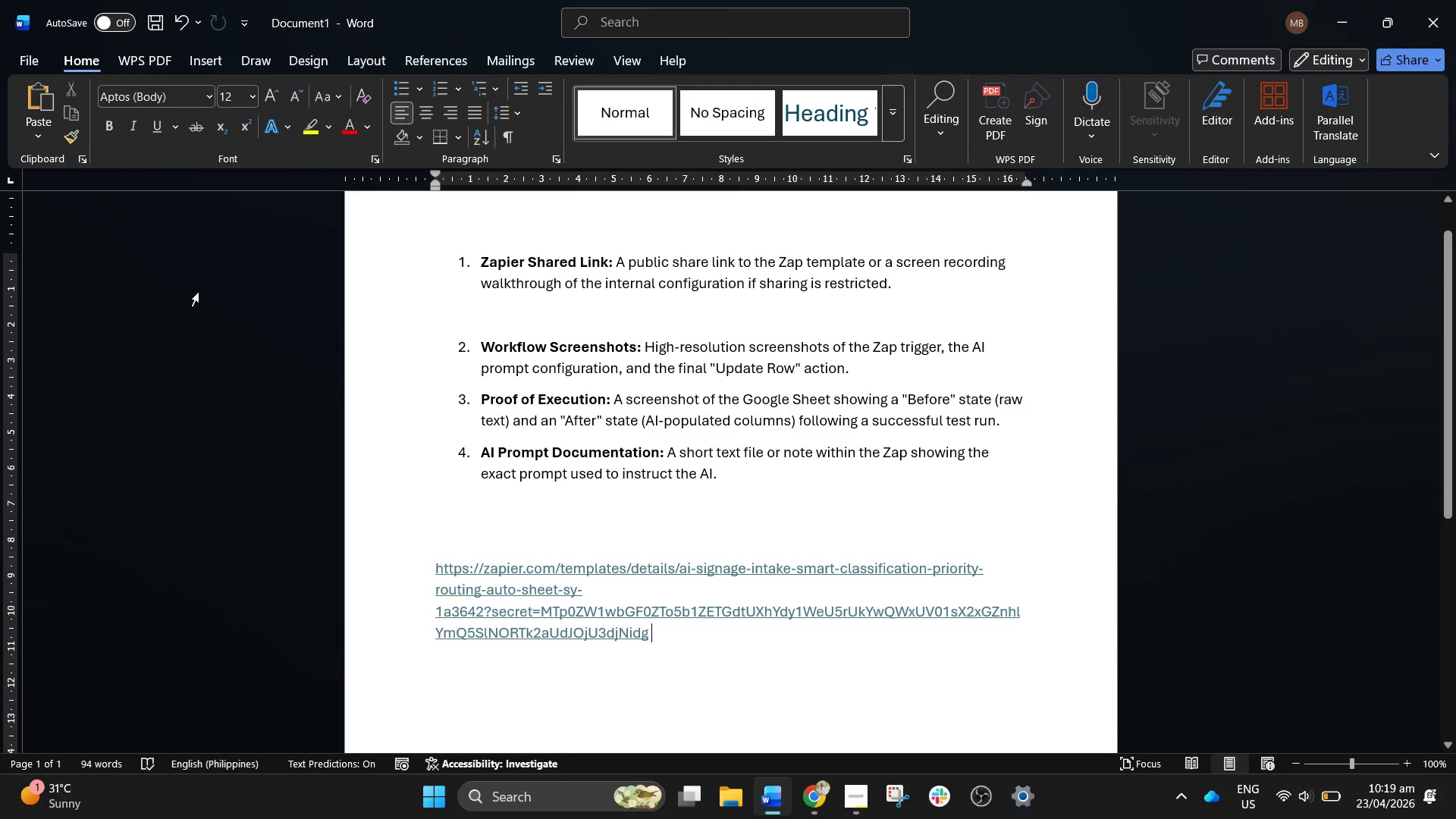 
wait(27.27)
 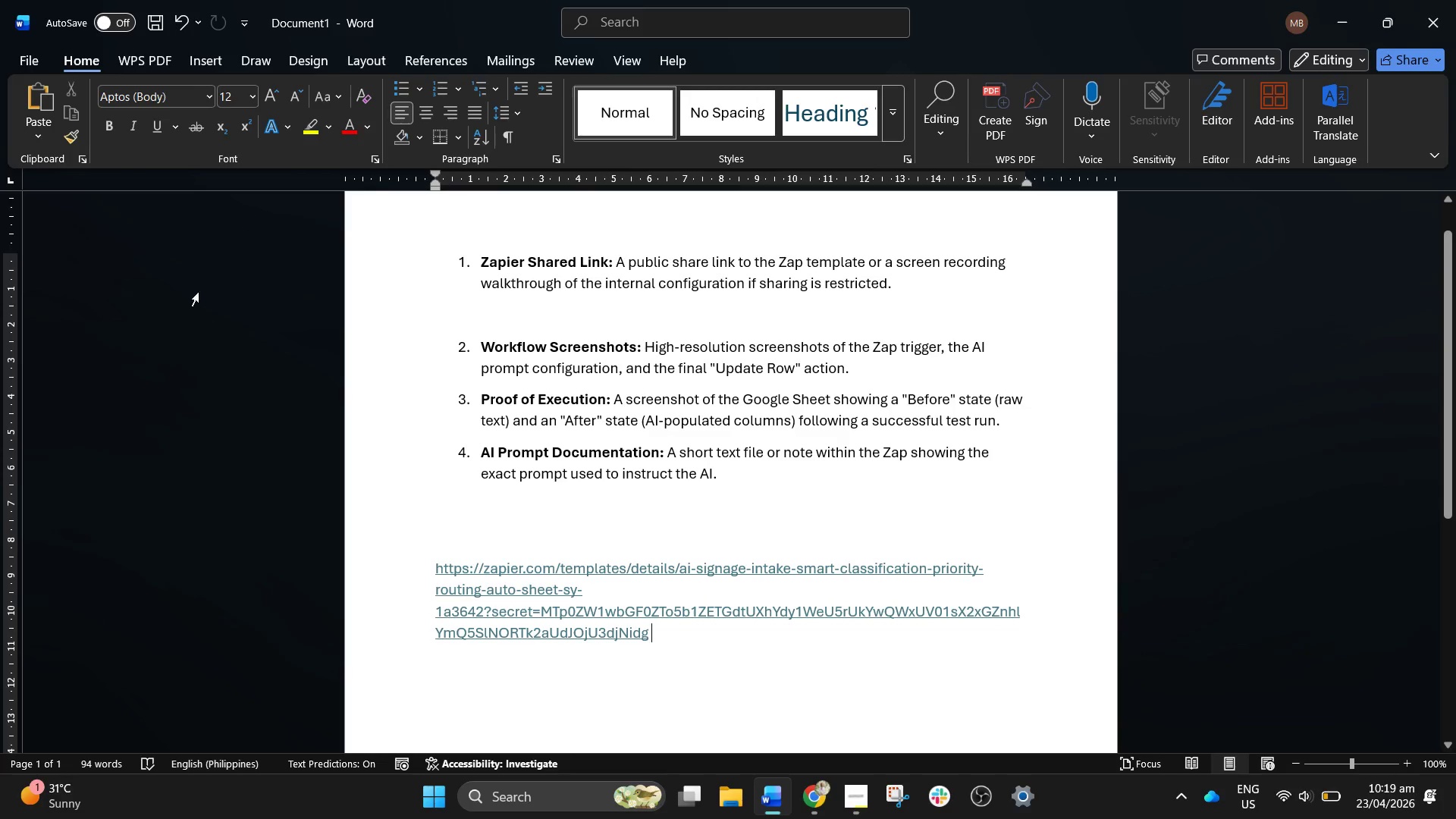 
left_click([814, 786])
 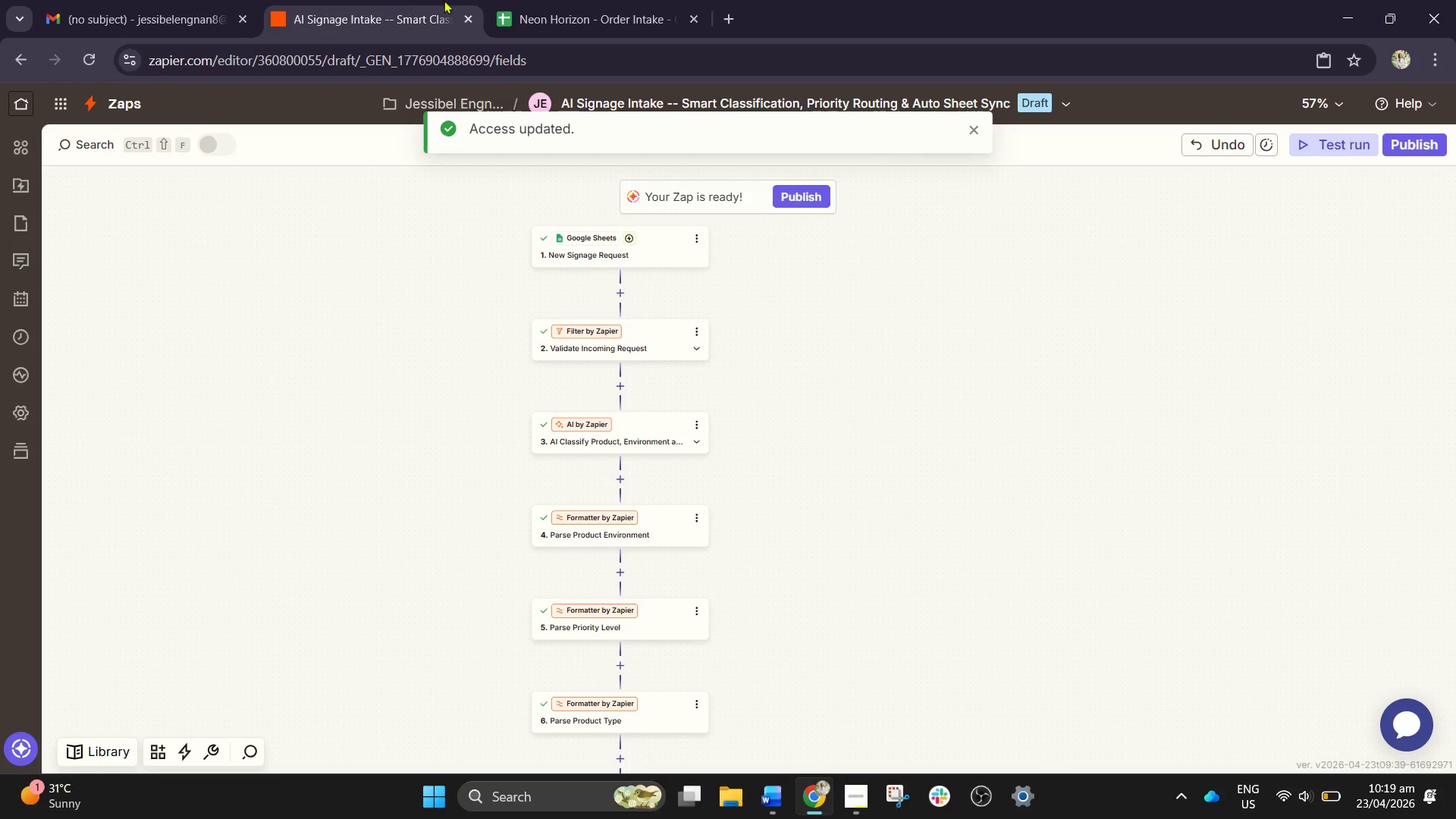 
left_click([527, 0])
 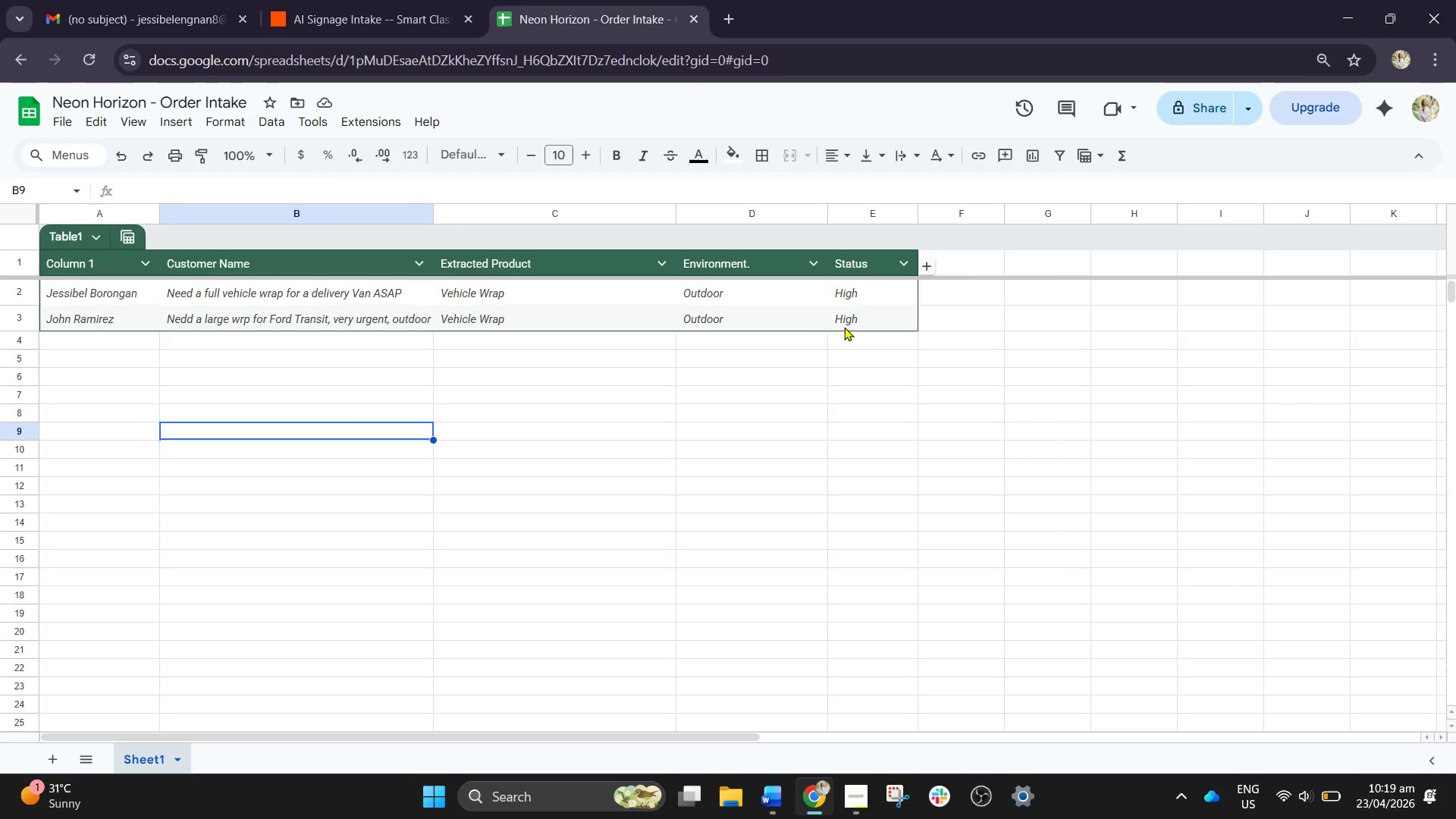 
wait(7.03)
 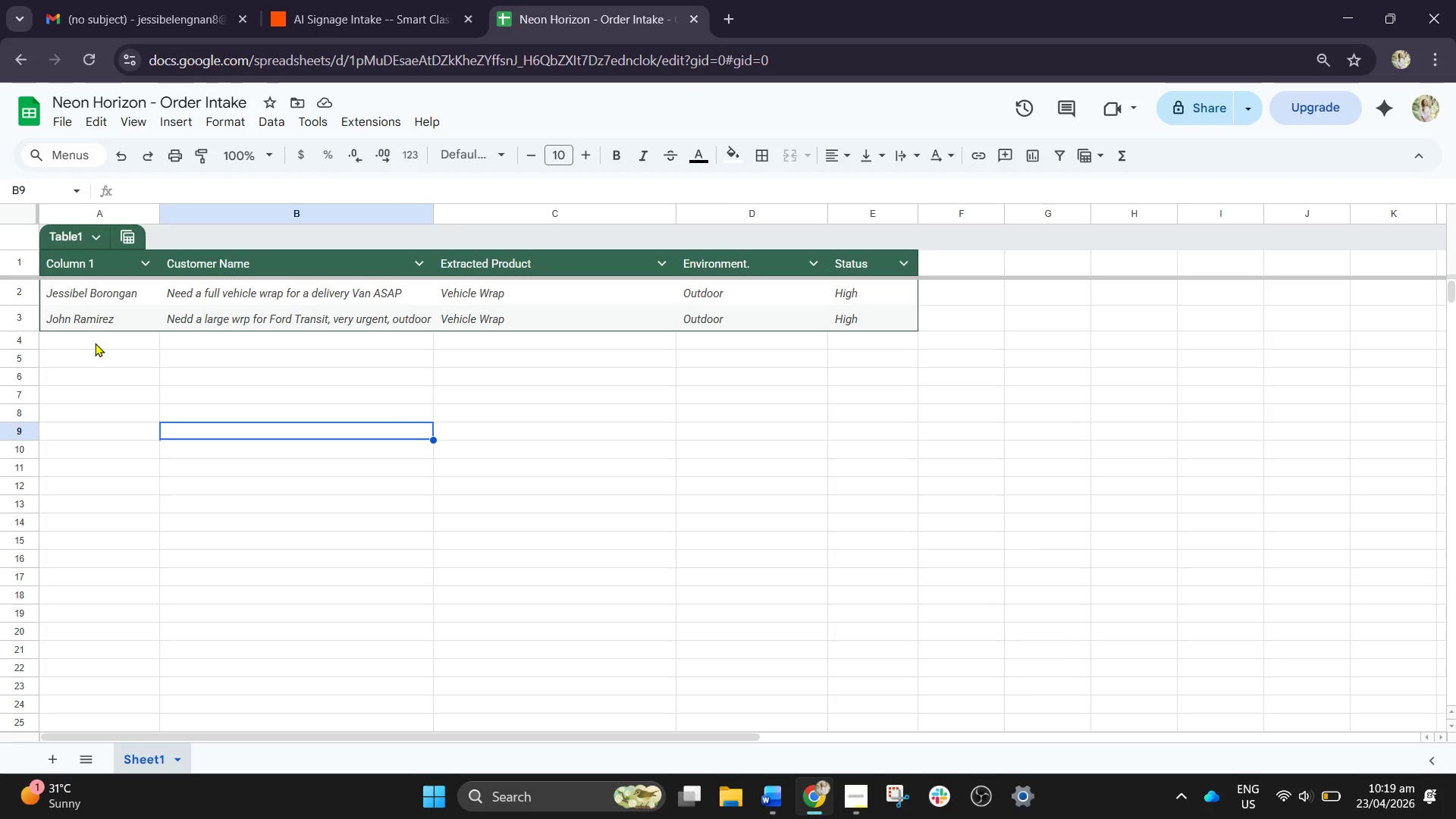 
left_click([108, 336])
 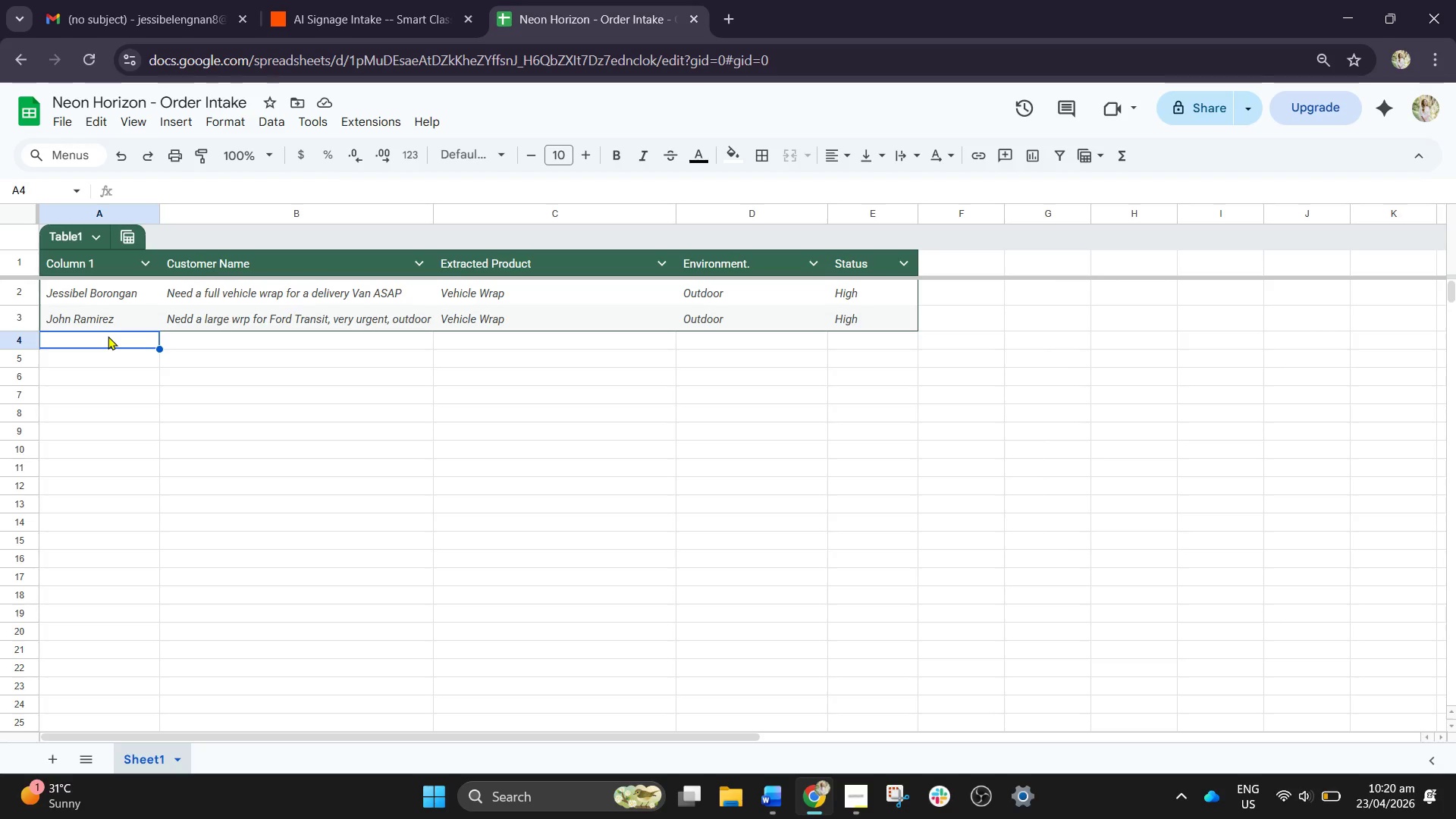 
wait(36.7)
 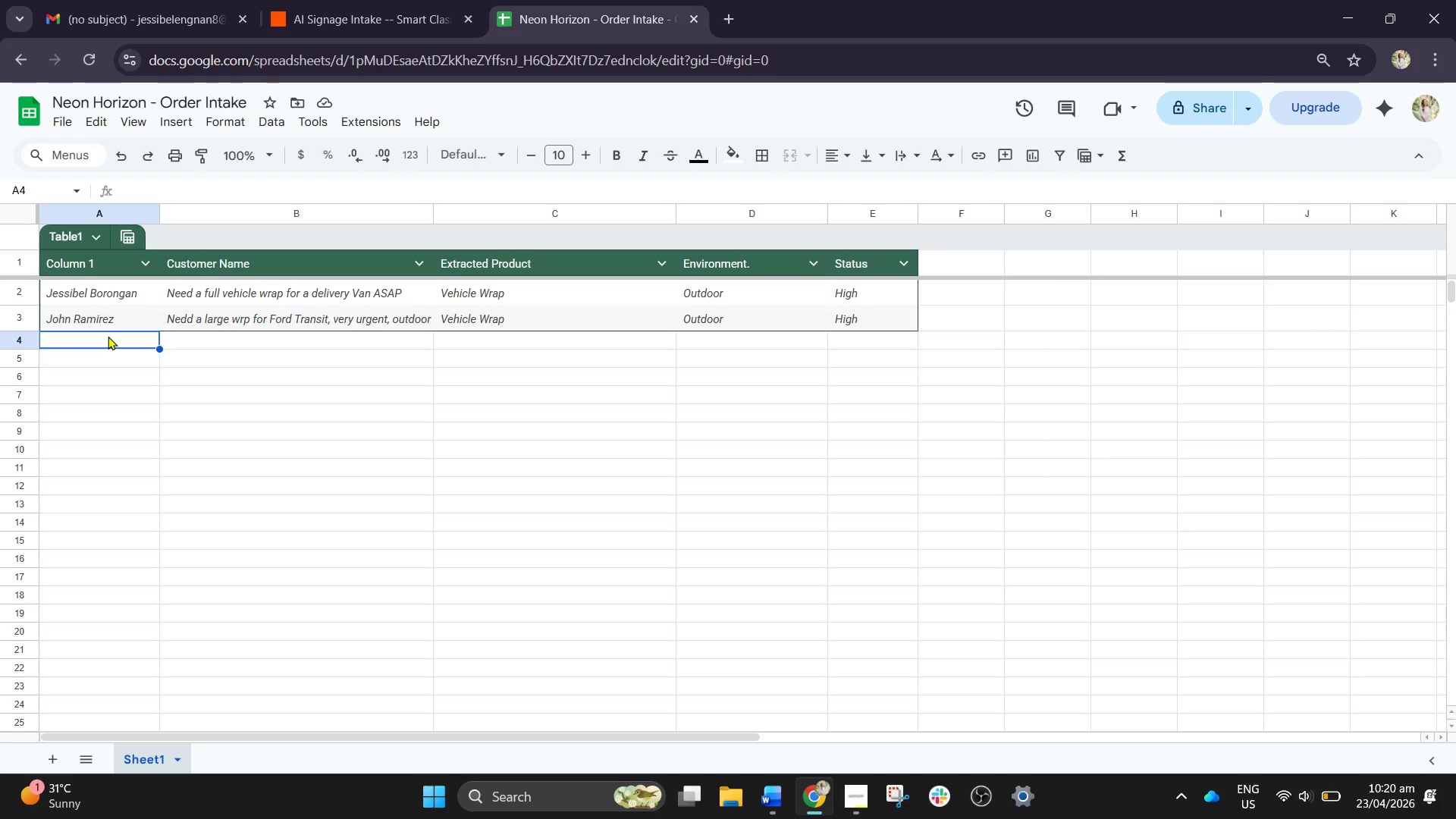 
type(e)
key(Backspace)
type(Emiy Chen)
 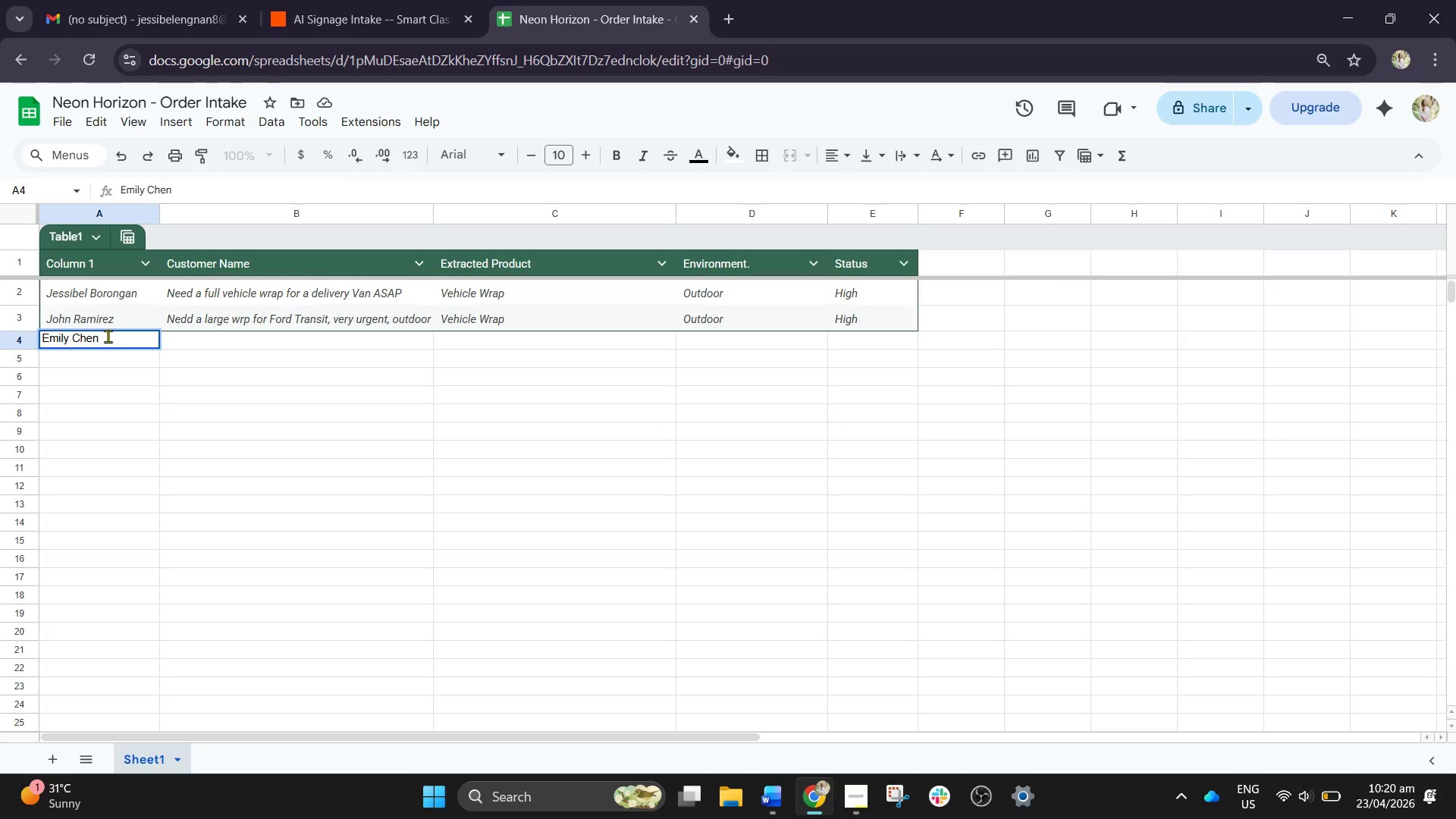 
hold_key(key=L, duration=0.33)
 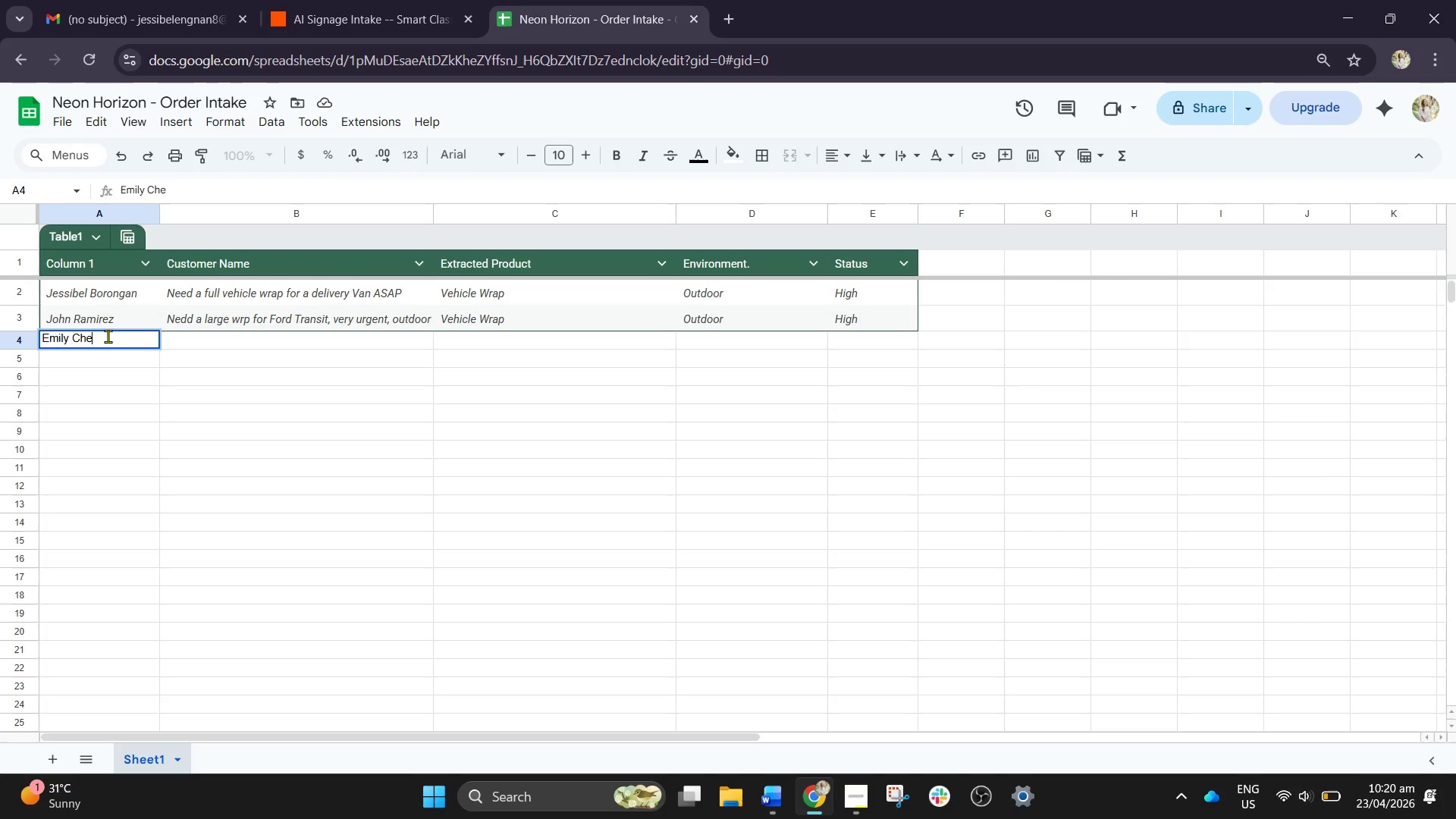 
key(Tab)
 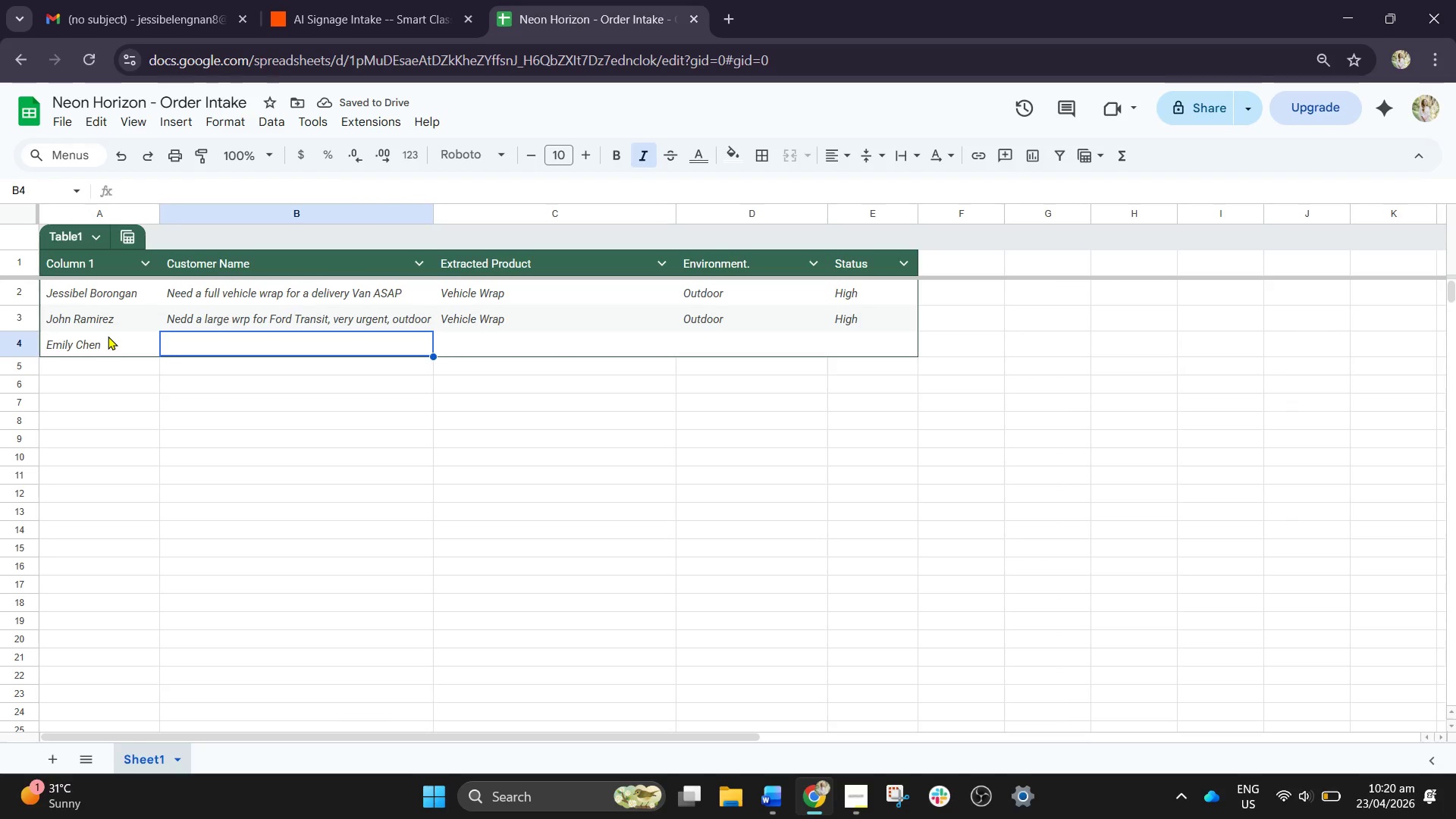 
wait(5.17)
 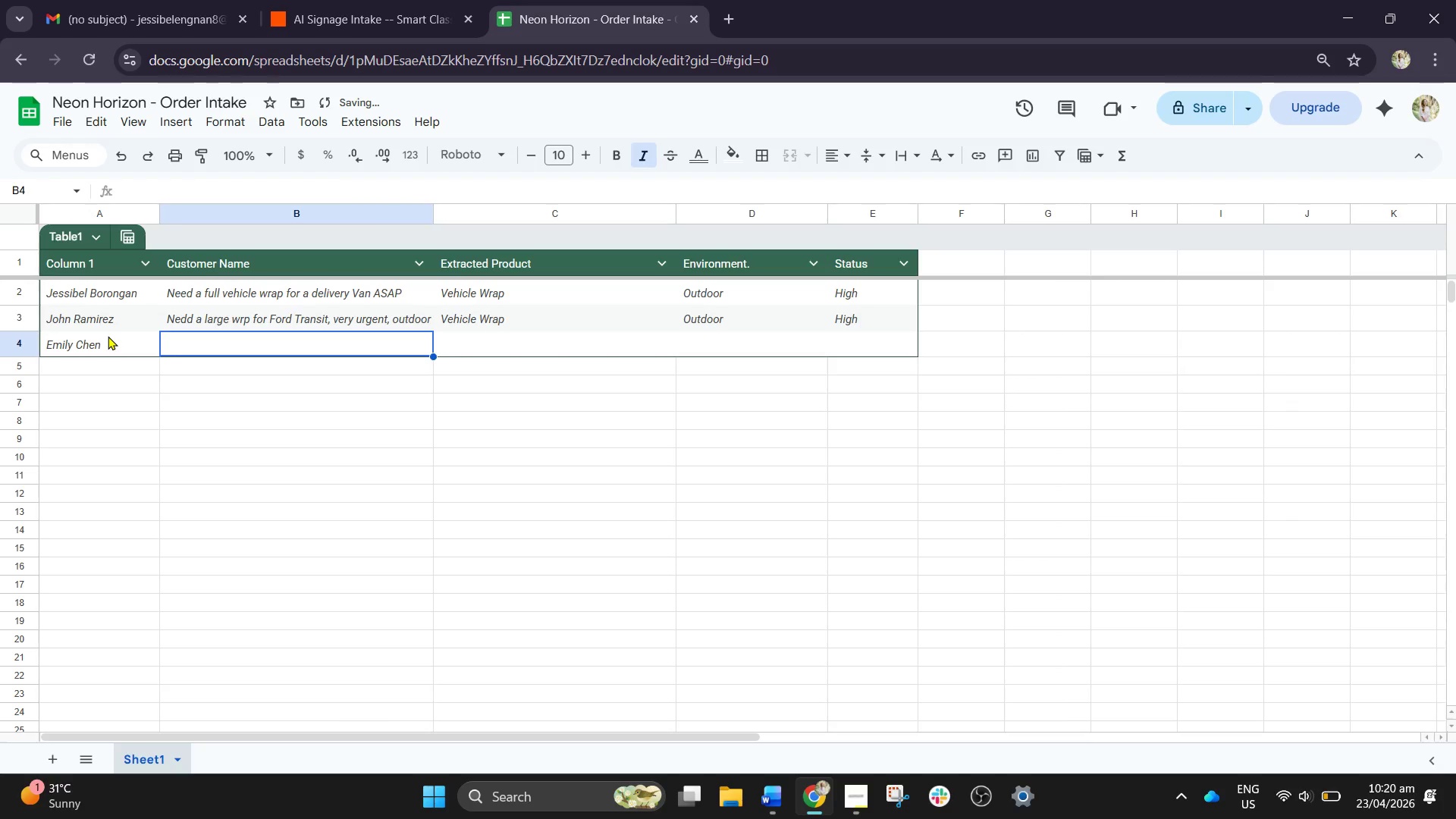 
type(loo)
 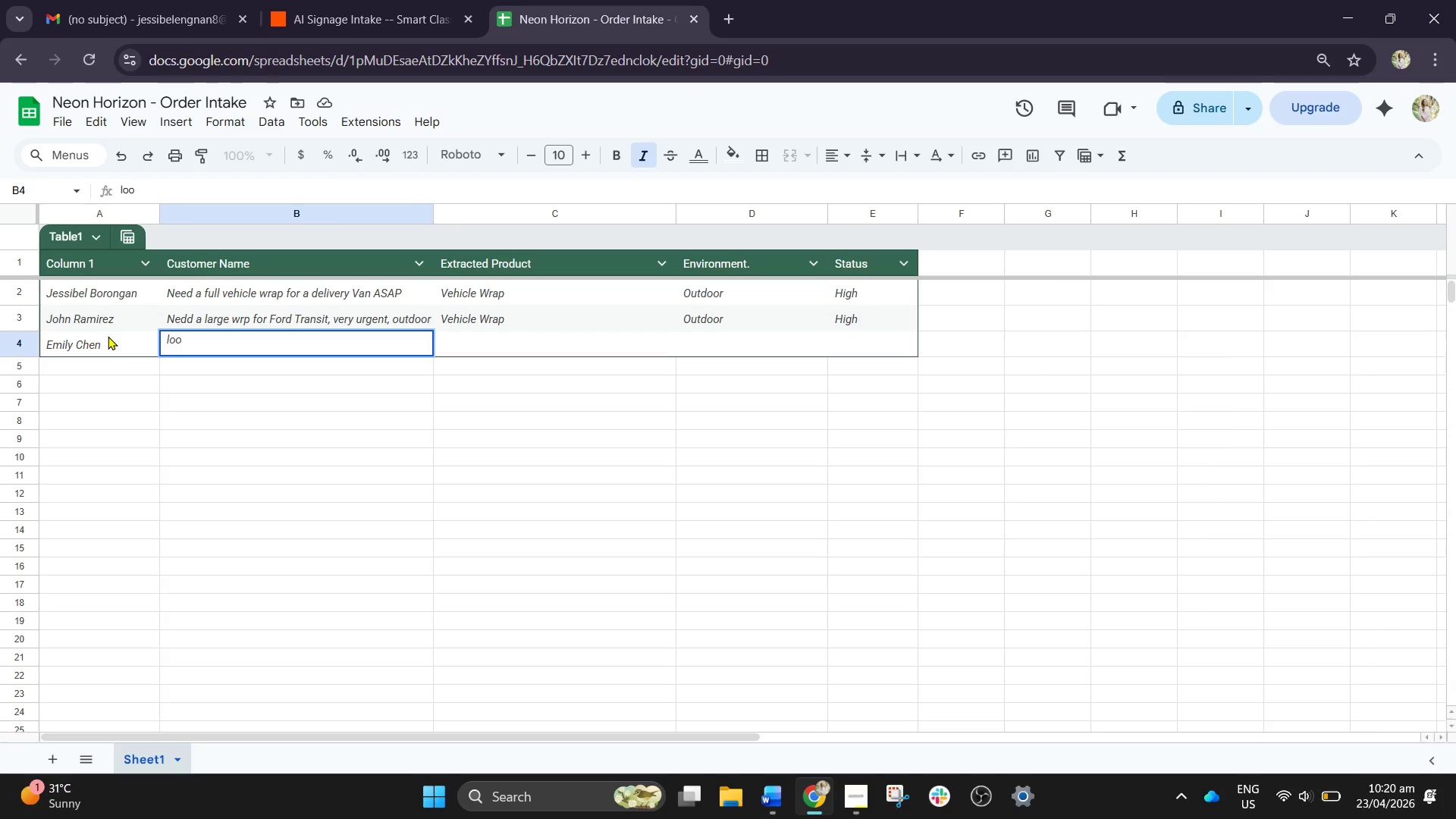 
key(Backspace)
key(Backspace)
key(Backspace)
type(Looking for )
 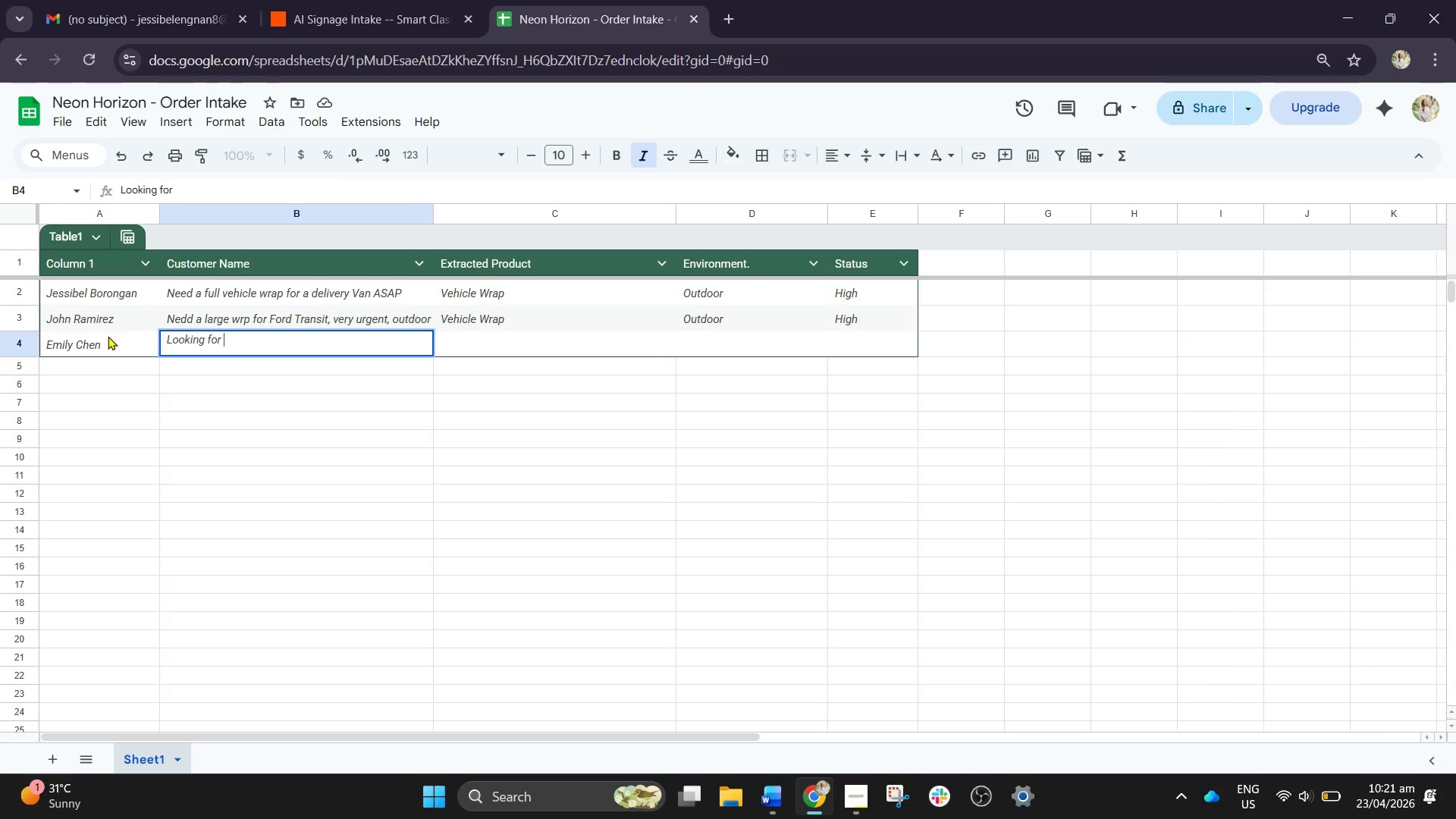 
type(LED)
 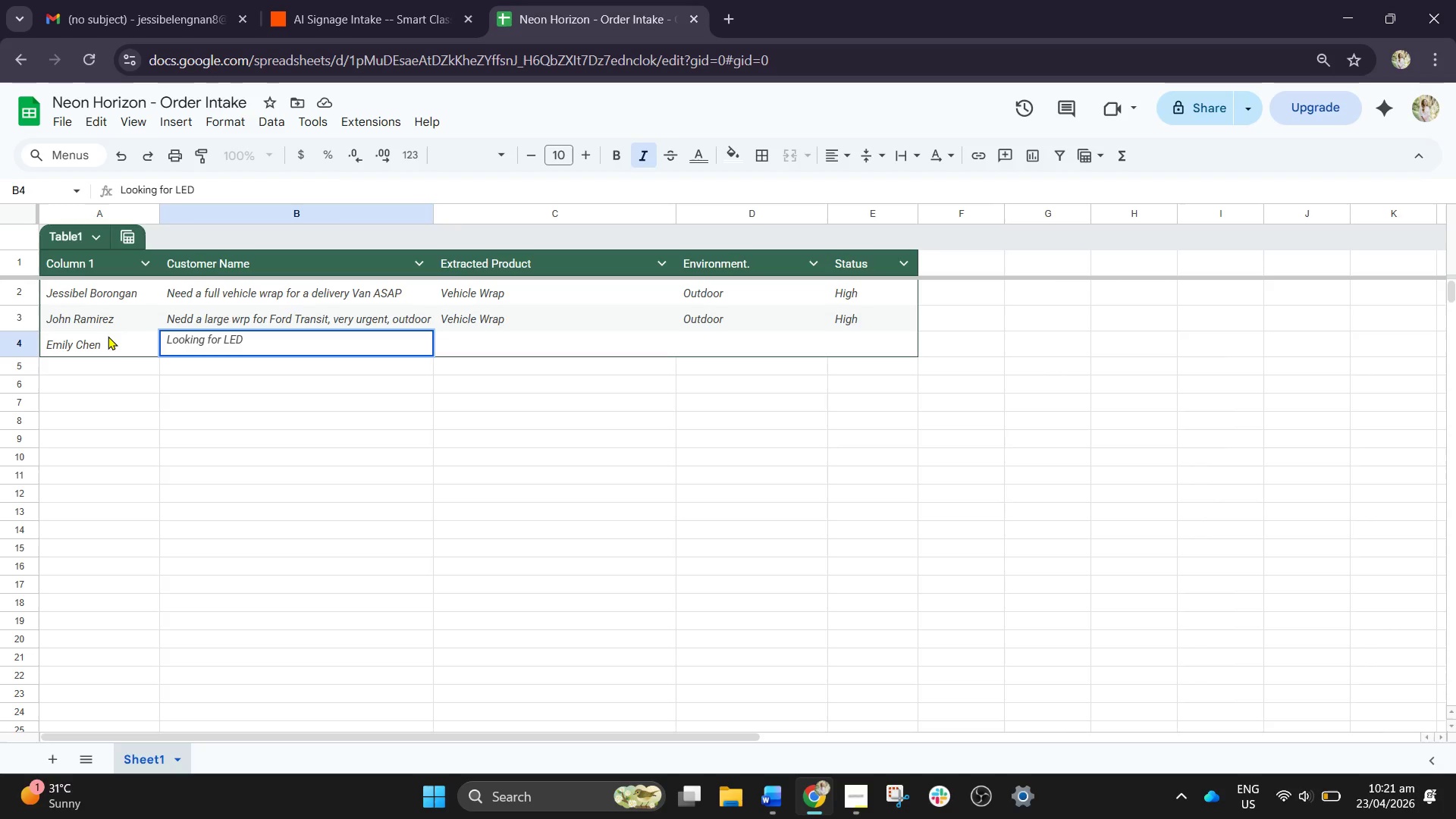 
type( neon )
 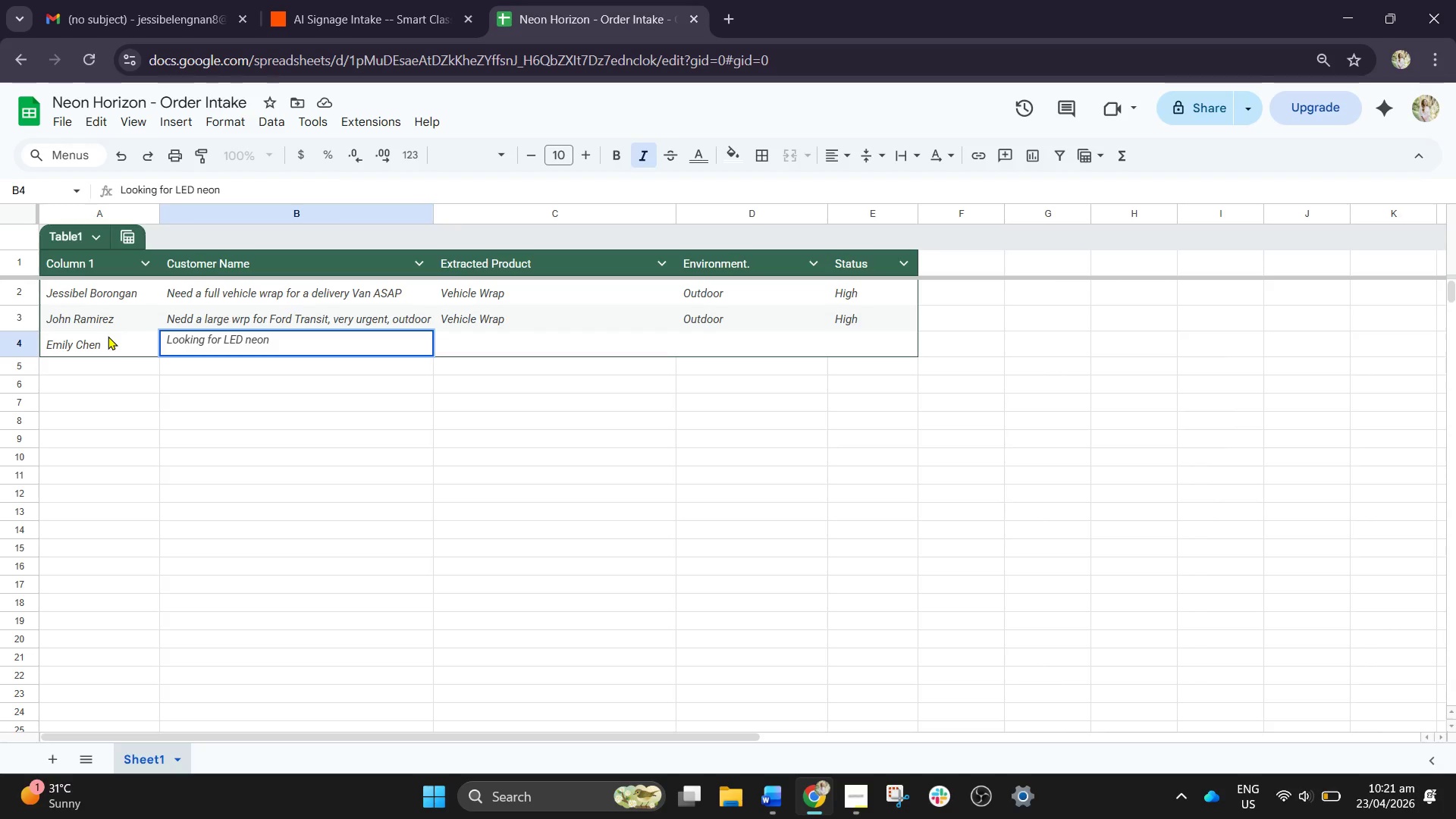 
wait(6.61)
 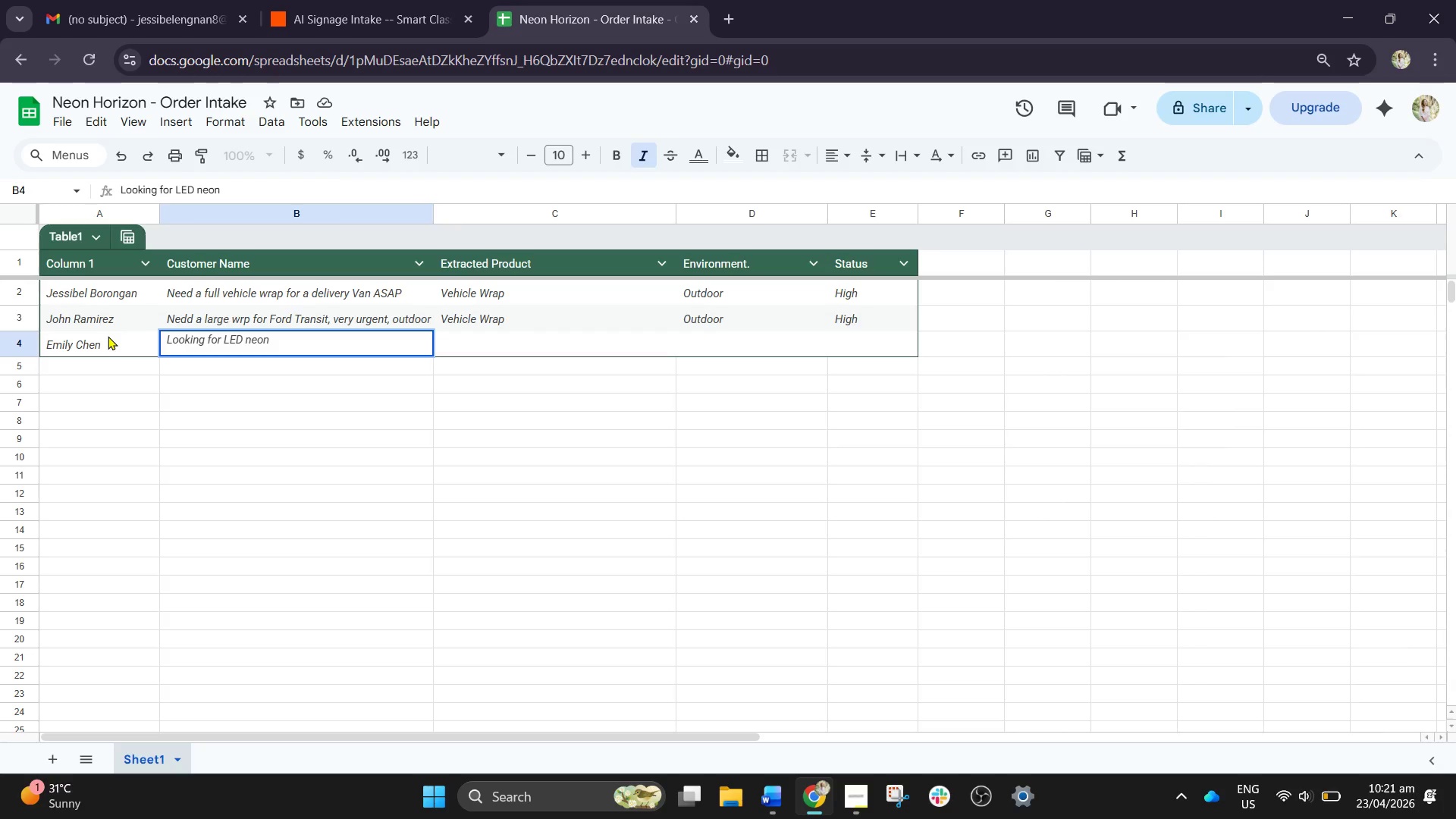 
type(sis)
 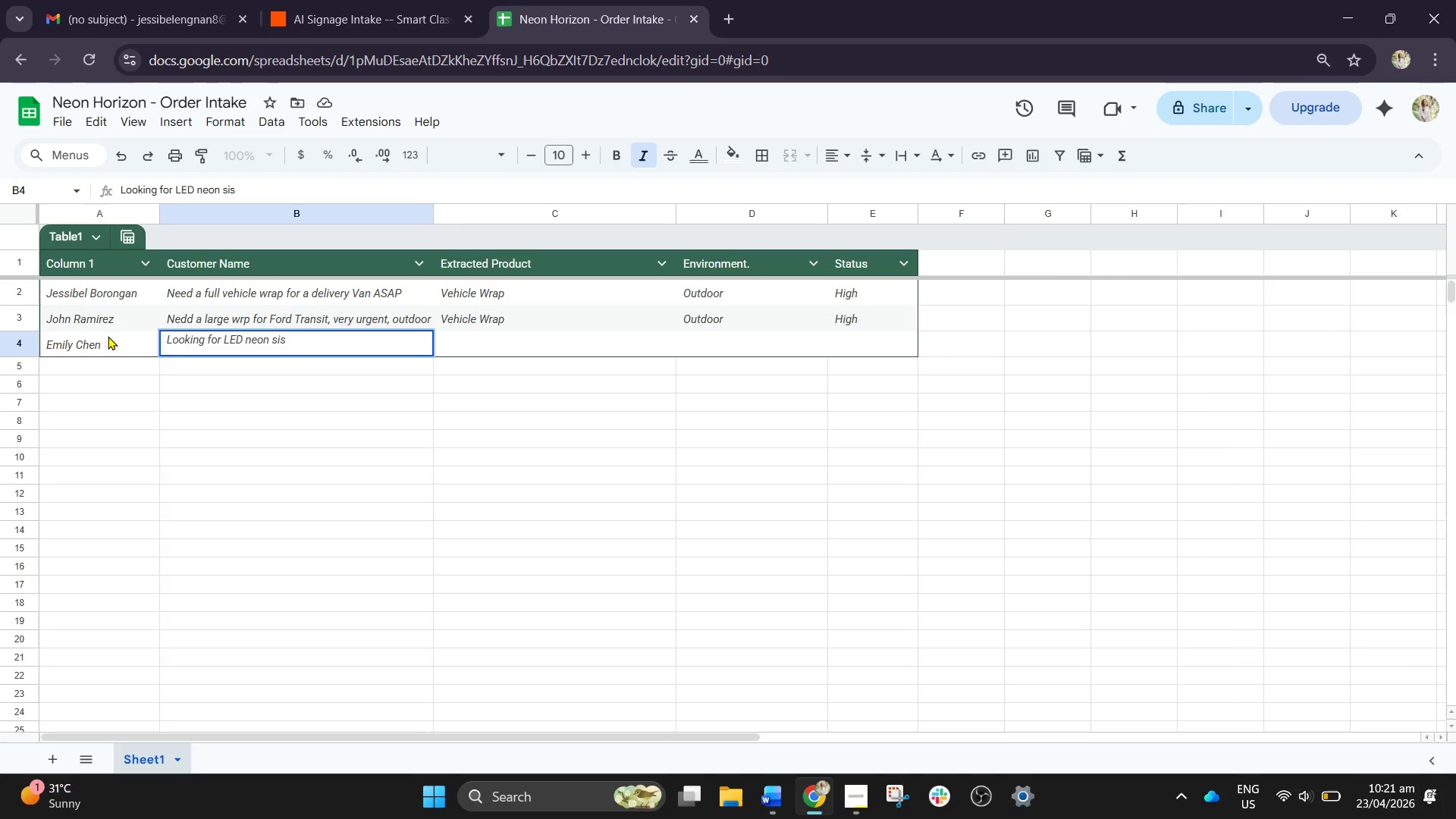 
wait(5.23)
 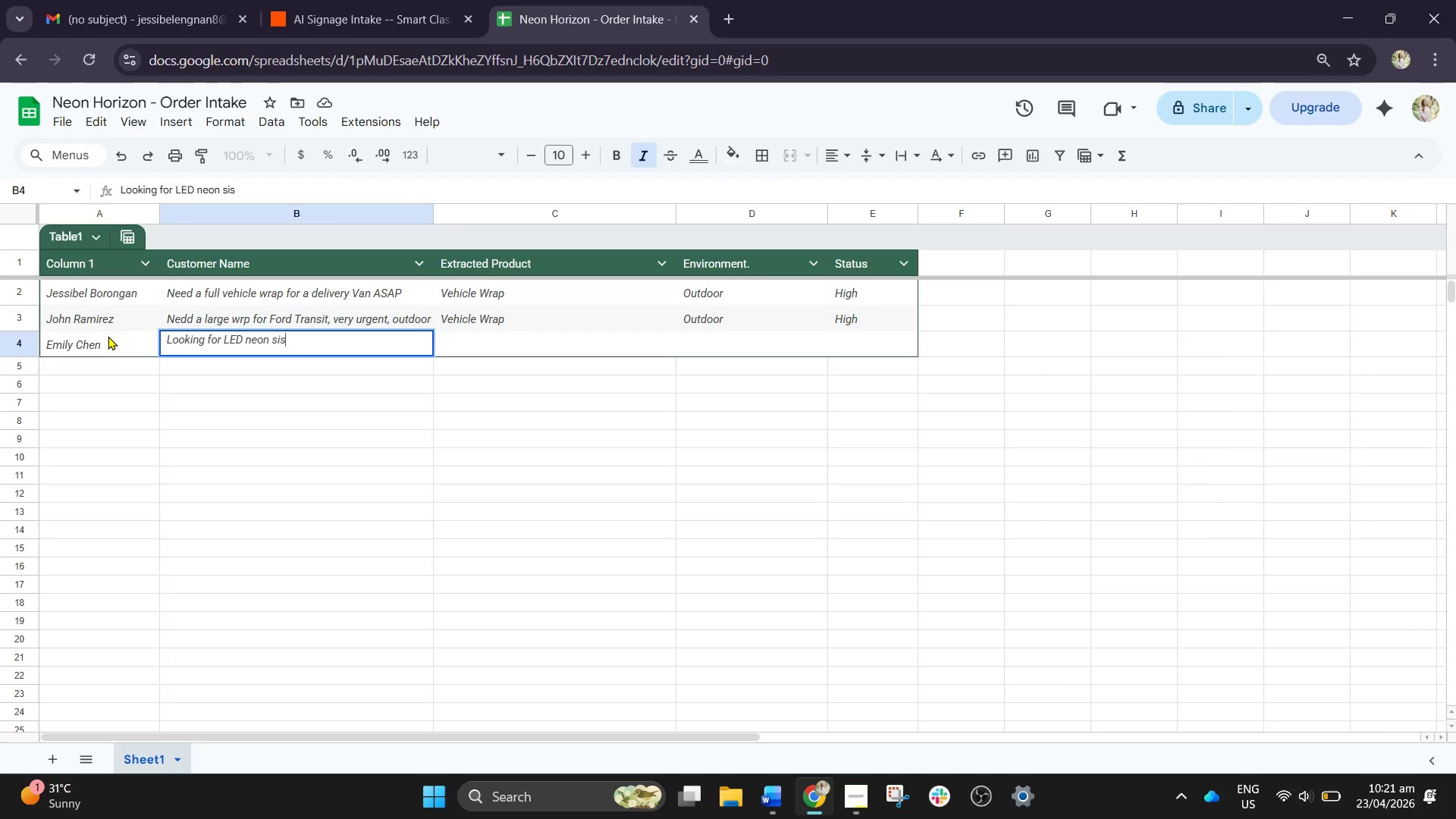 
key(Backspace)
type(gnaga)
key(Backspace)
type(e )
 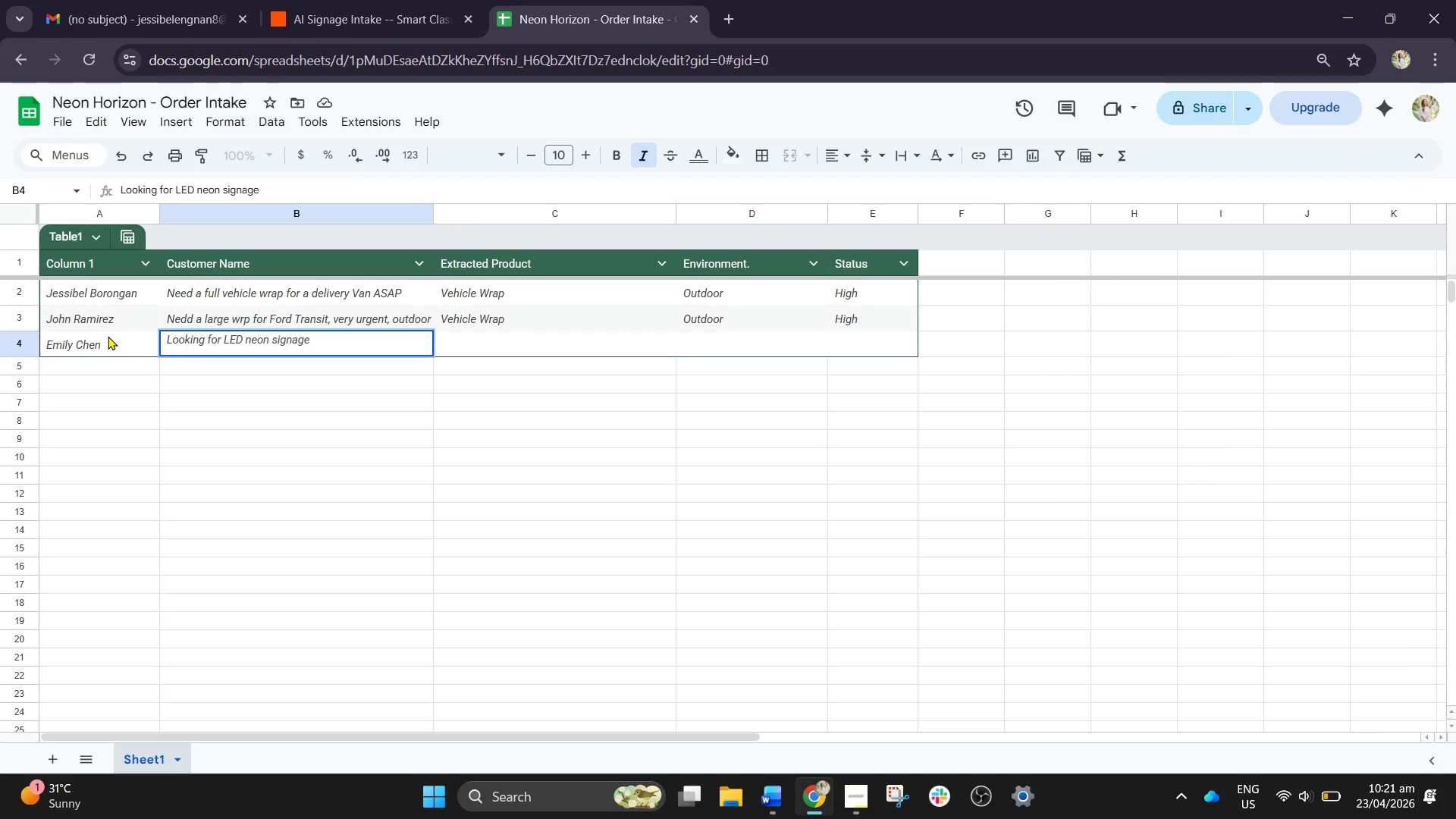 
type(for my indoor )
 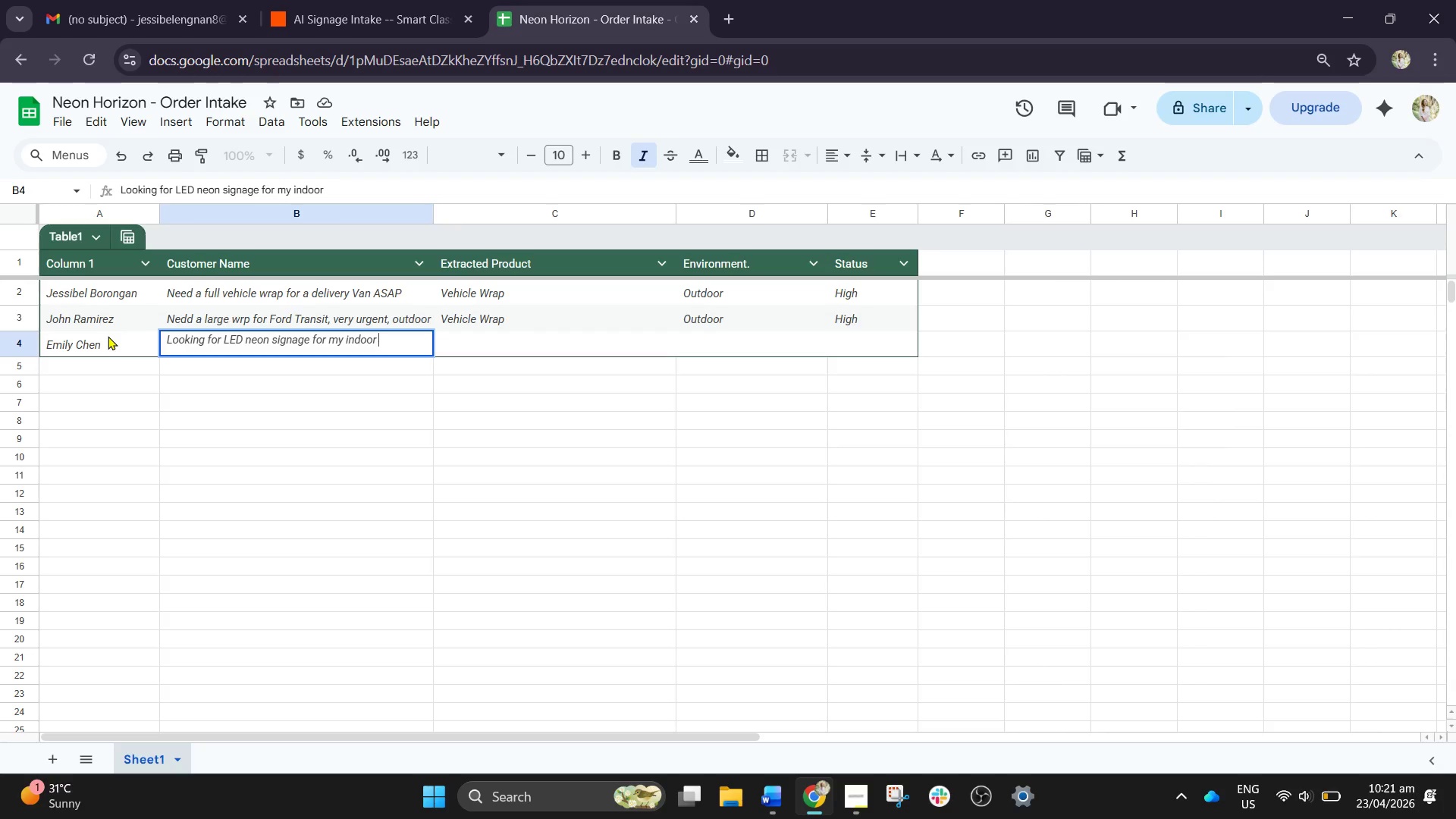 
wait(7.08)
 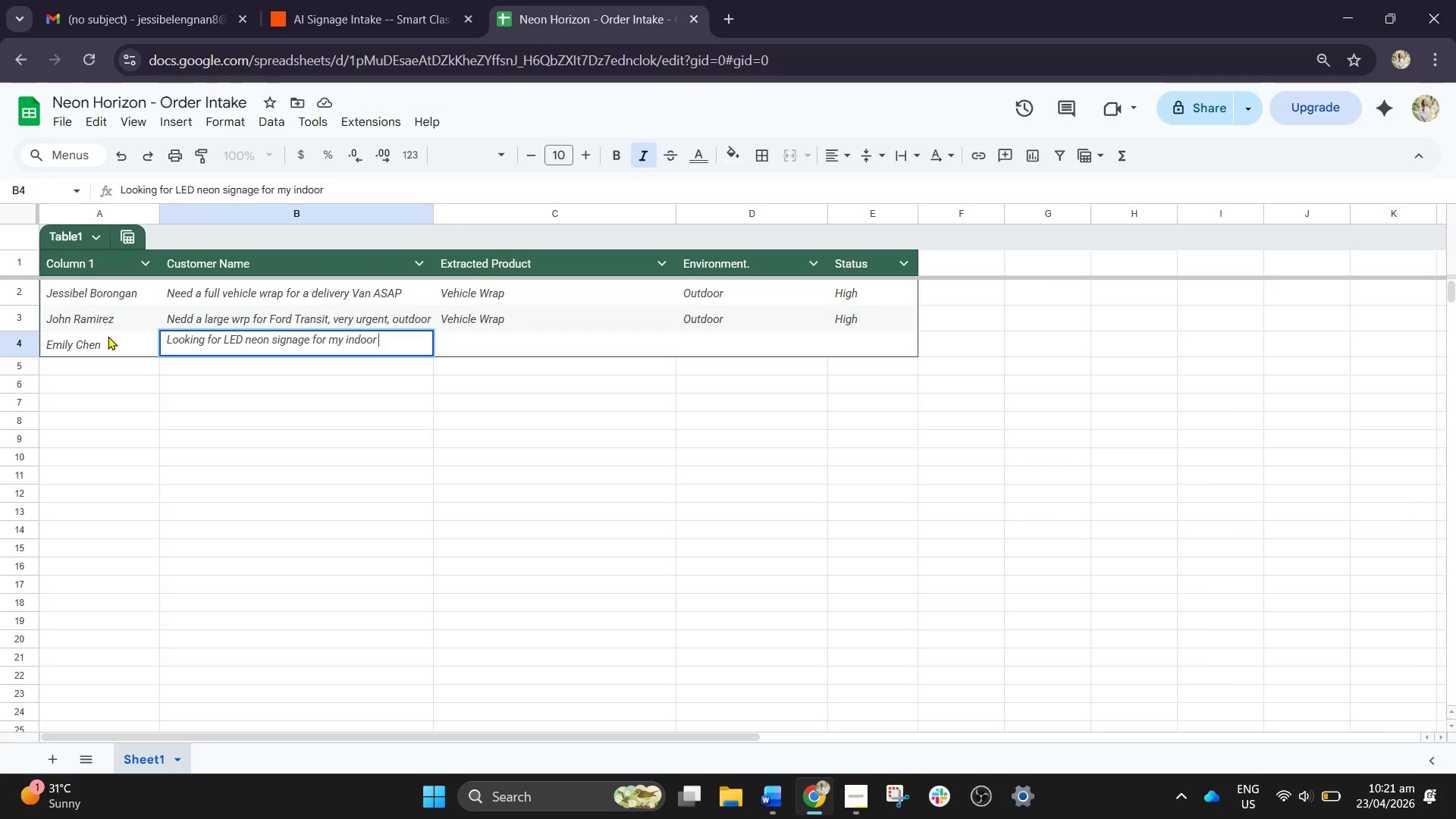 
type(cafe)
 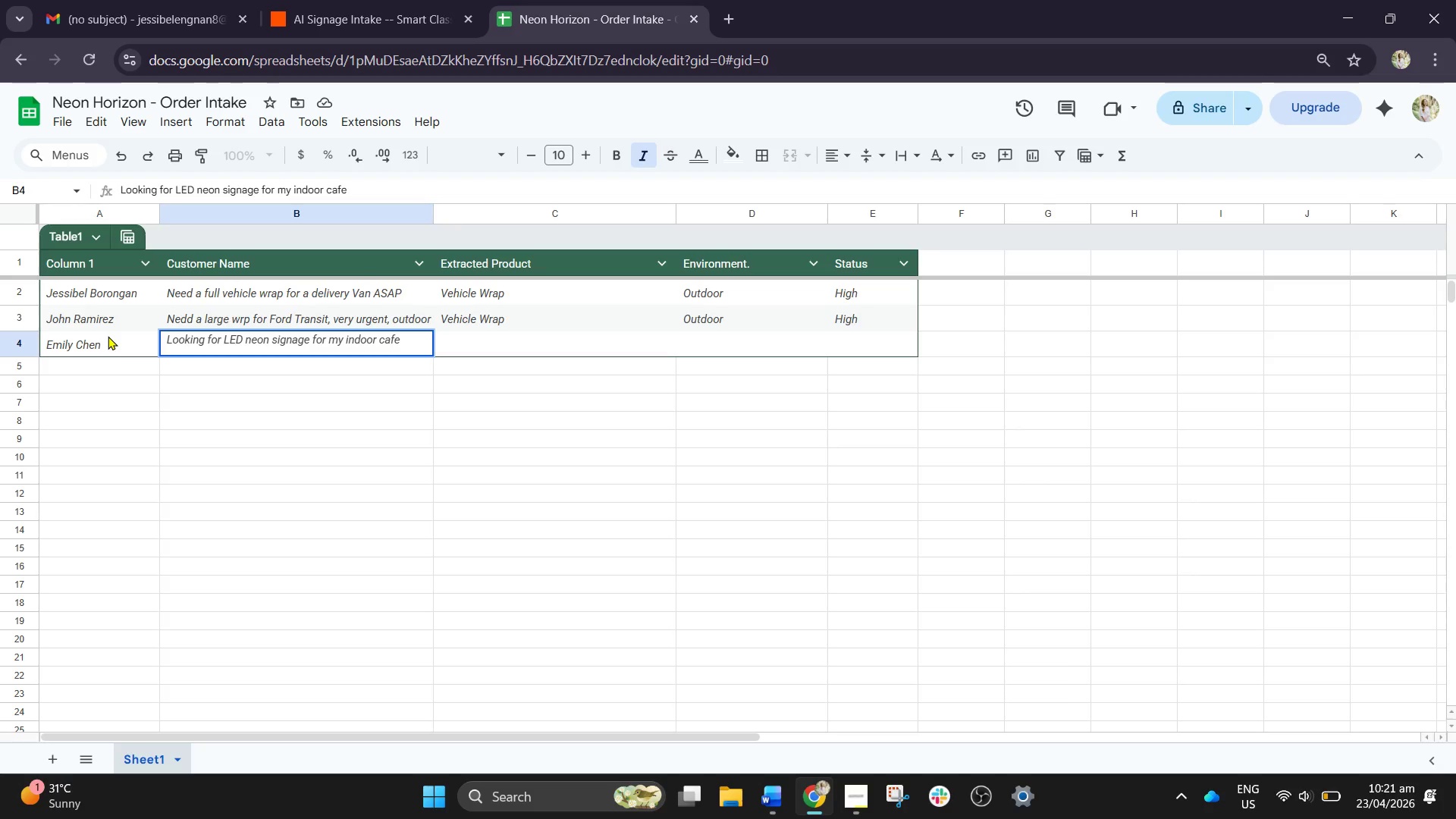 
wait(6.39)
 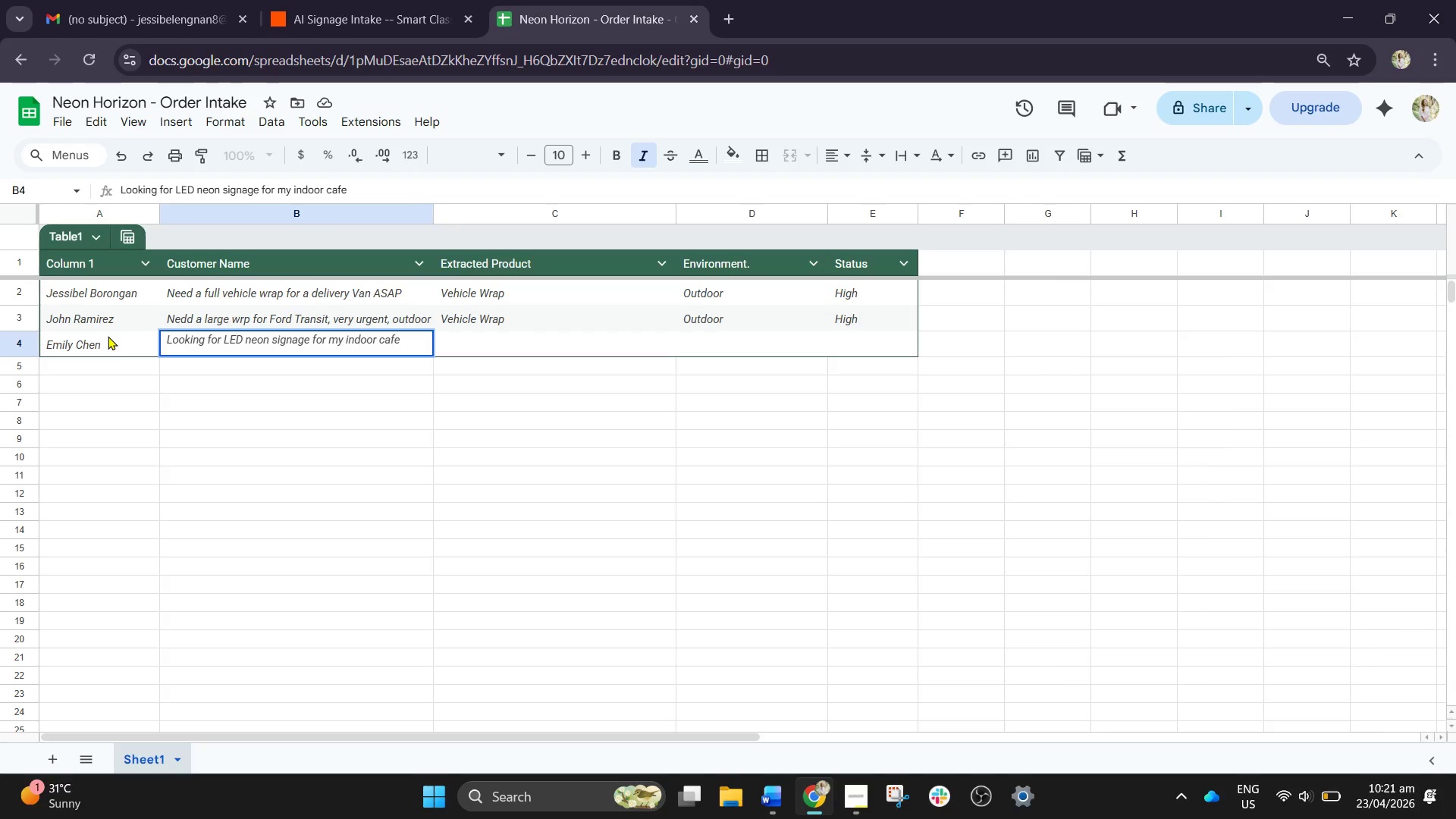 
type( wall)
 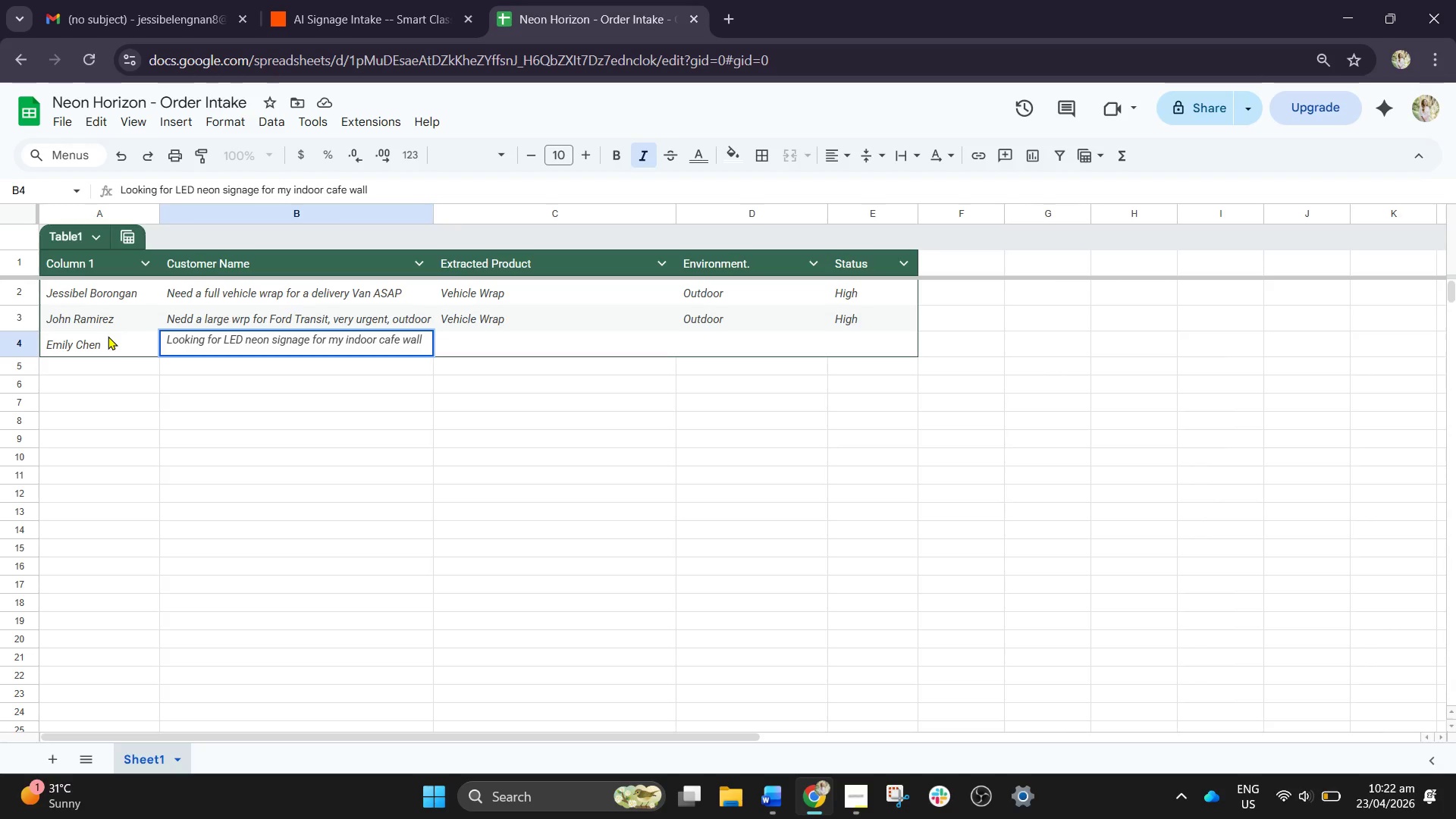 
wait(5.33)
 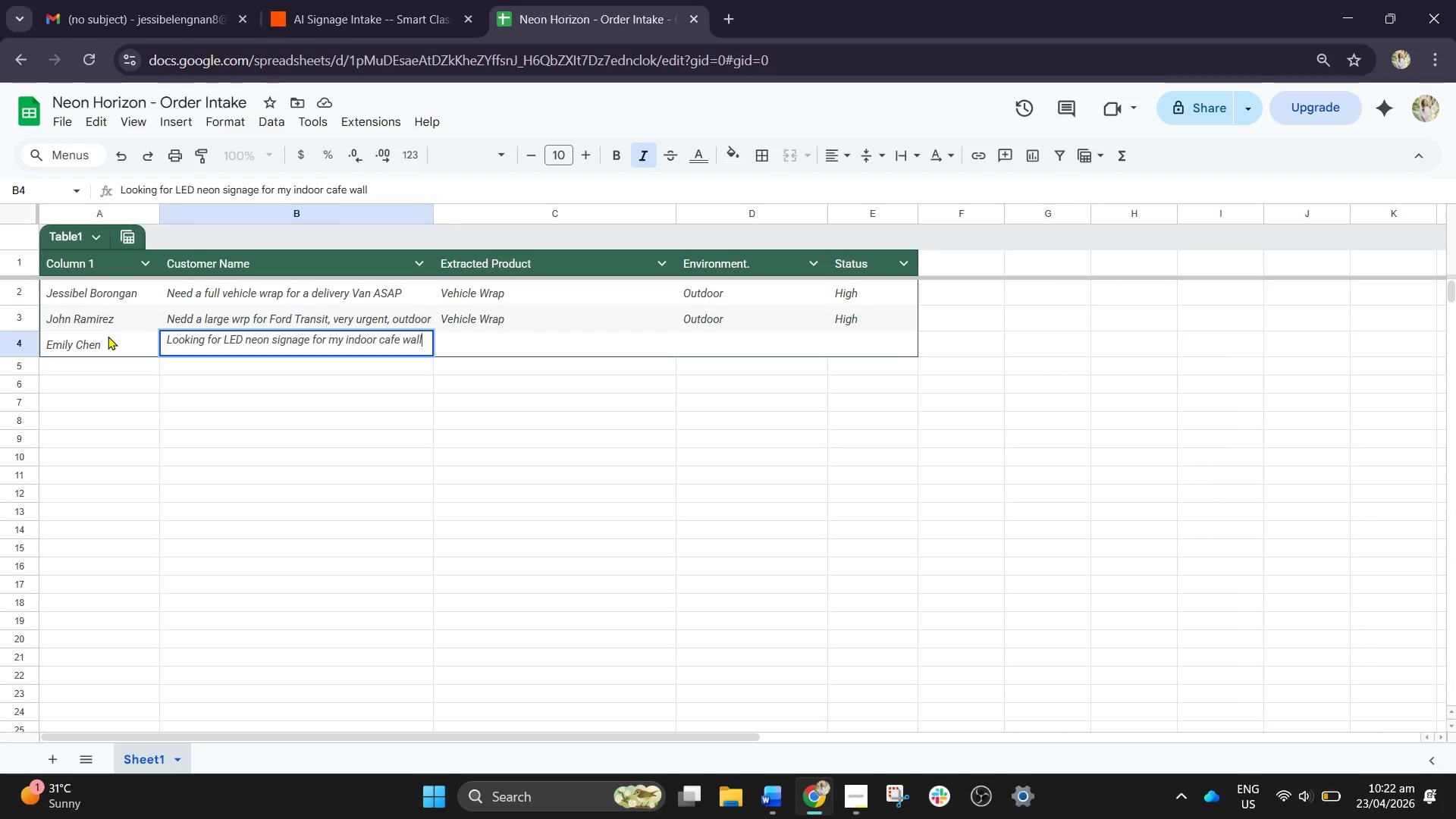 
type(branding)
key(Backspace)
key(Backspace)
key(Backspace)
key(Backspace)
key(Backspace)
key(Backspace)
key(Backspace)
key(Backspace)
 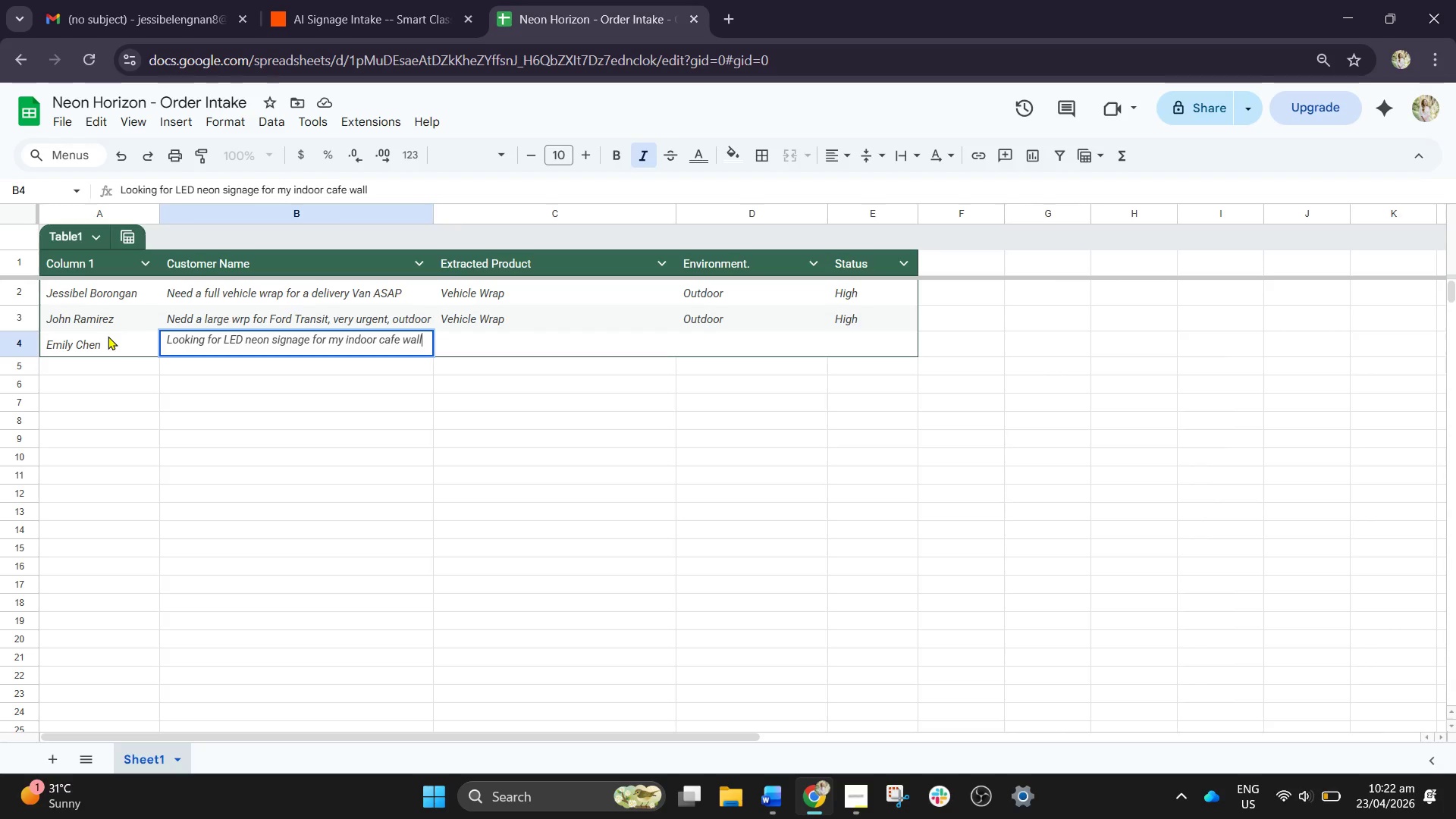 
wait(6.55)
 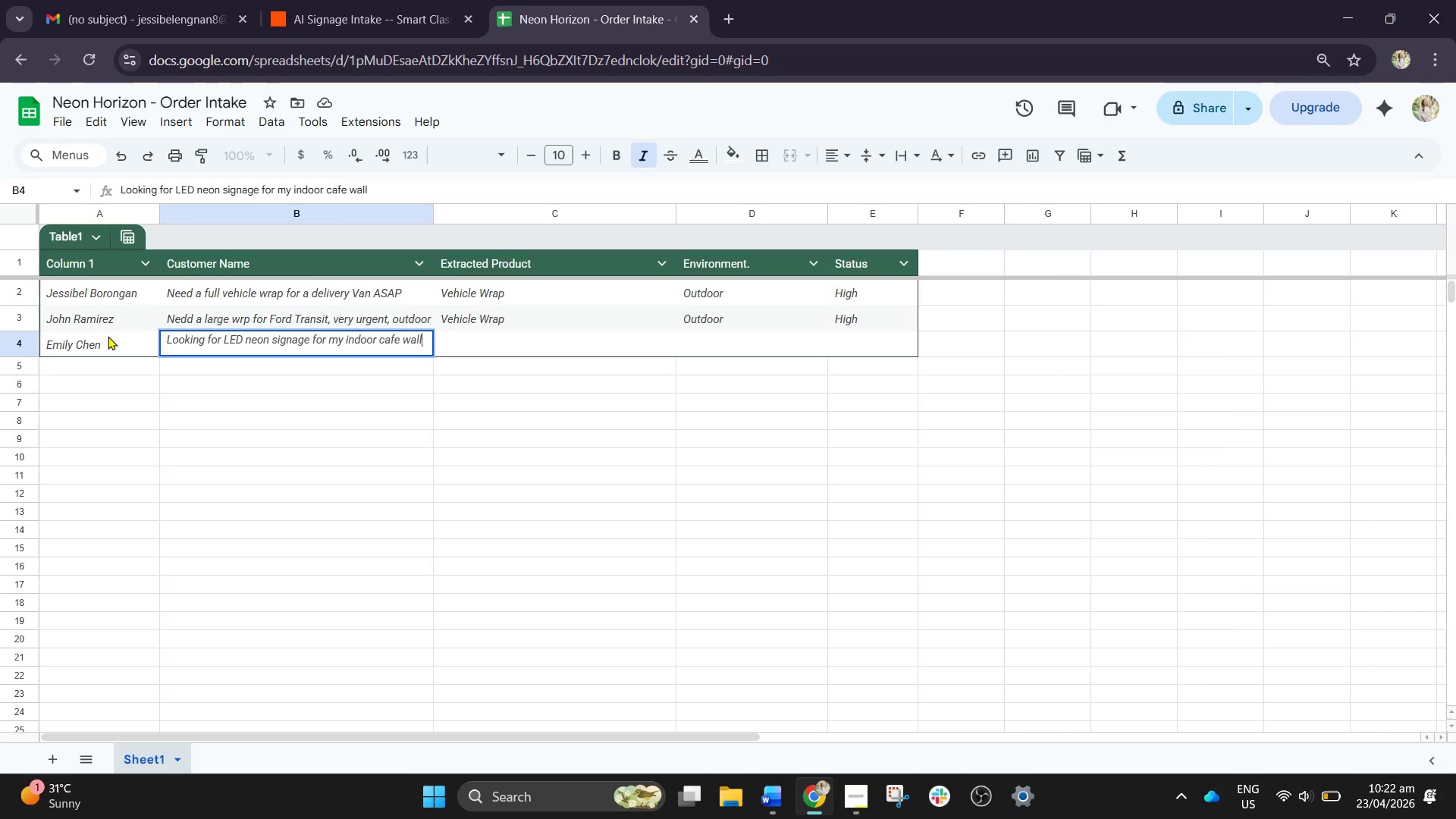 
type( brandig)
key(Backspace)
type(ng)
key(Tab)
 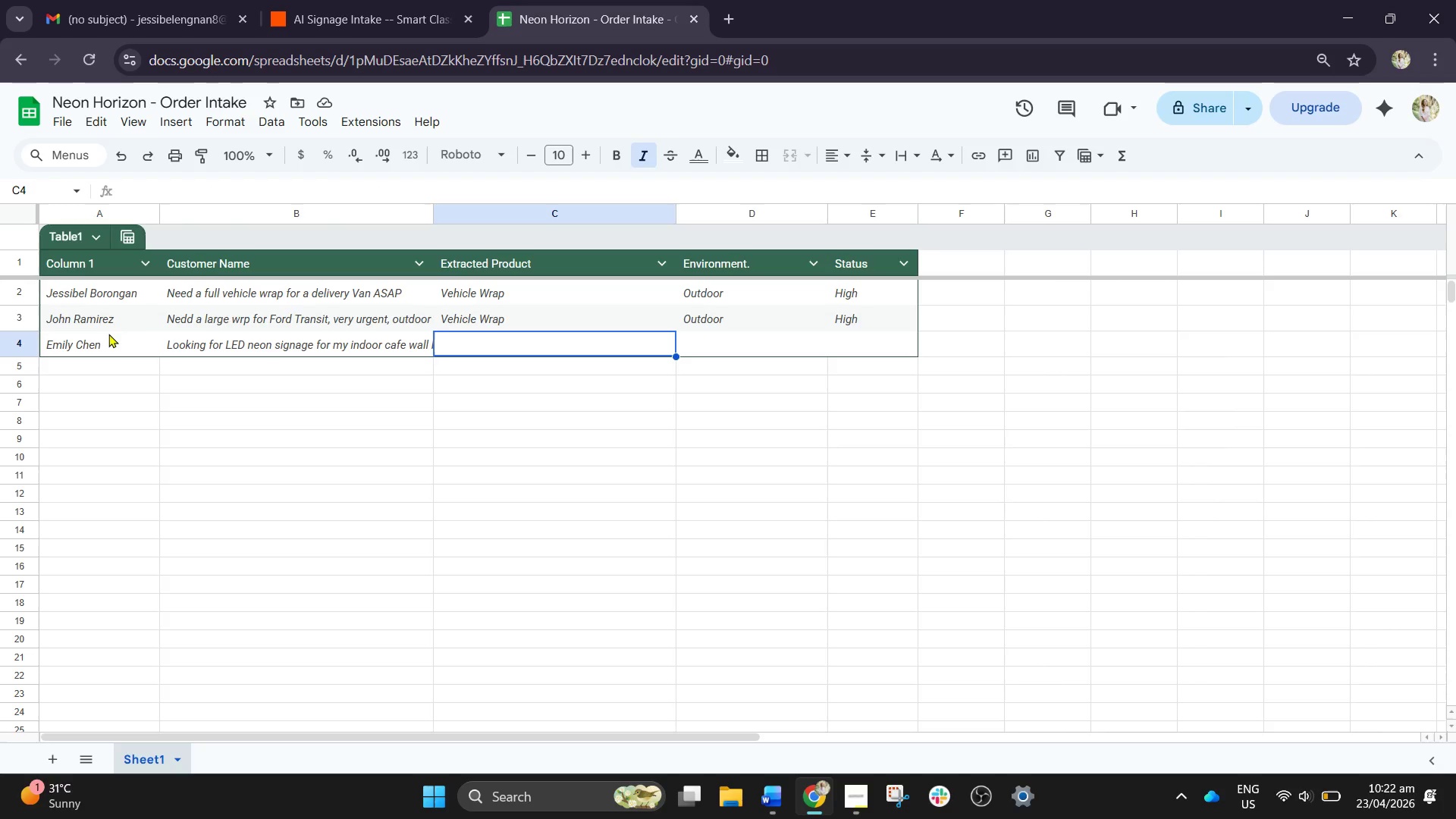 
wait(18.42)
 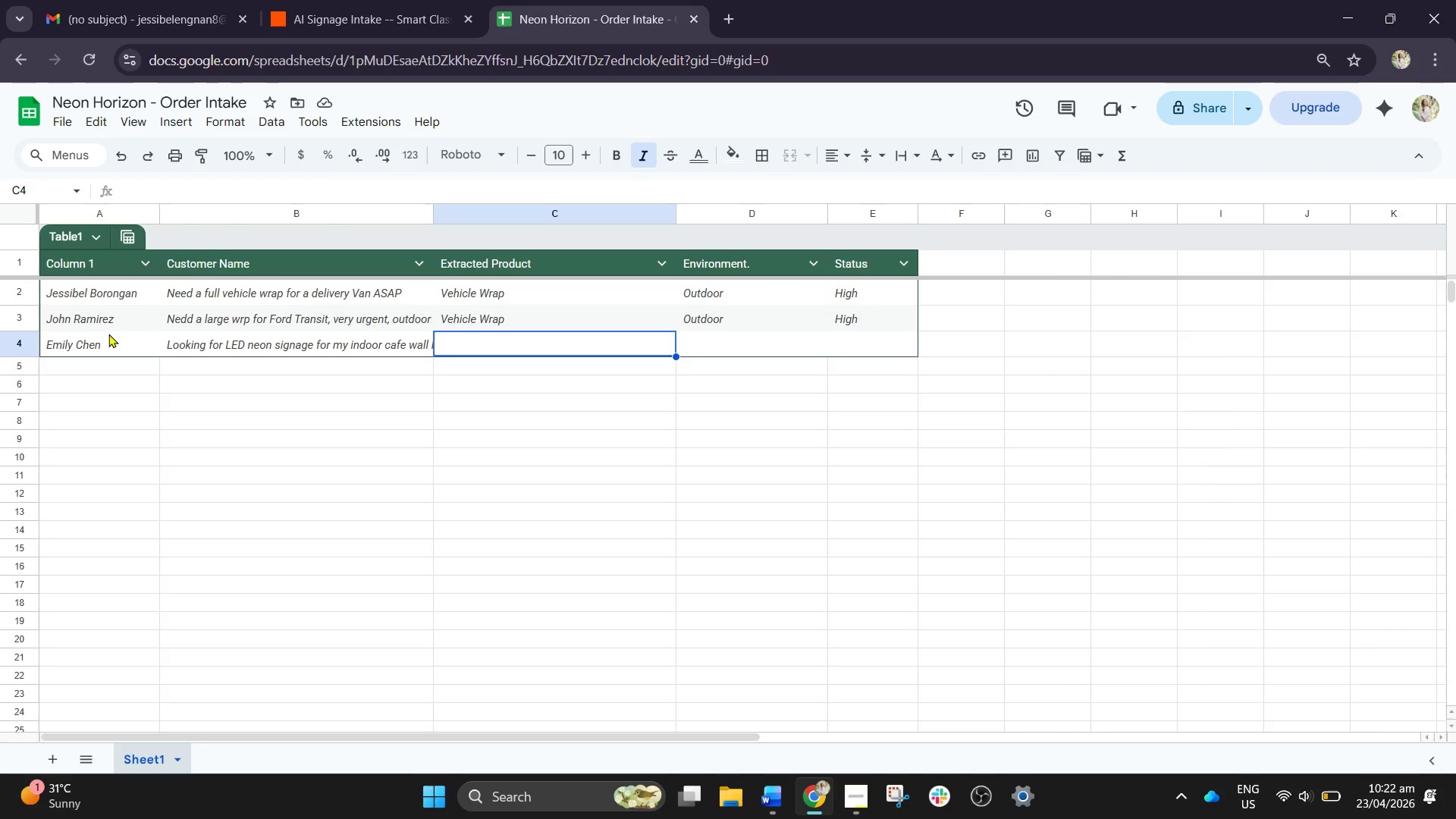 
type(LED)
 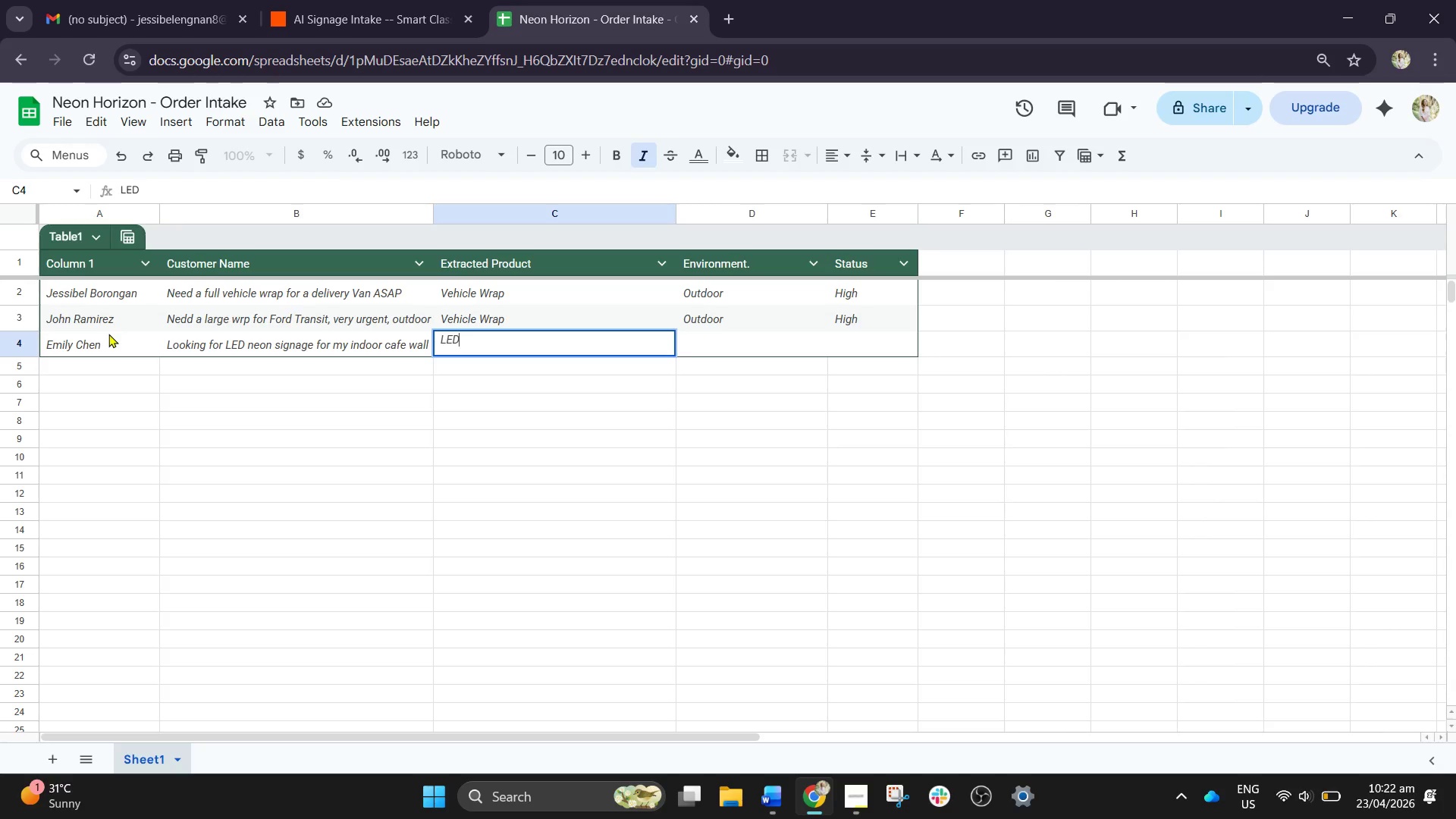 
key(CapsLock)
 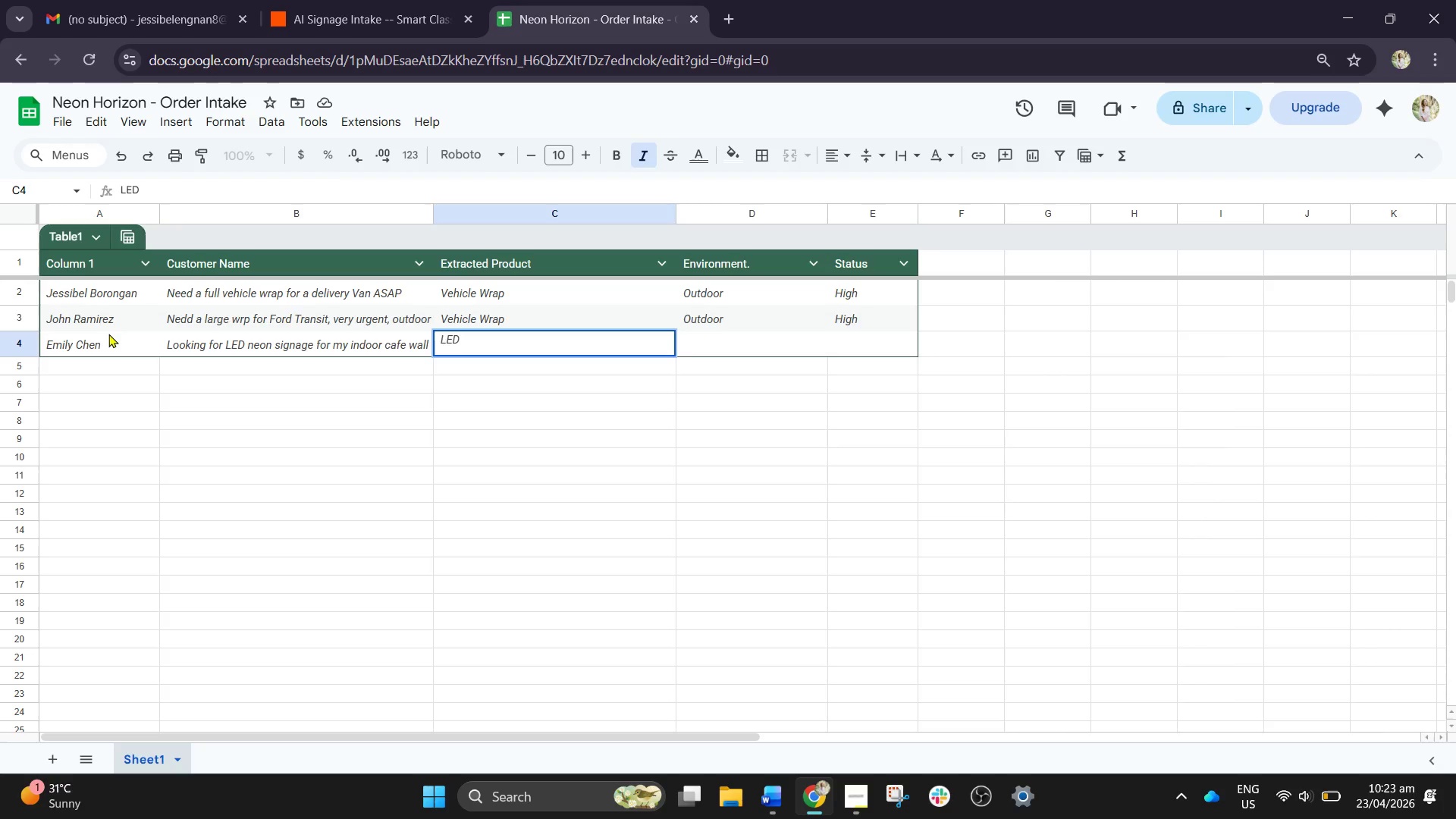 
wait(7.53)
 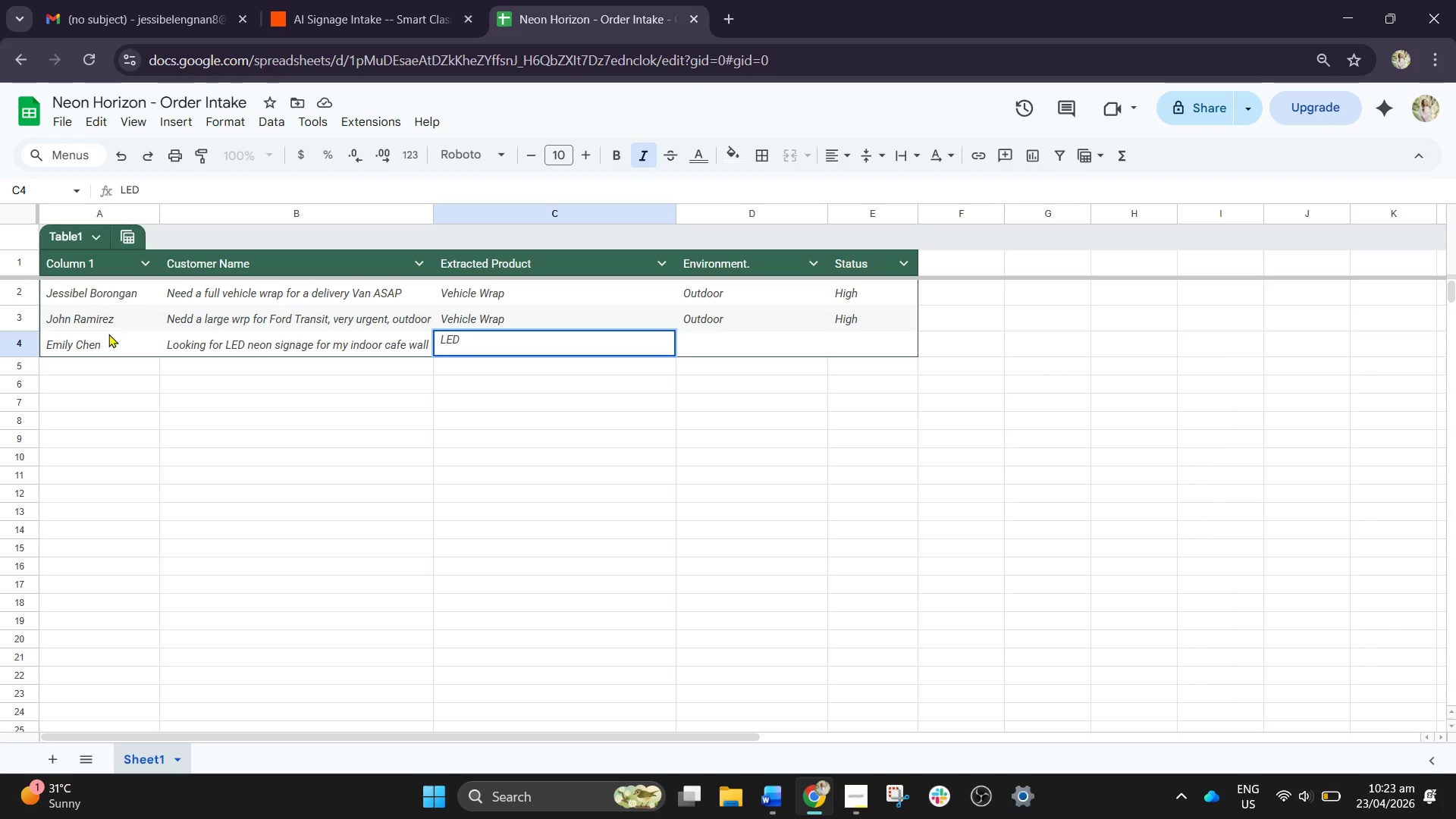 
type(/Nei)
key(Backspace)
type(on)
 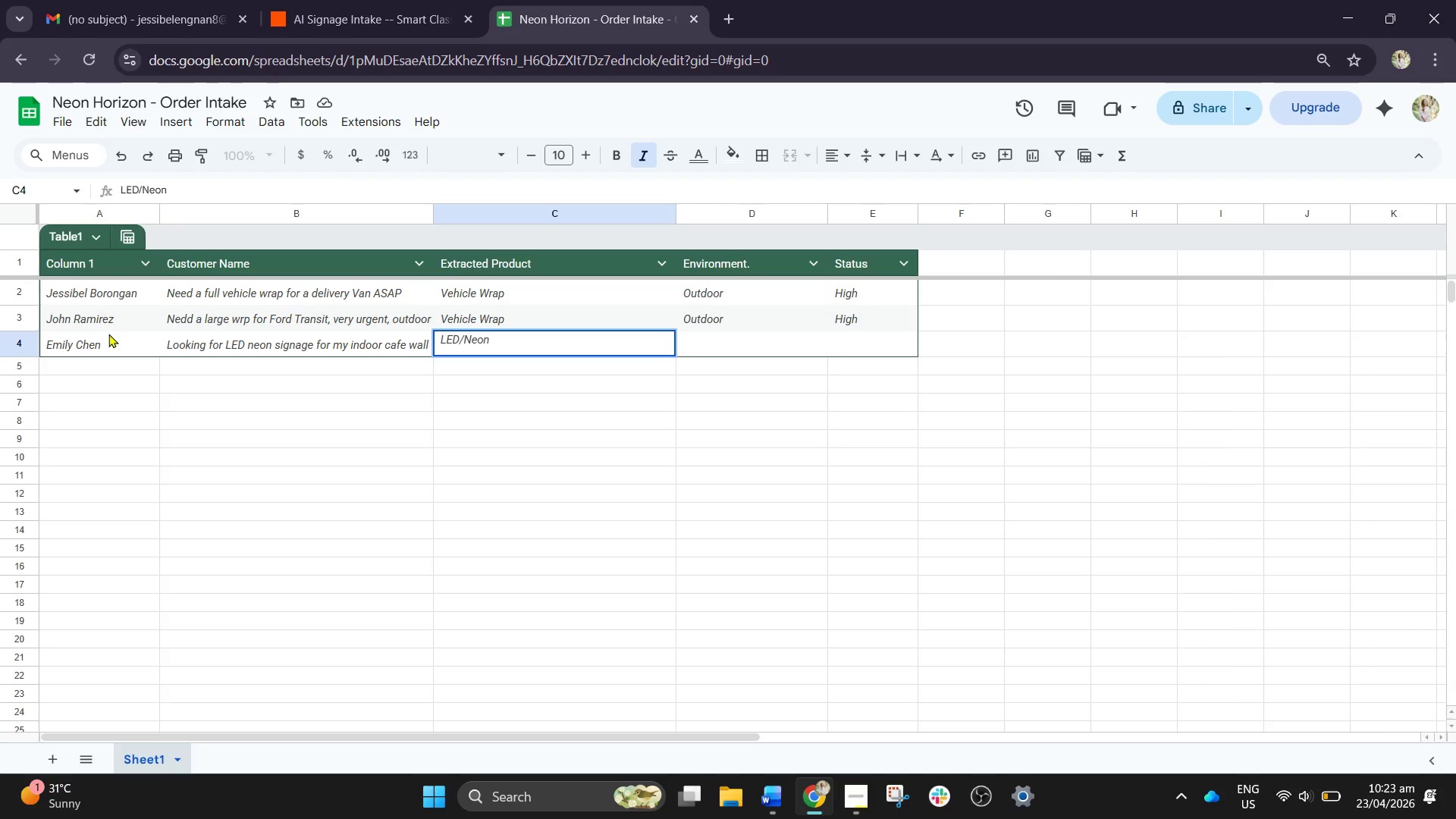 
key(Tab)
 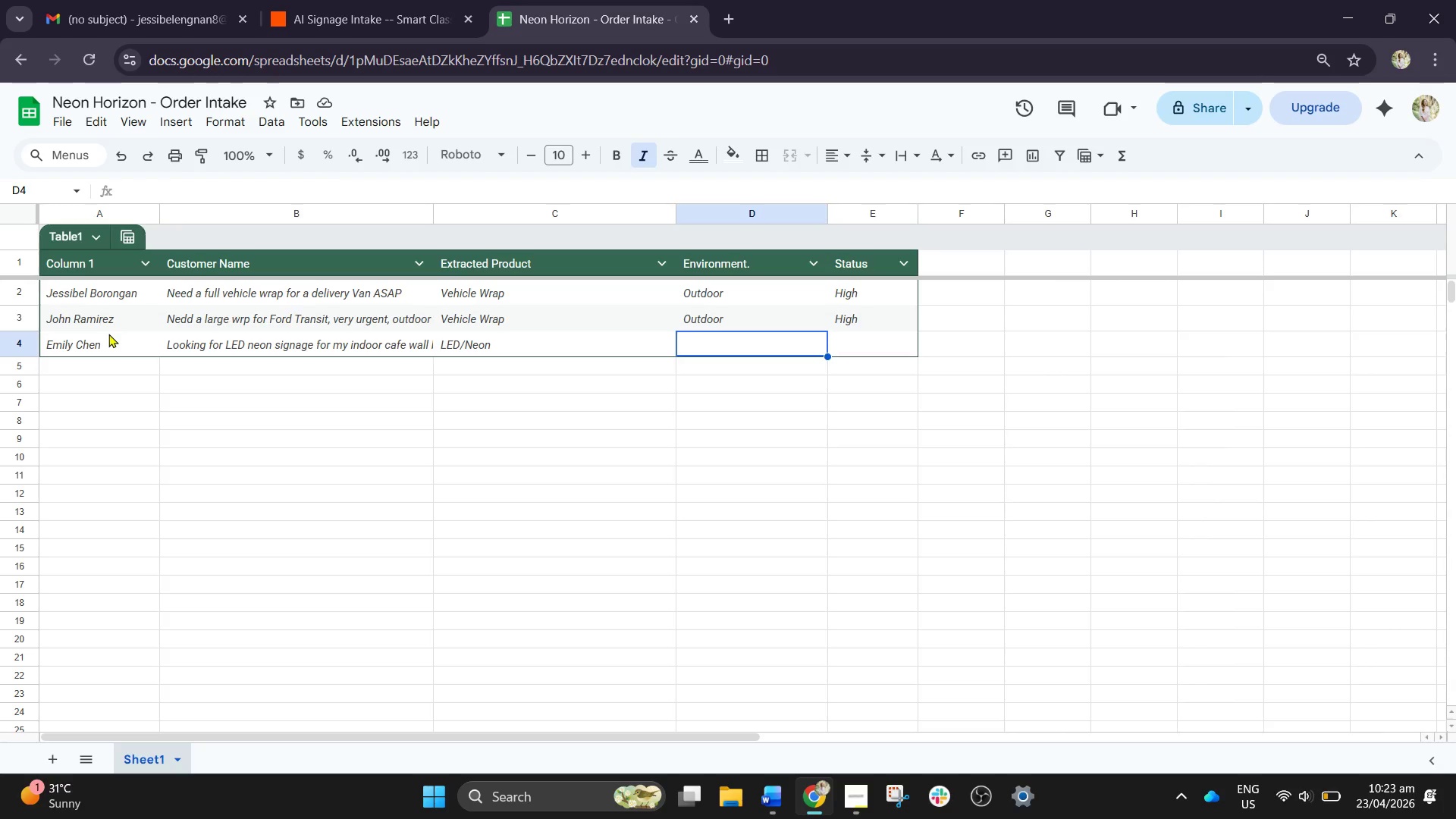 
wait(7.3)
 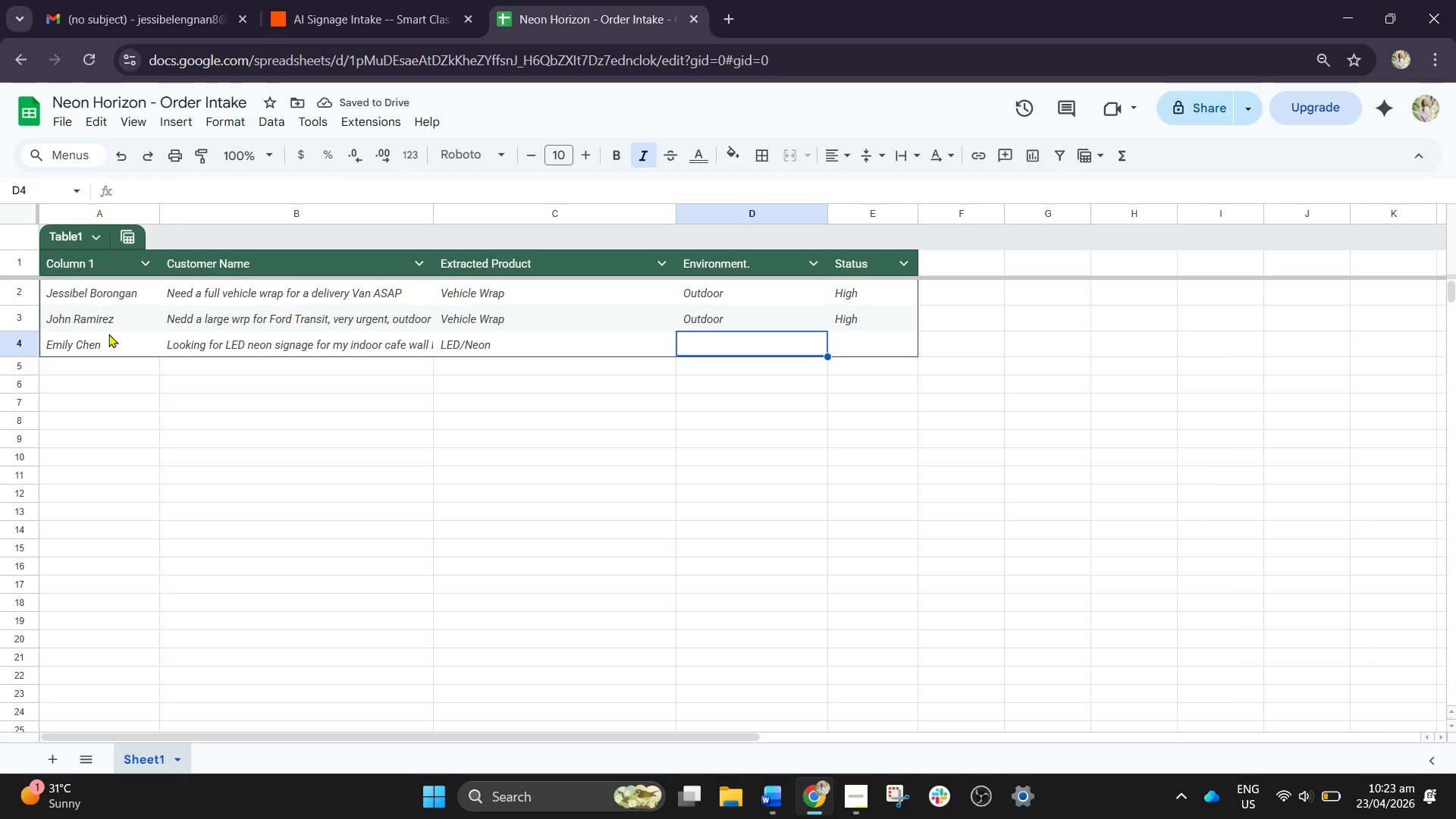 
type(Indoor)
 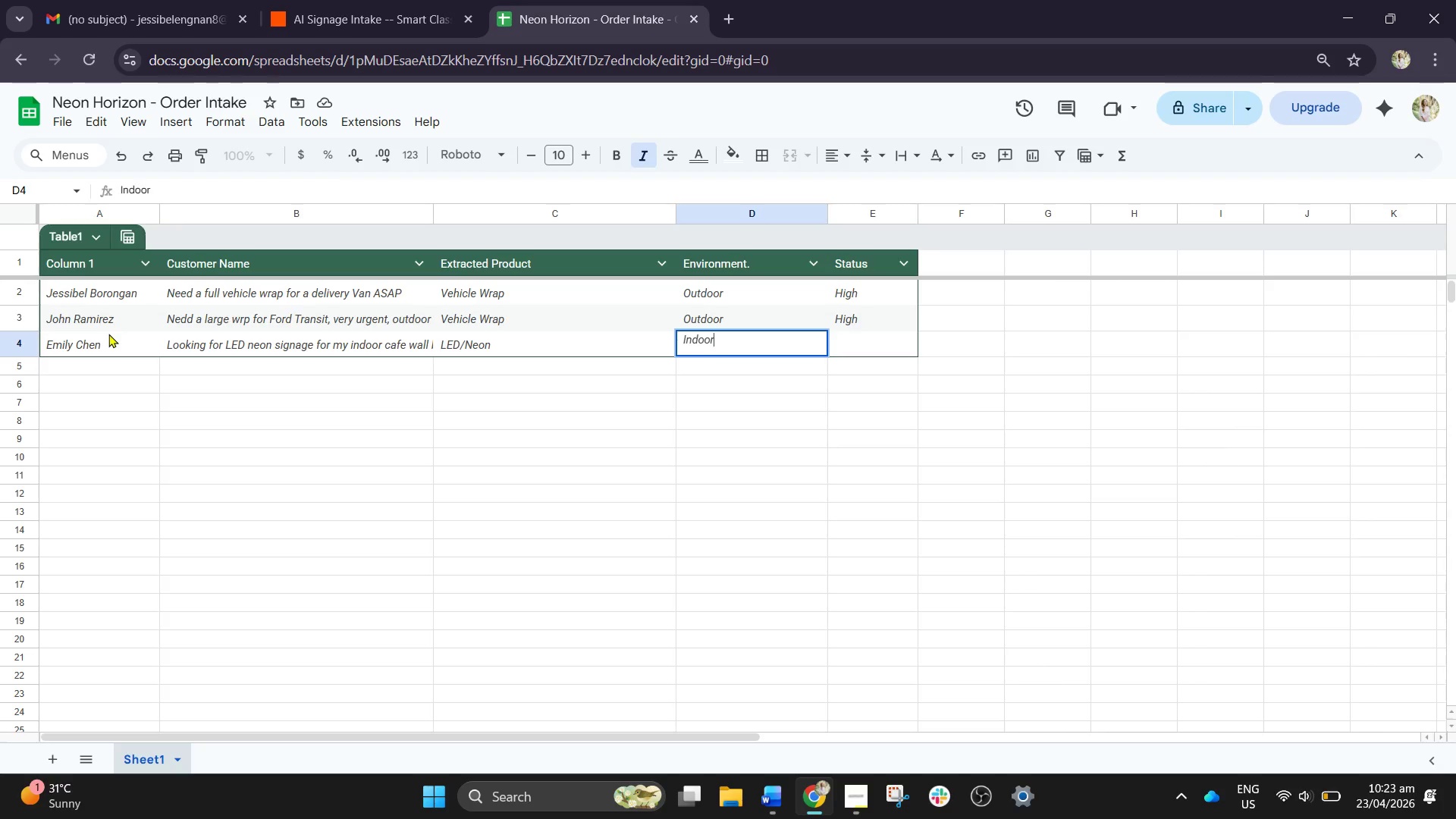 
key(Backspace)
 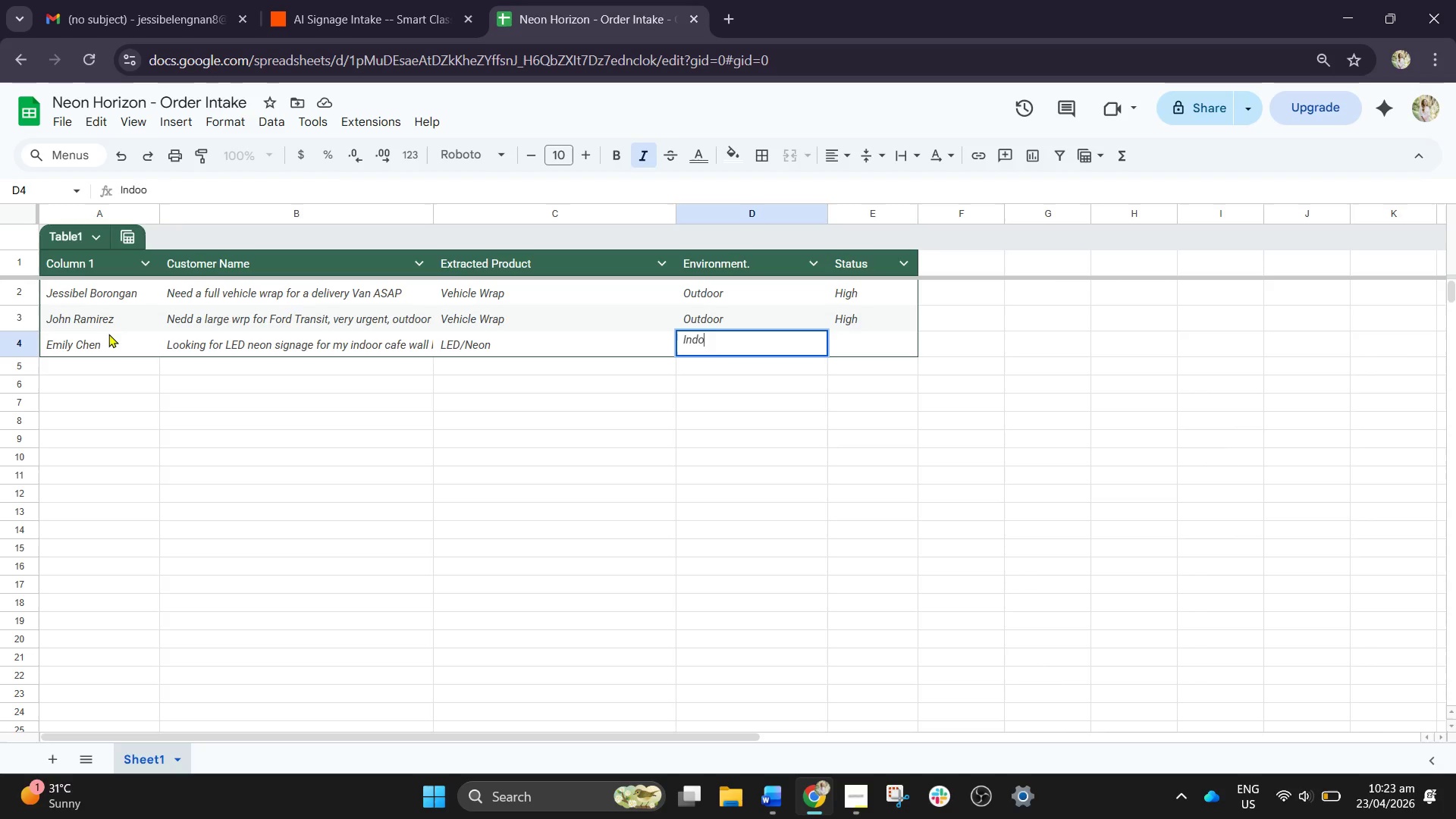 
key(Backspace)
 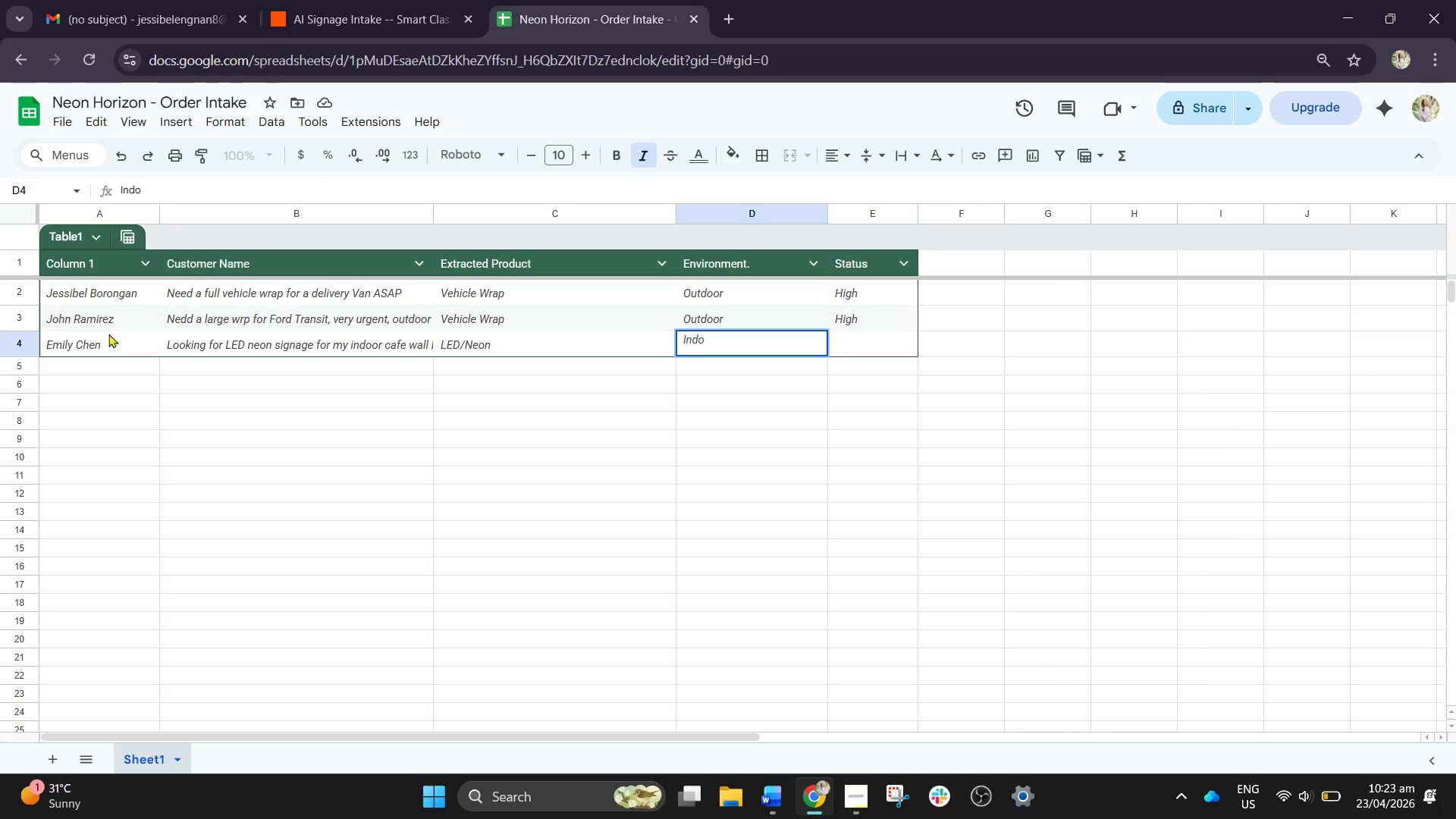 
key(Backspace)
 